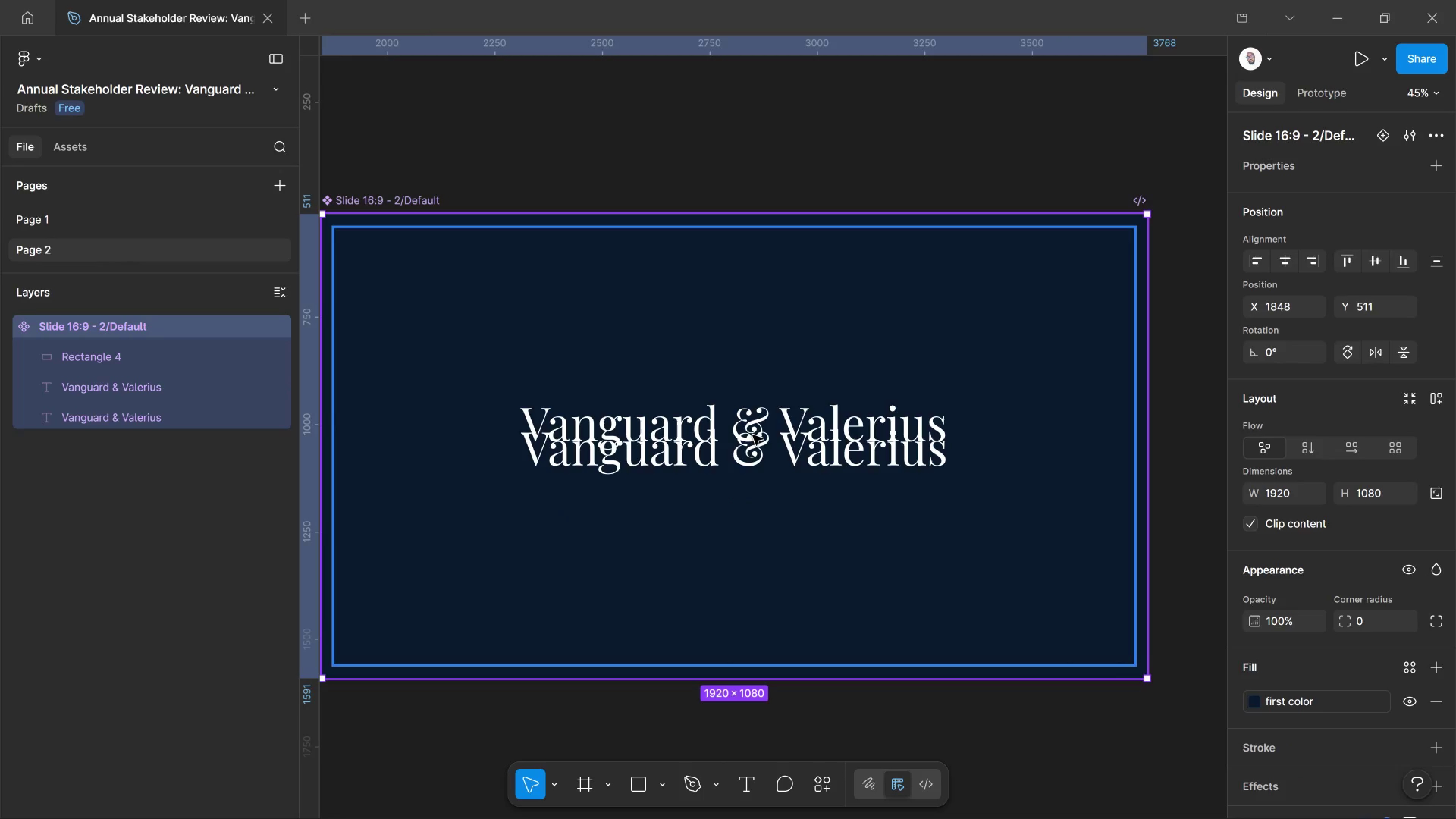 
left_click([753, 435])
 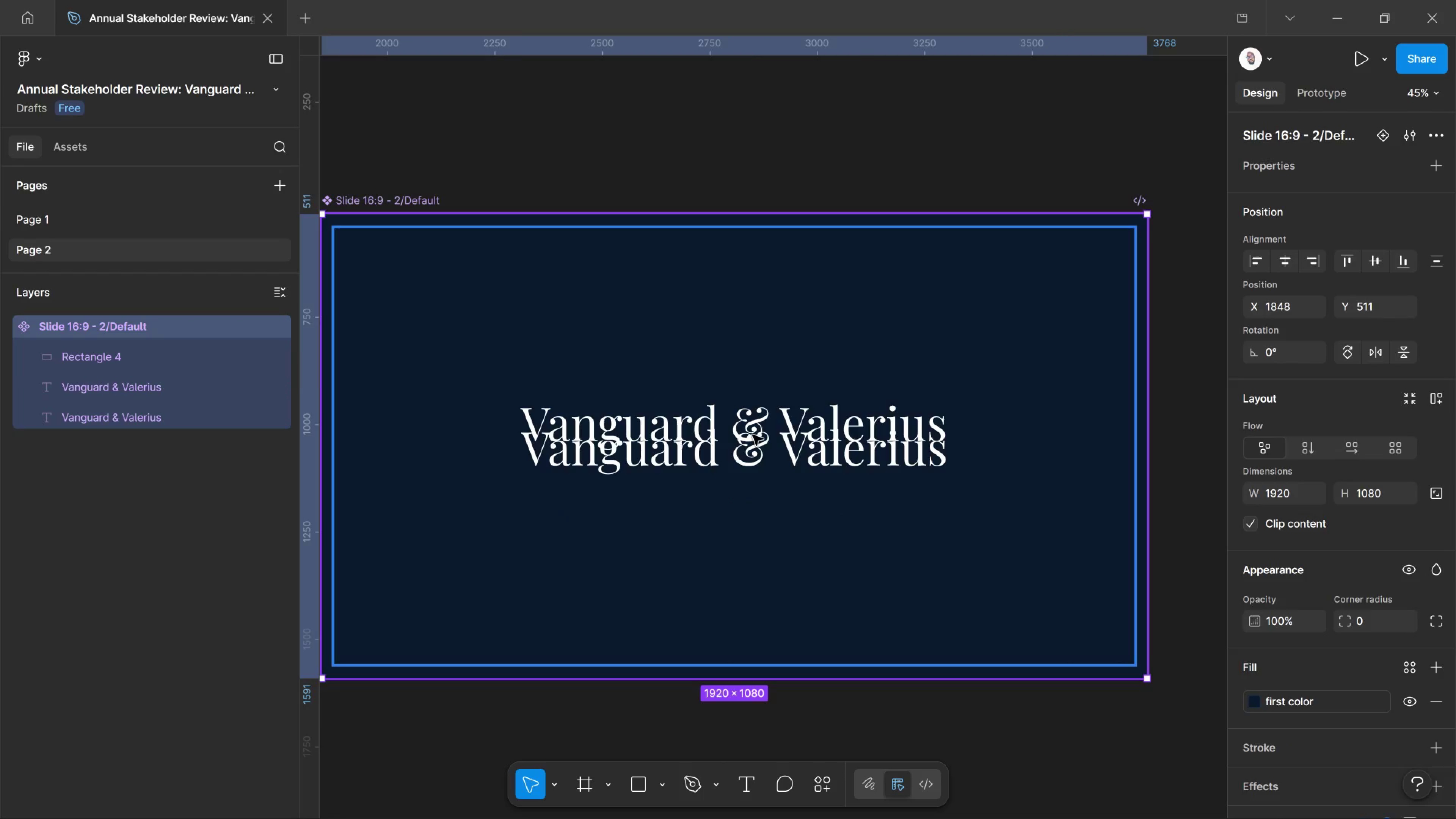 
double_click([753, 435])
 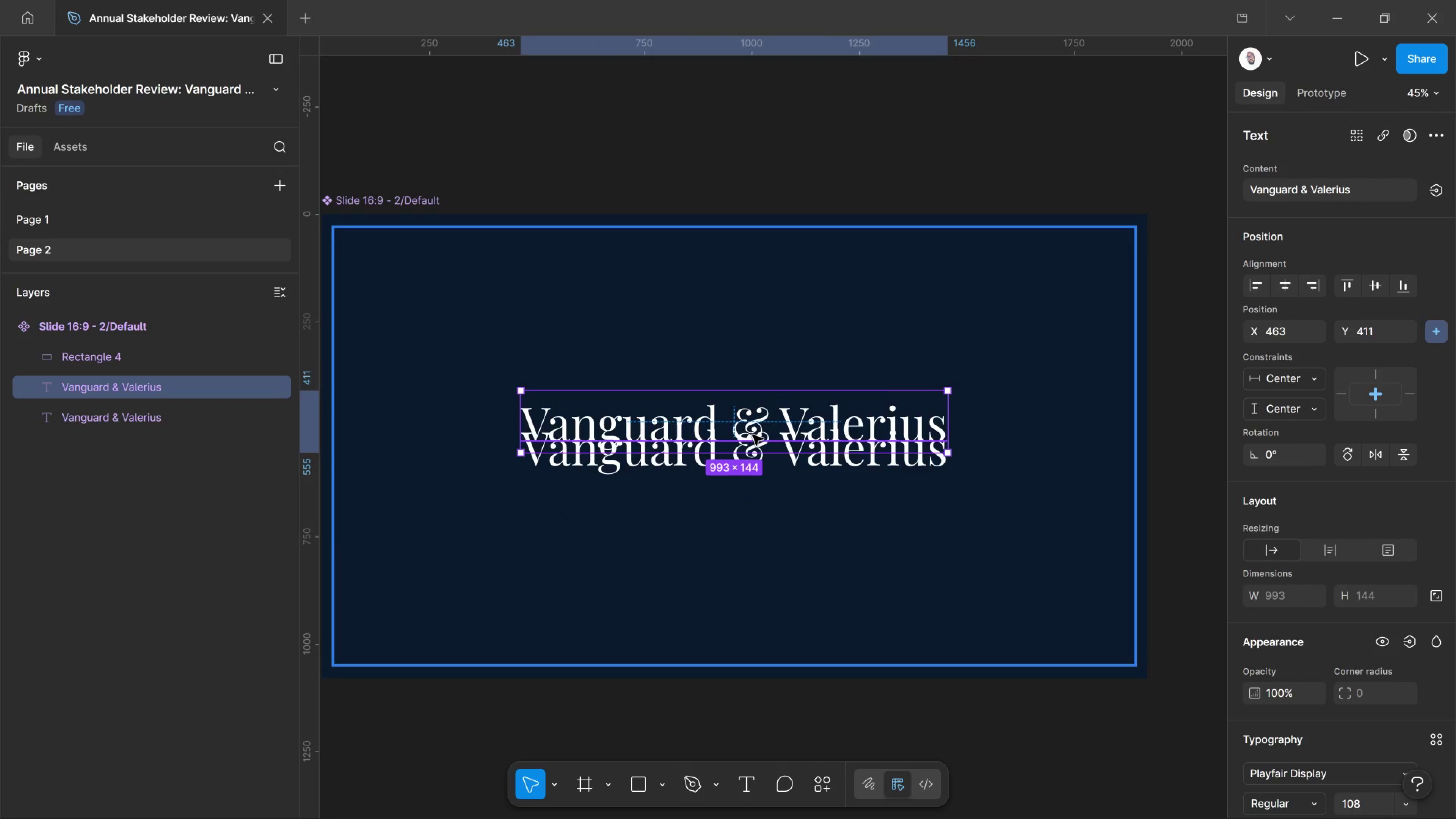 
left_click_drag(start_coordinate=[753, 435], to_coordinate=[750, 521])
 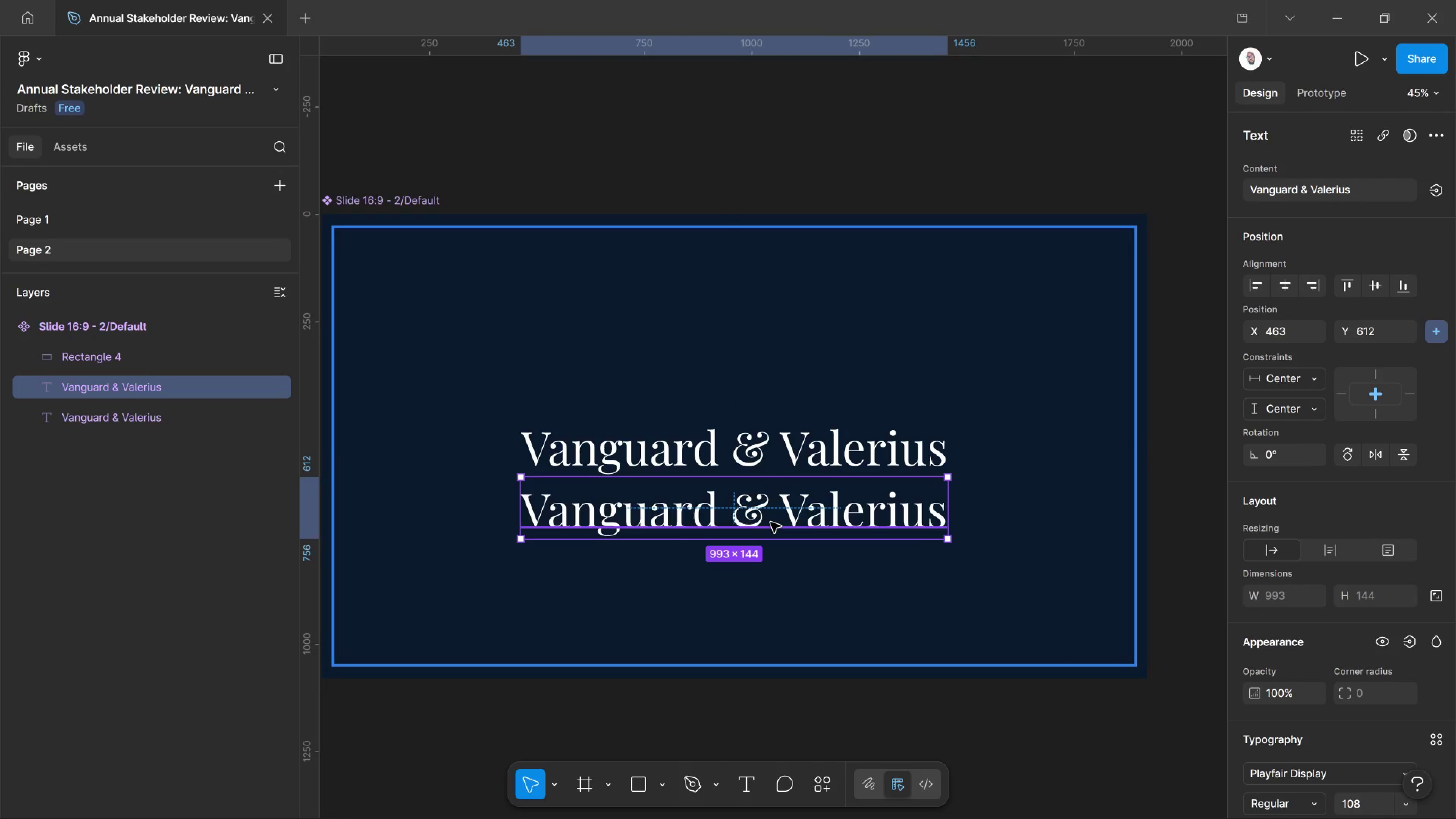 
double_click([770, 522])
 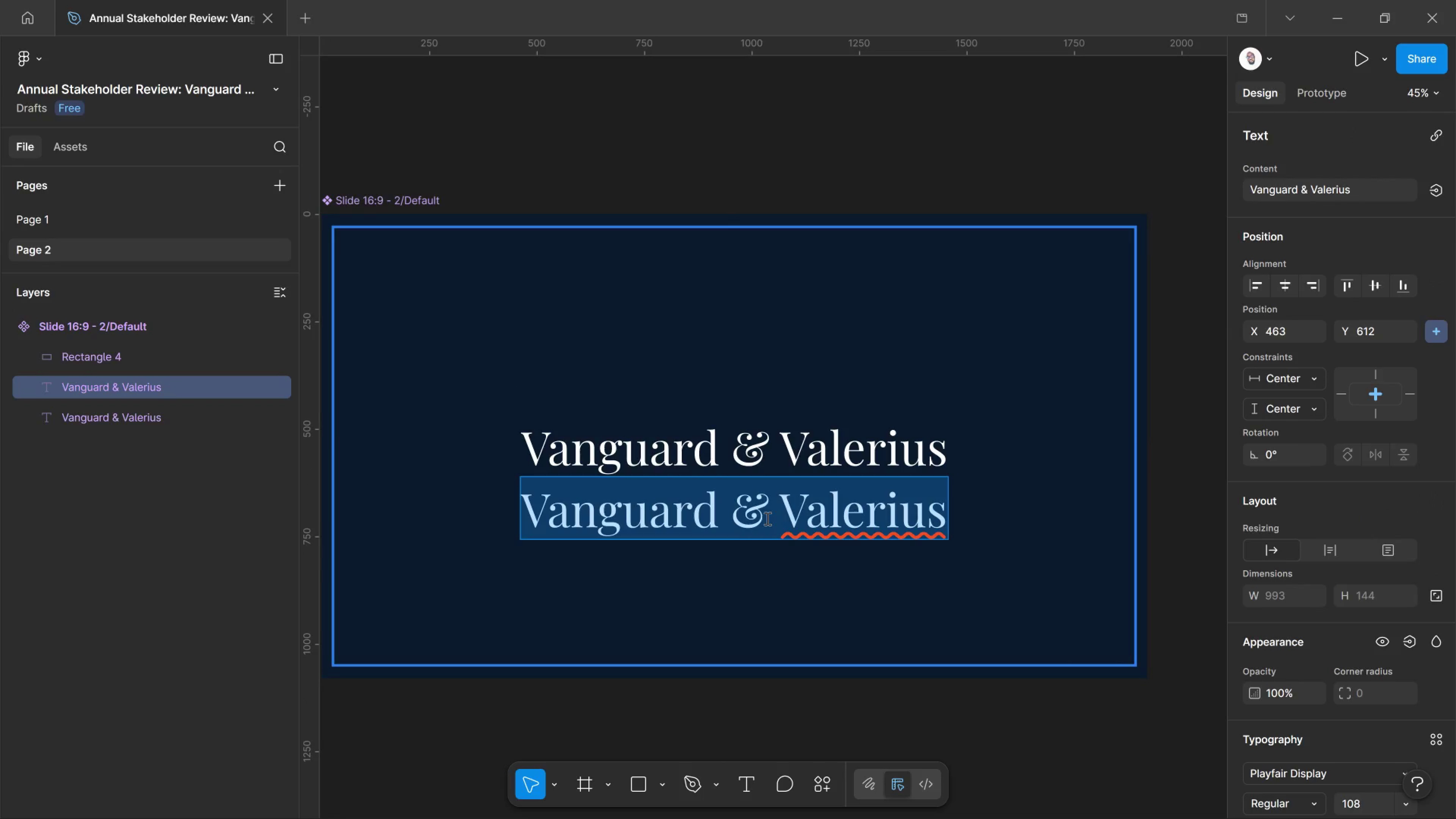 
wait(8.55)
 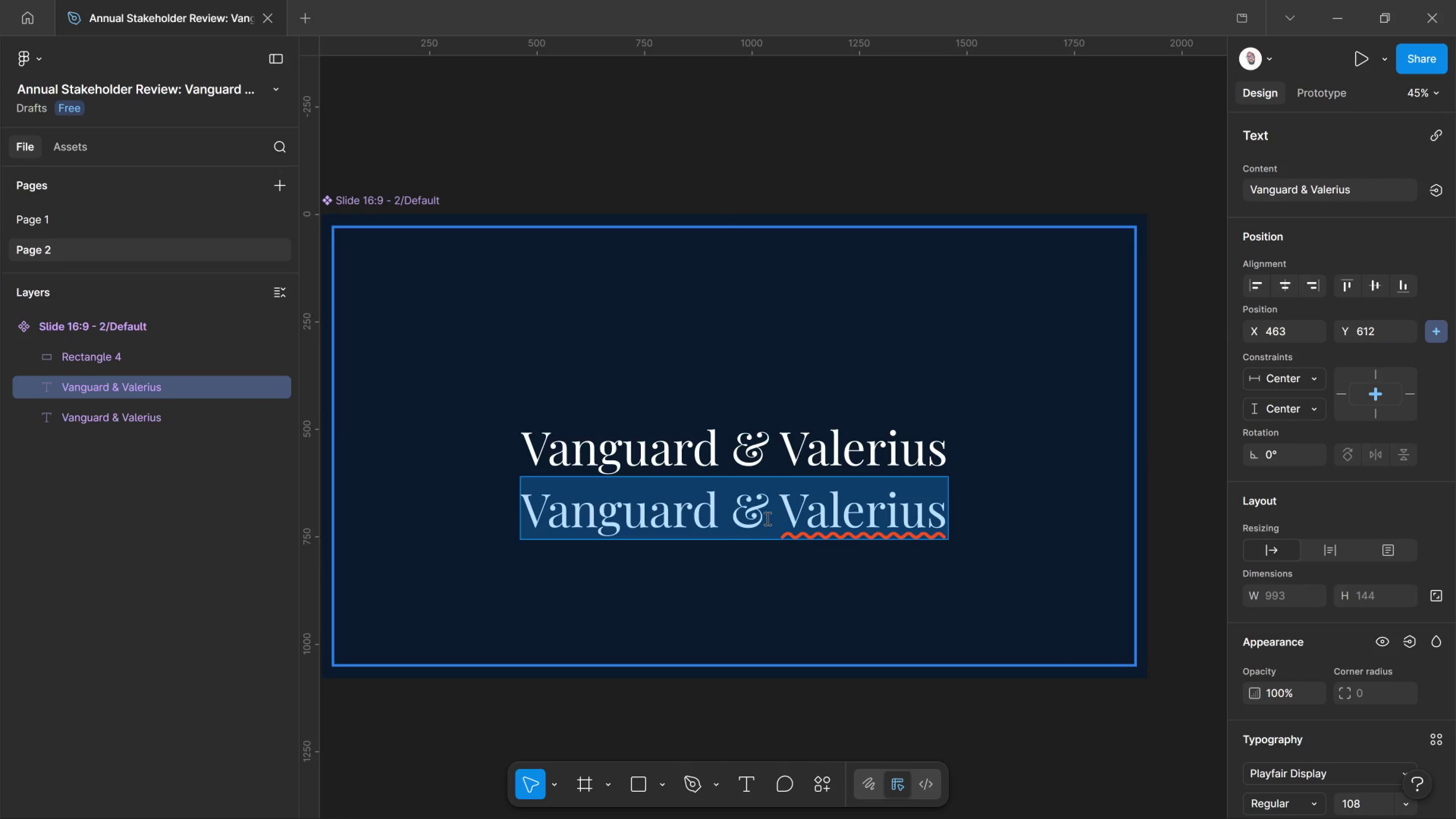 
type(ESTATE LAW)
 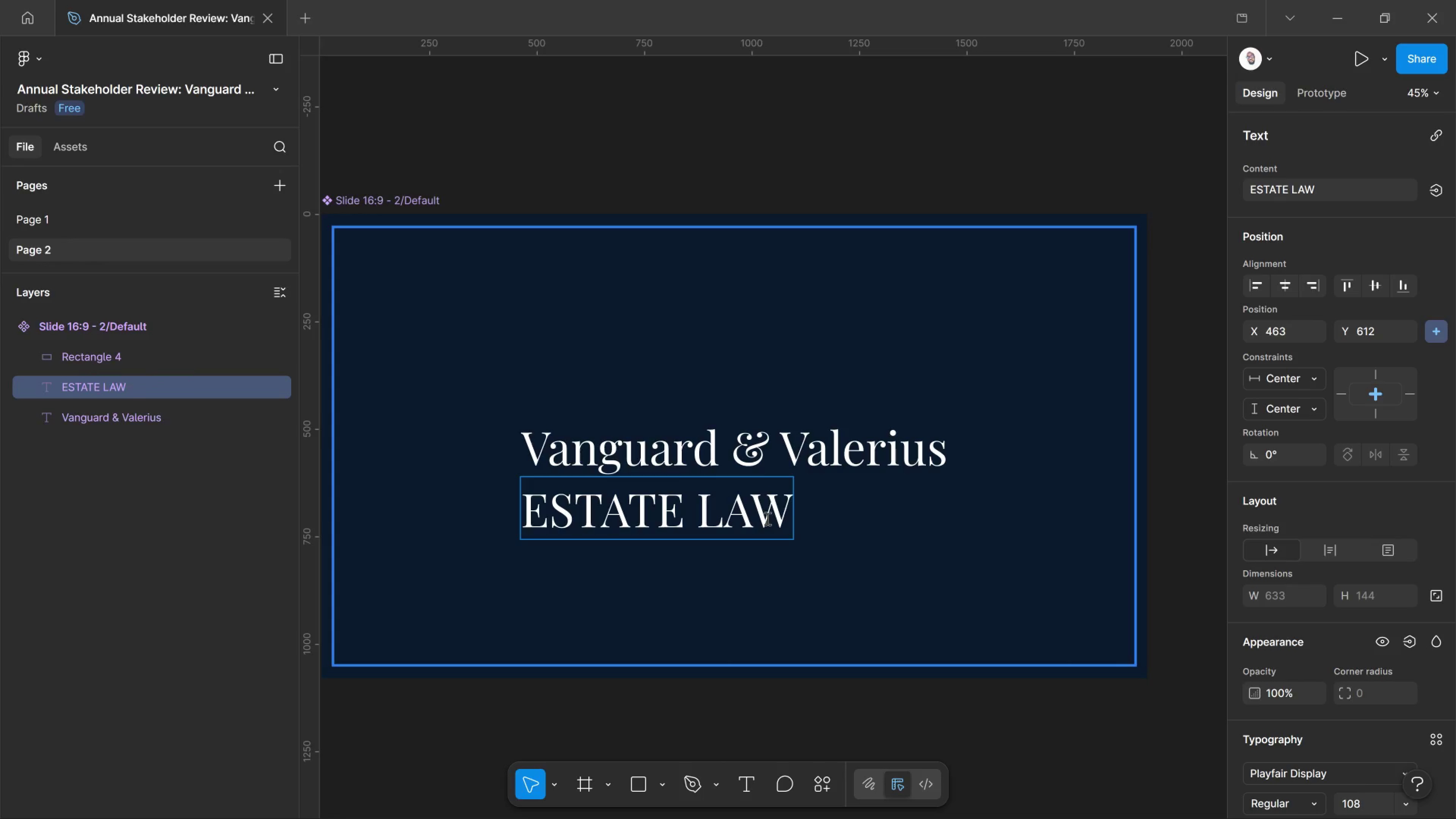 
key(Control+ControlLeft)
 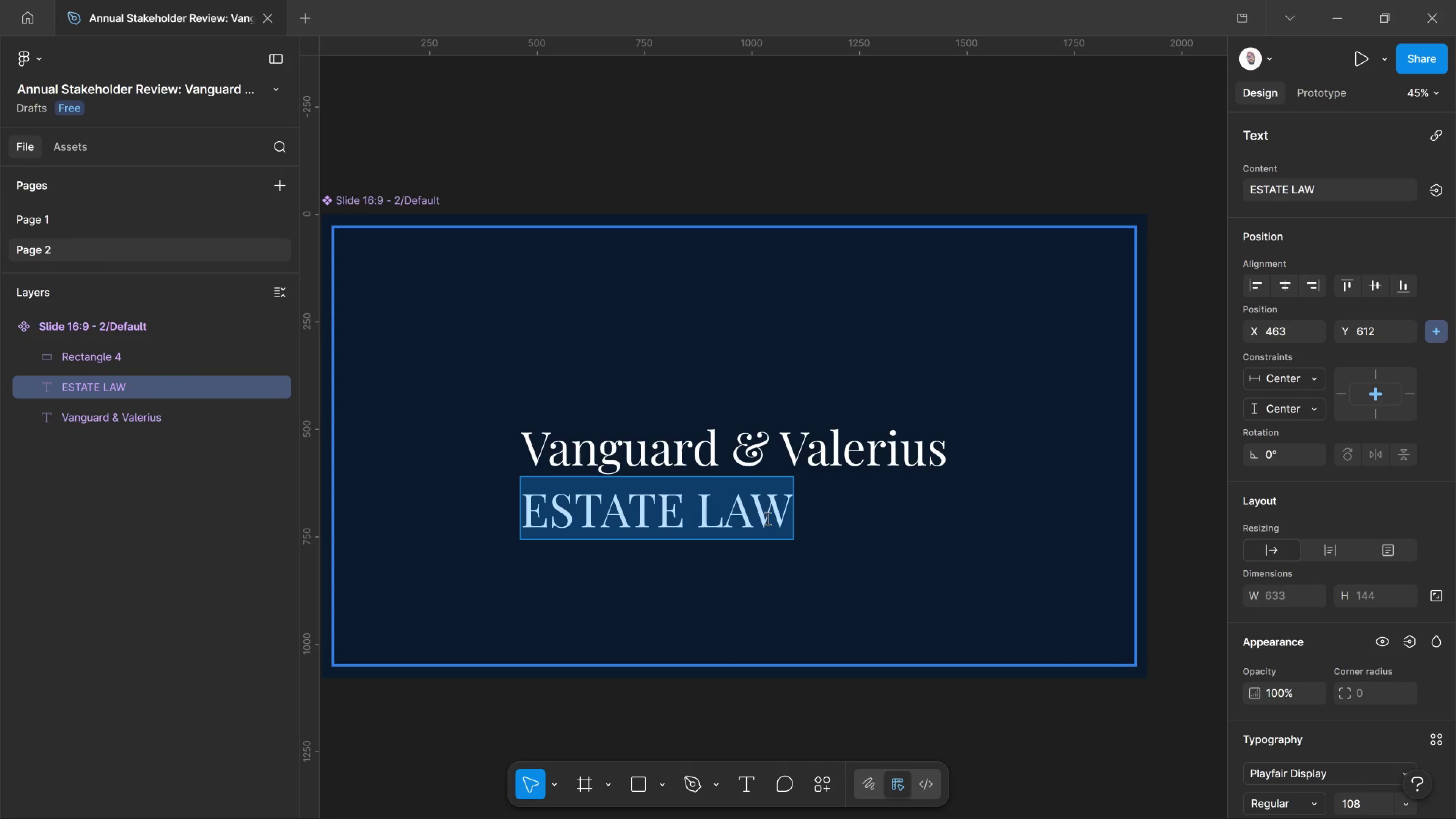 
key(Control+A)
 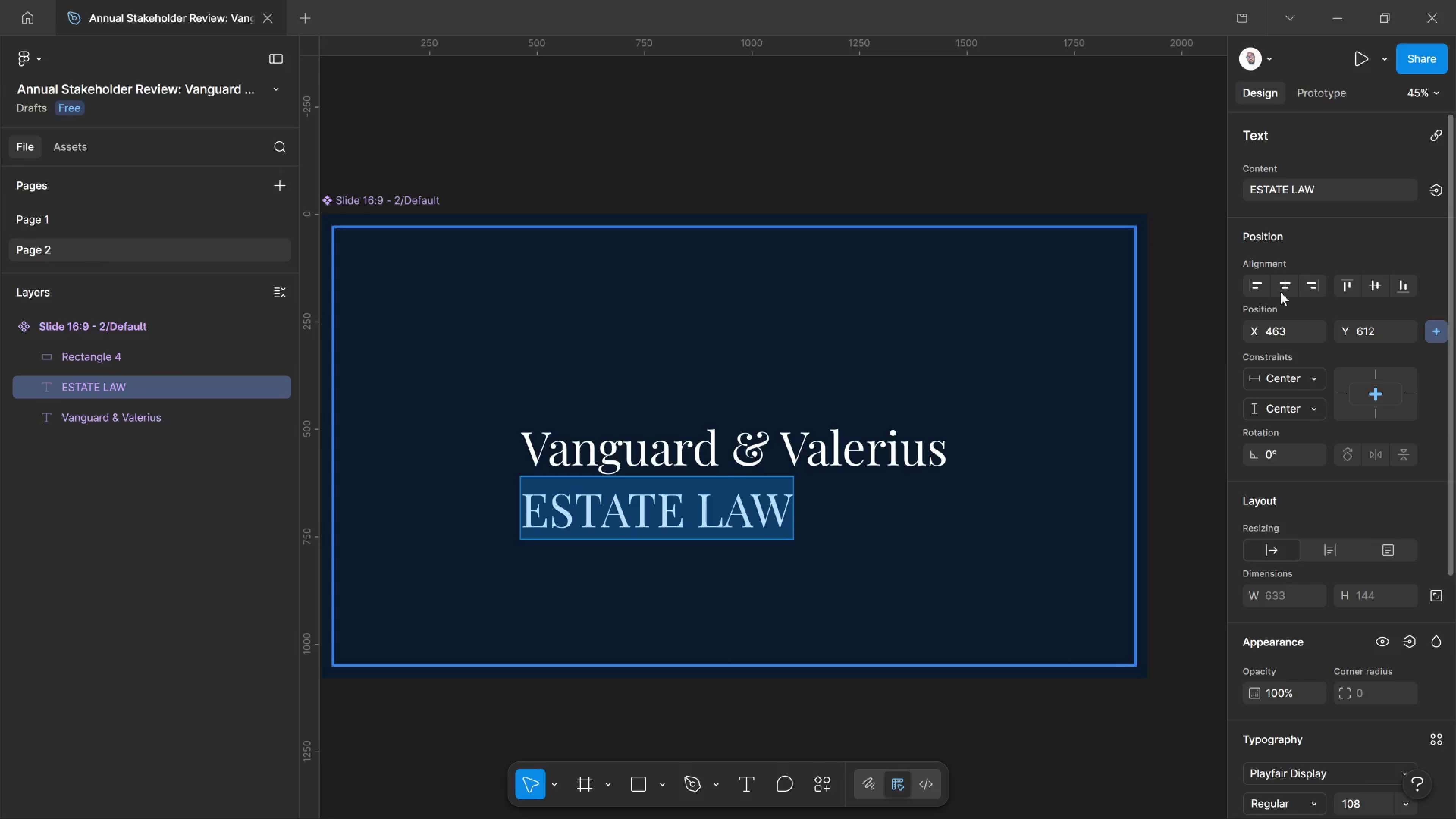 
scroll: coordinate [1356, 419], scroll_direction: down, amount: 7.0
 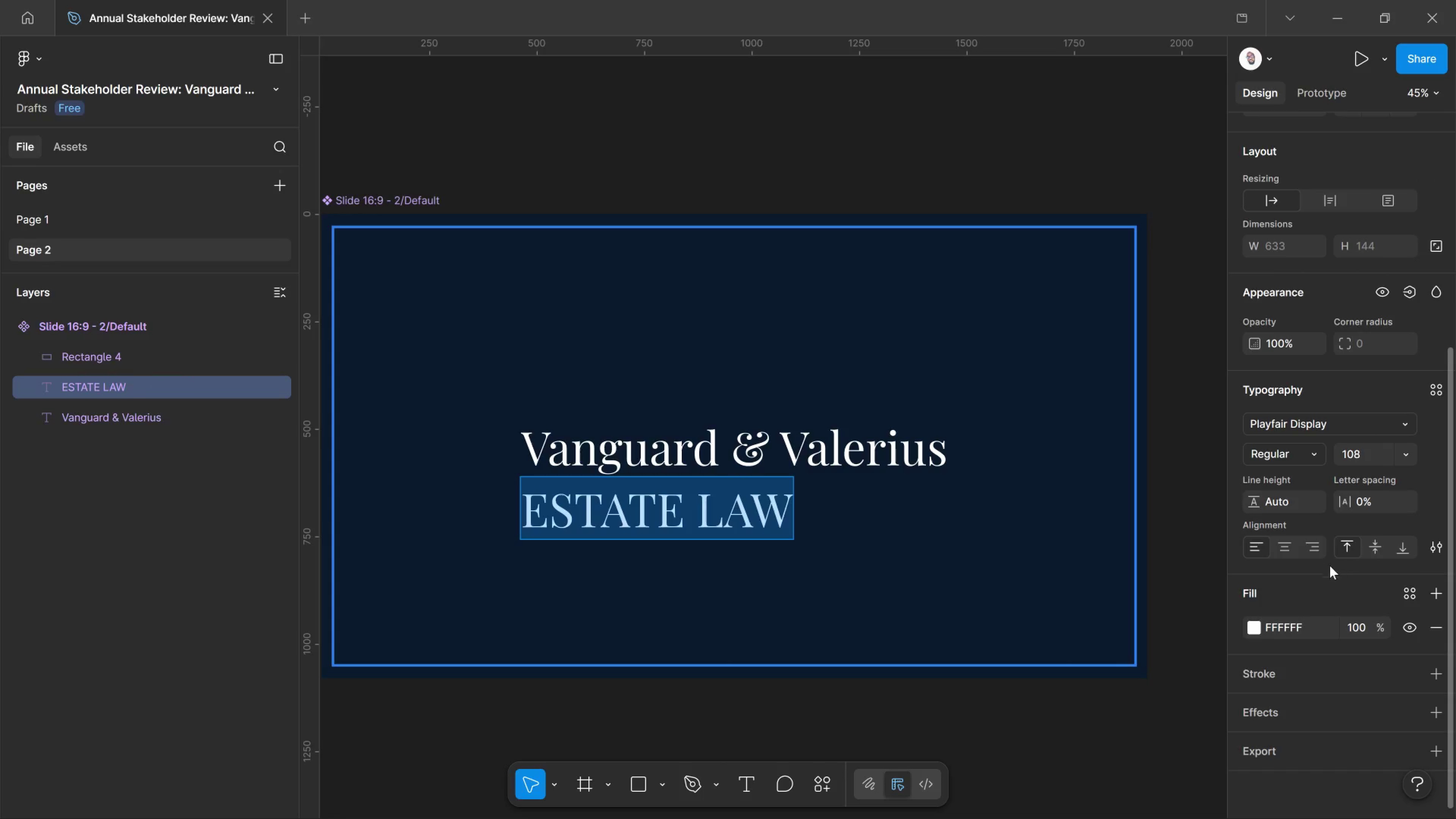 
left_click([1287, 544])
 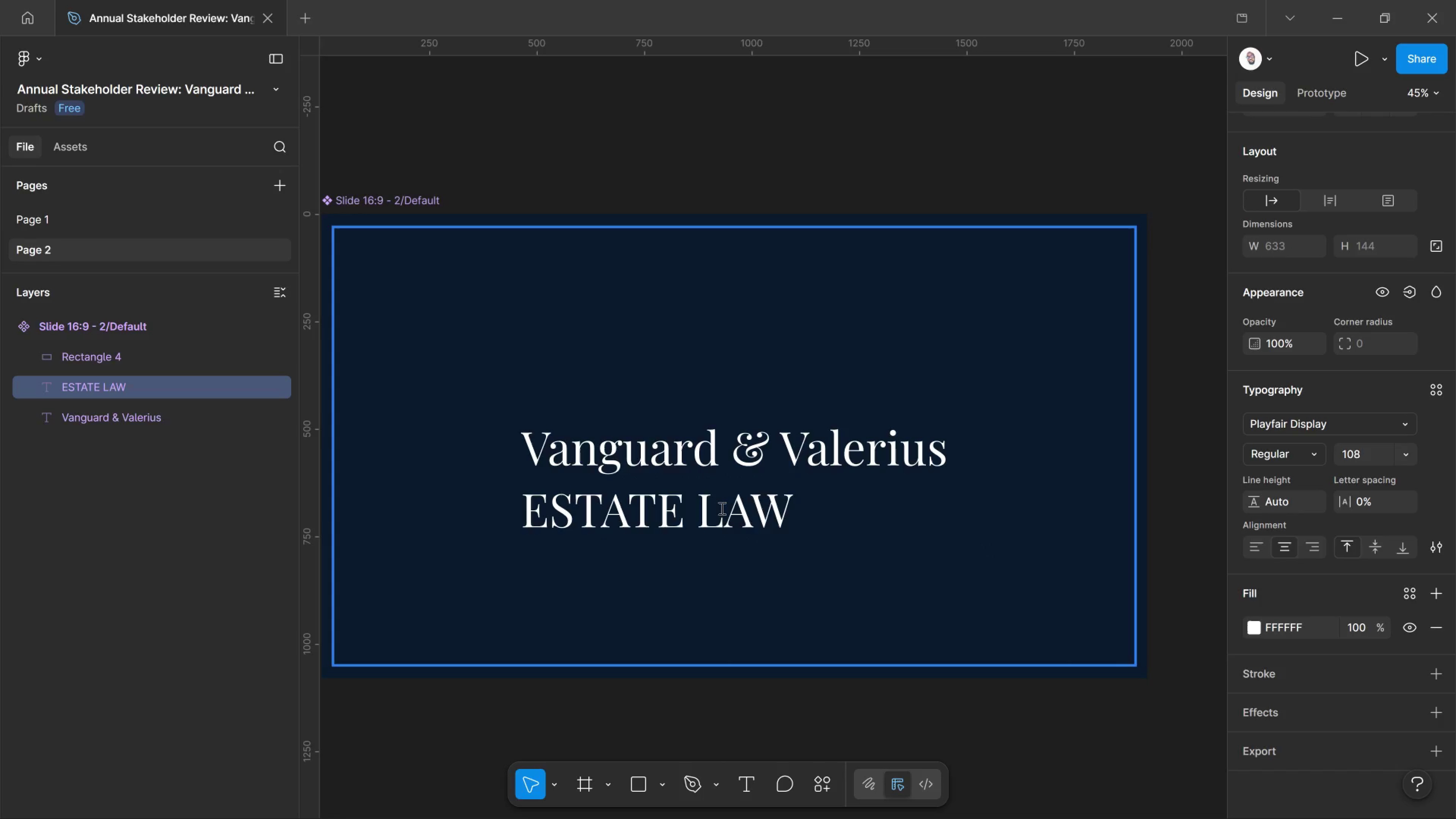 
left_click([721, 508])
 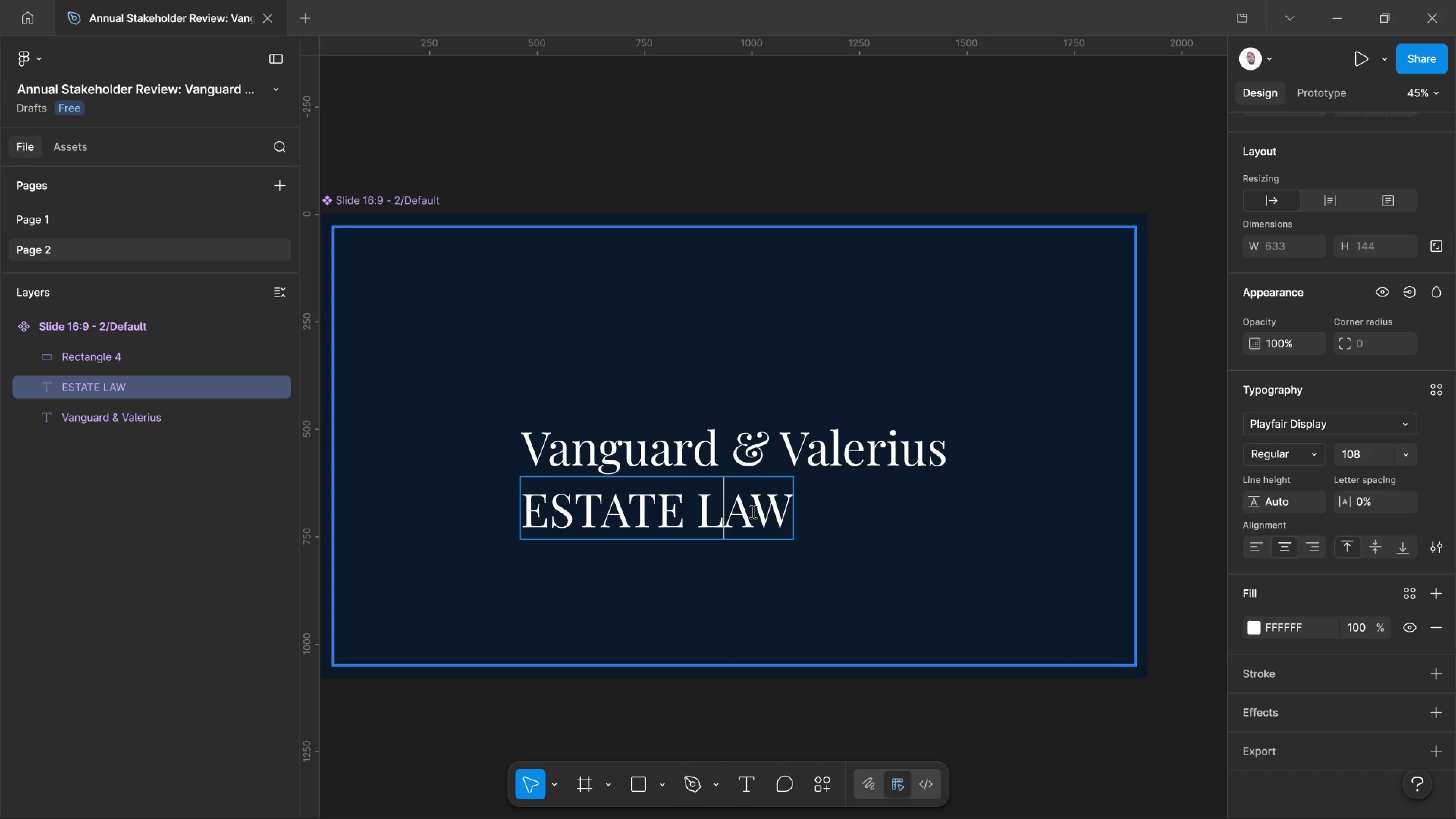 
key(Control+A)
 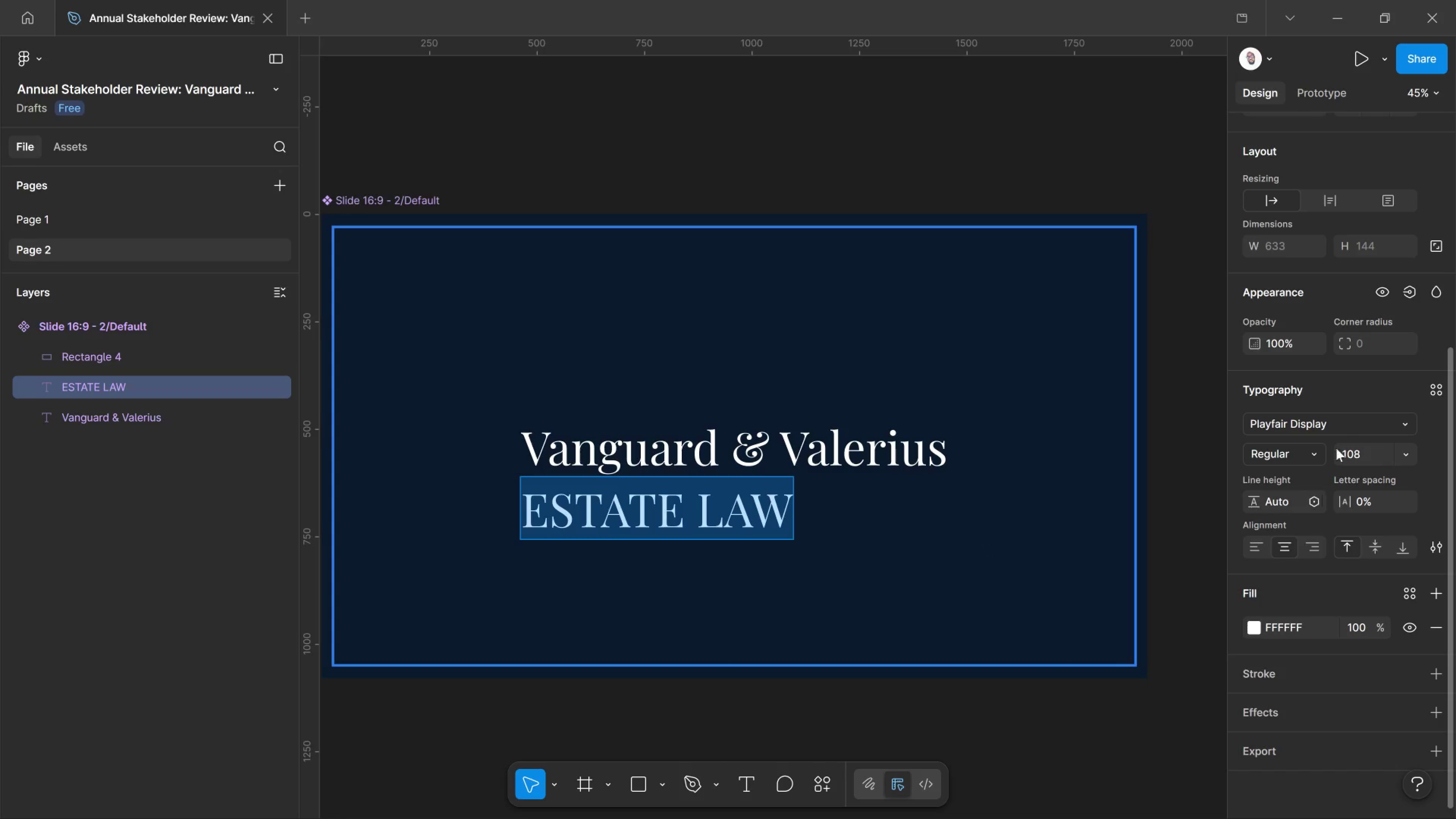 
scroll: coordinate [1333, 420], scroll_direction: up, amount: 4.0
 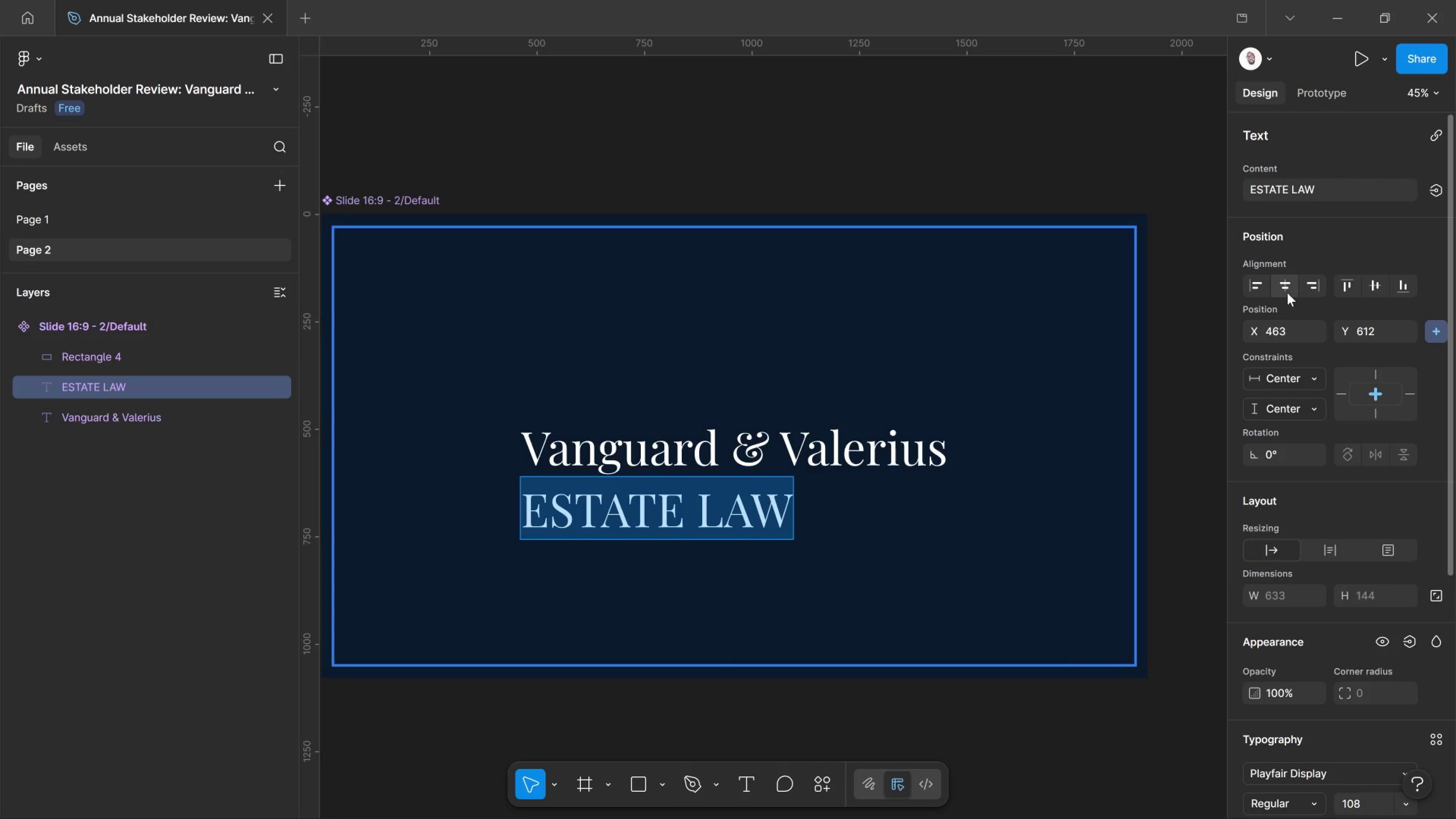 
left_click([1286, 290])
 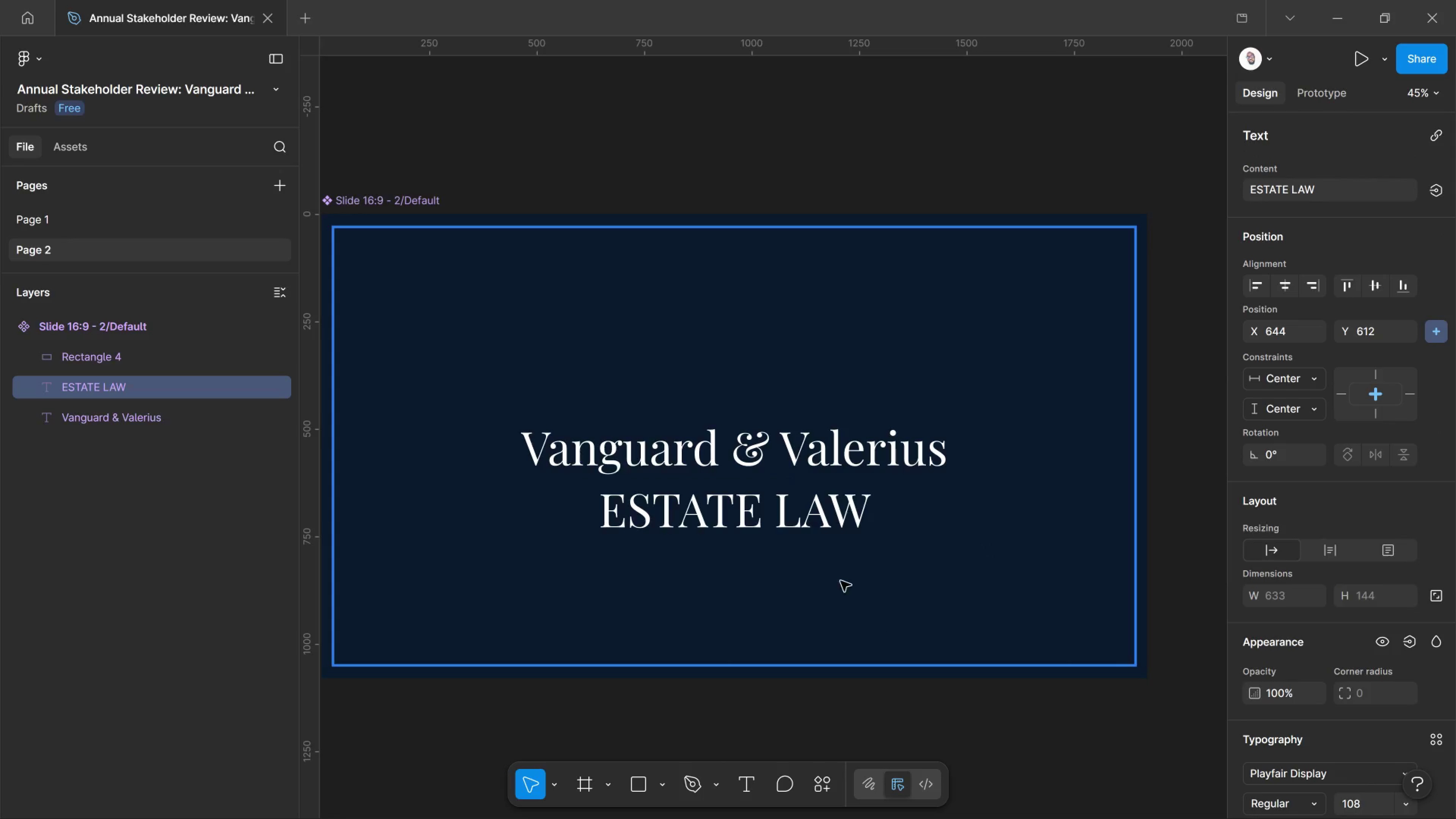 
left_click([823, 530])
 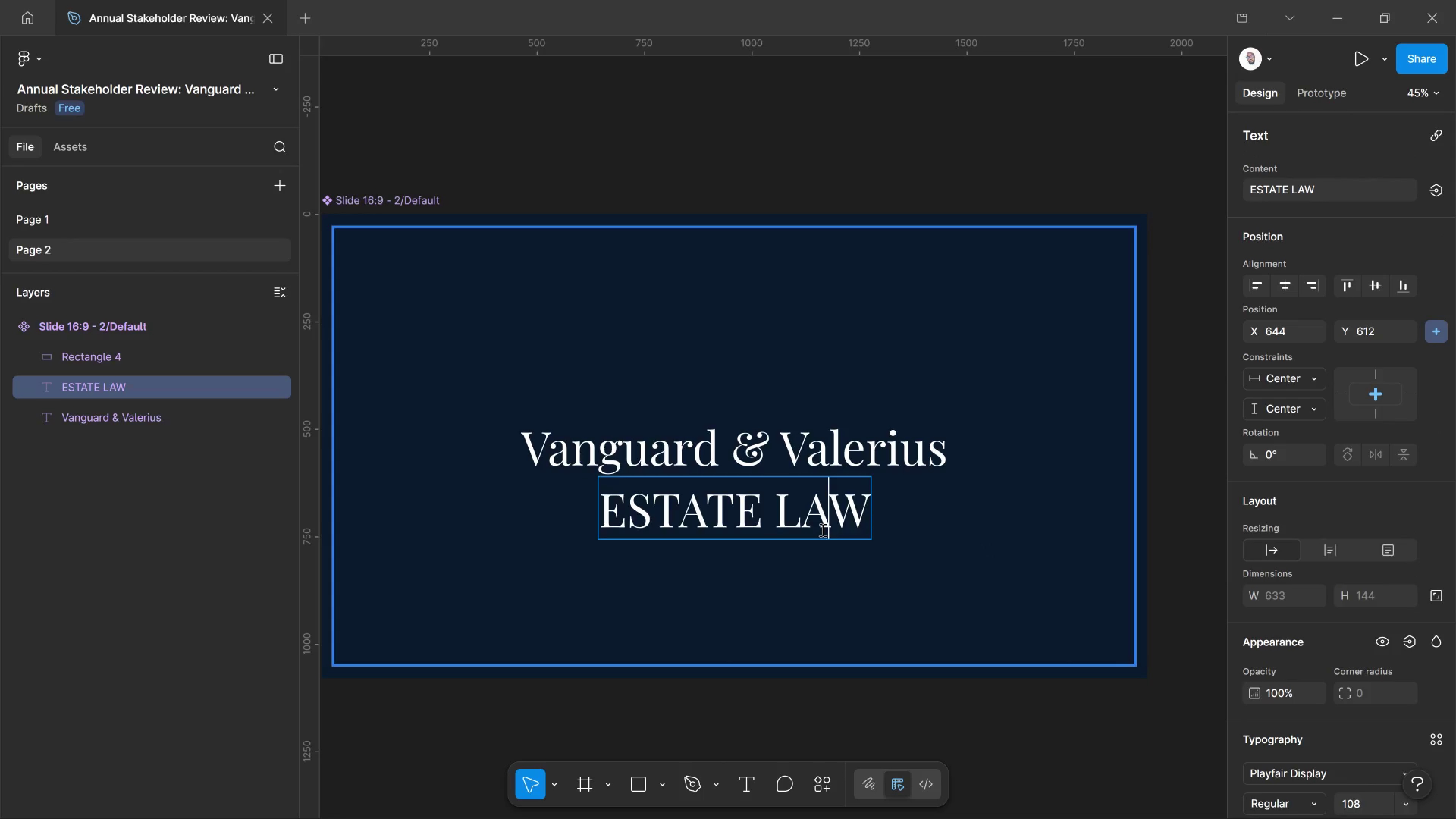 
key(Control+A)
 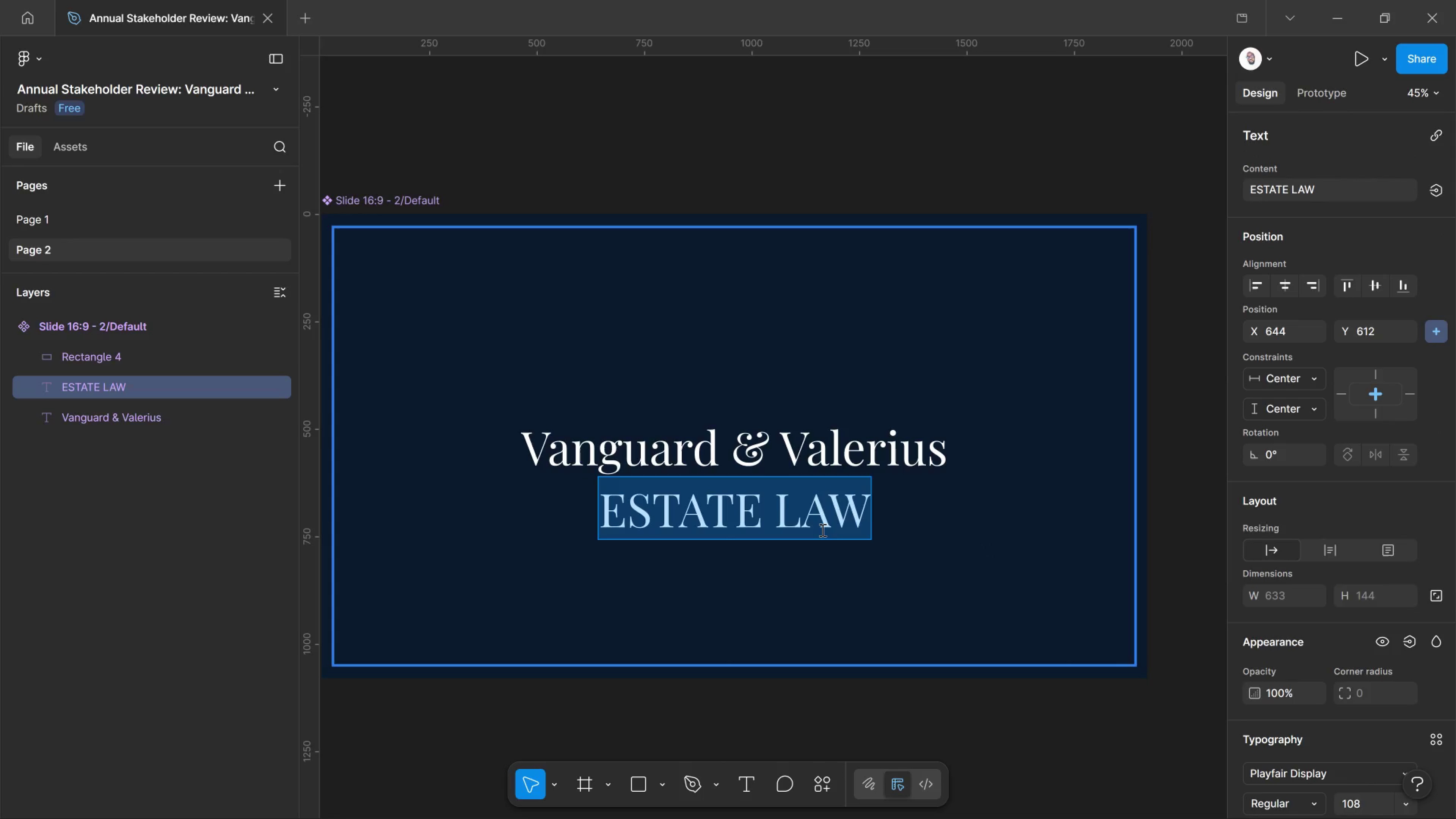 
key(Control+Shift+Comma)
 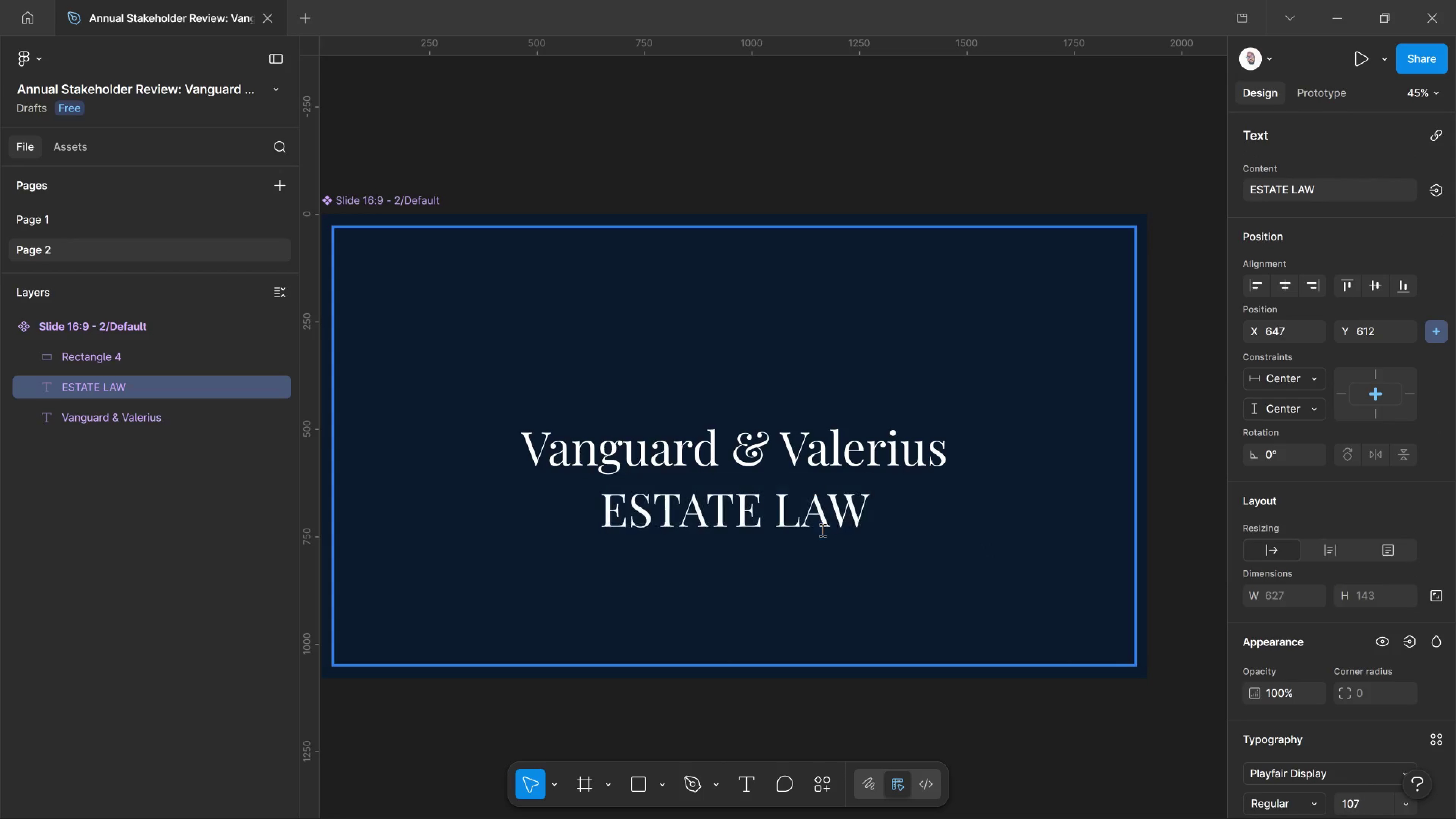 
key(Control+Shift+Comma)
 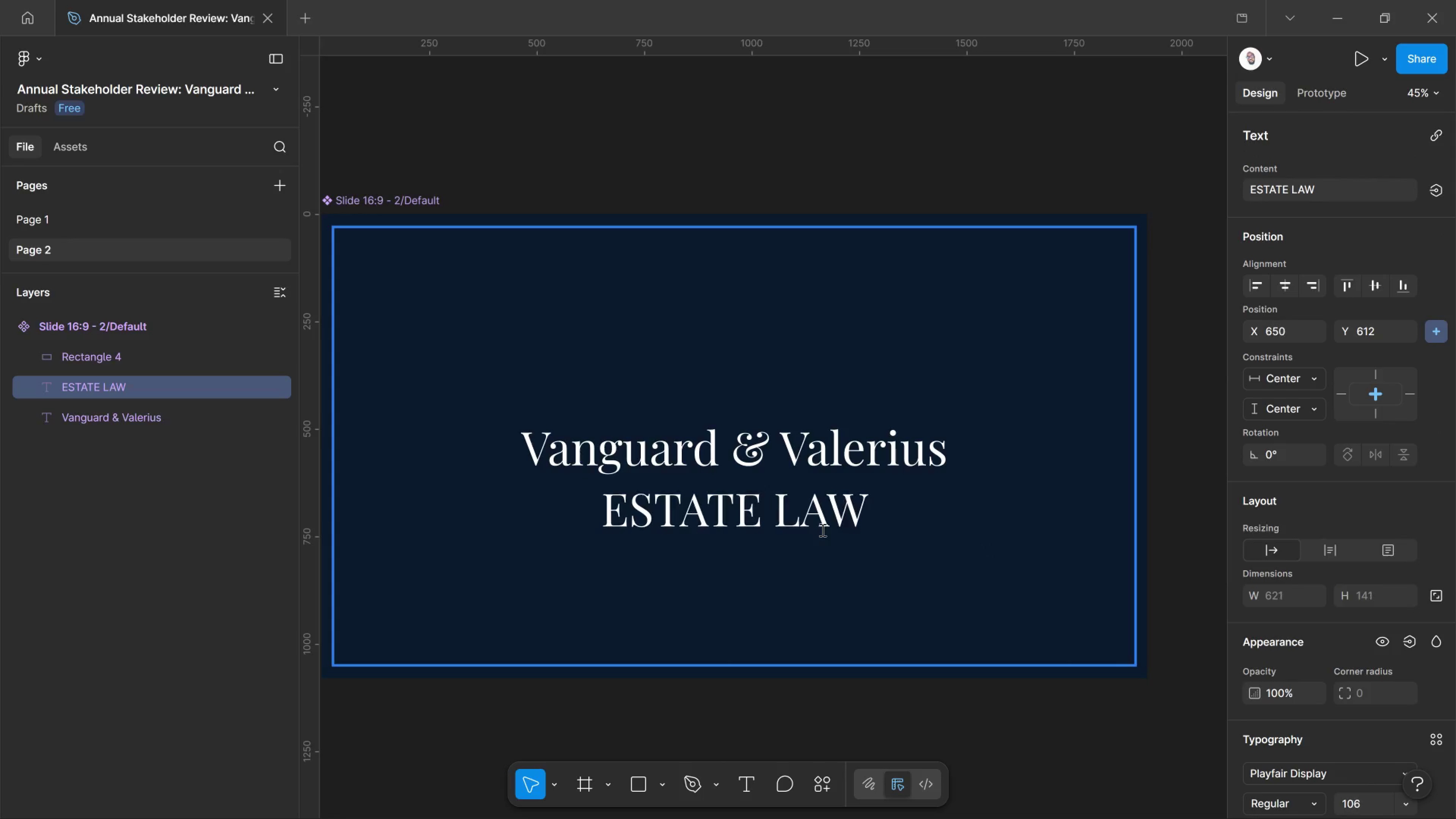 
key(Control+Shift+Comma)
 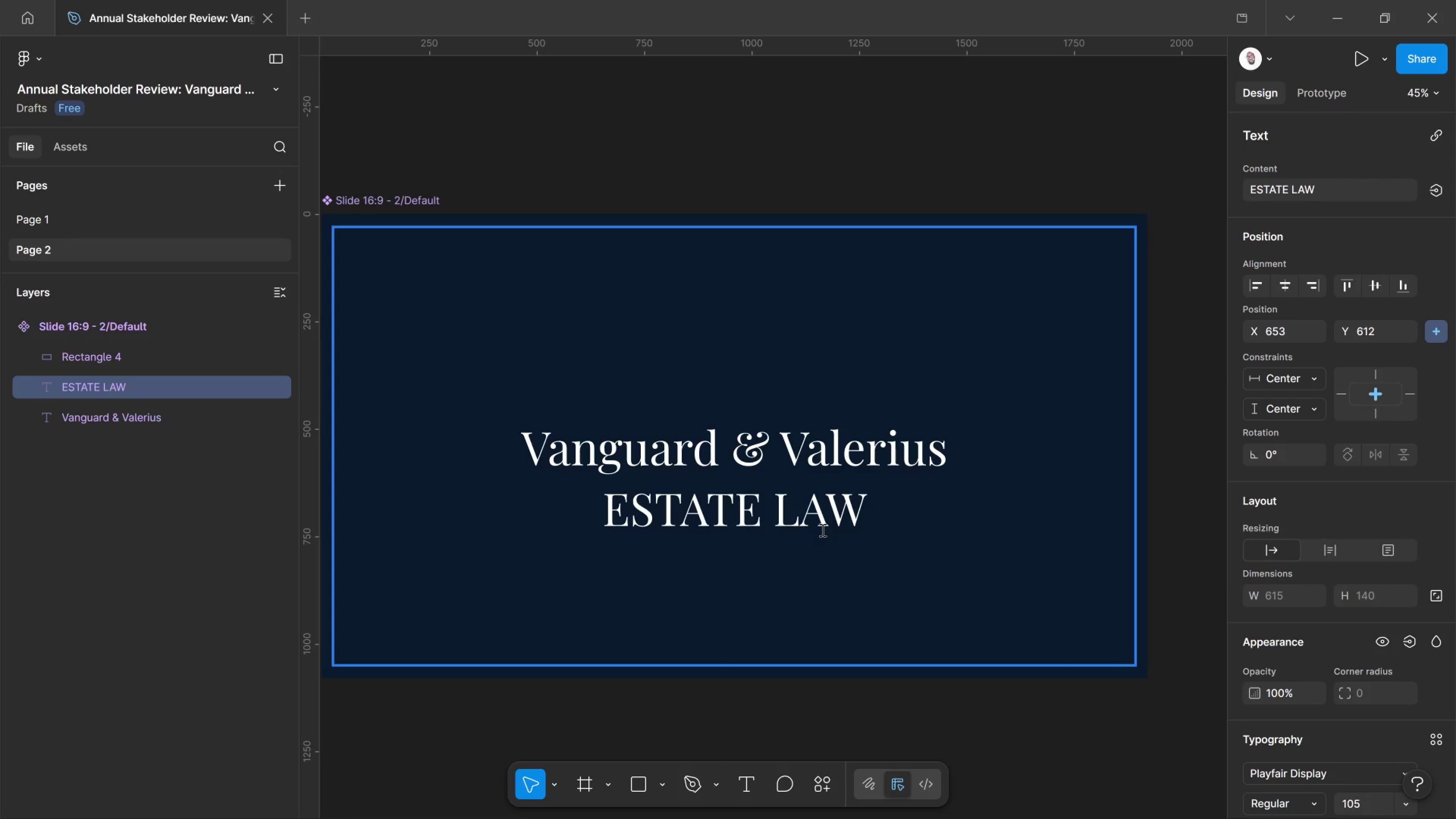 
hold_key(key=Comma, duration=1.51)
 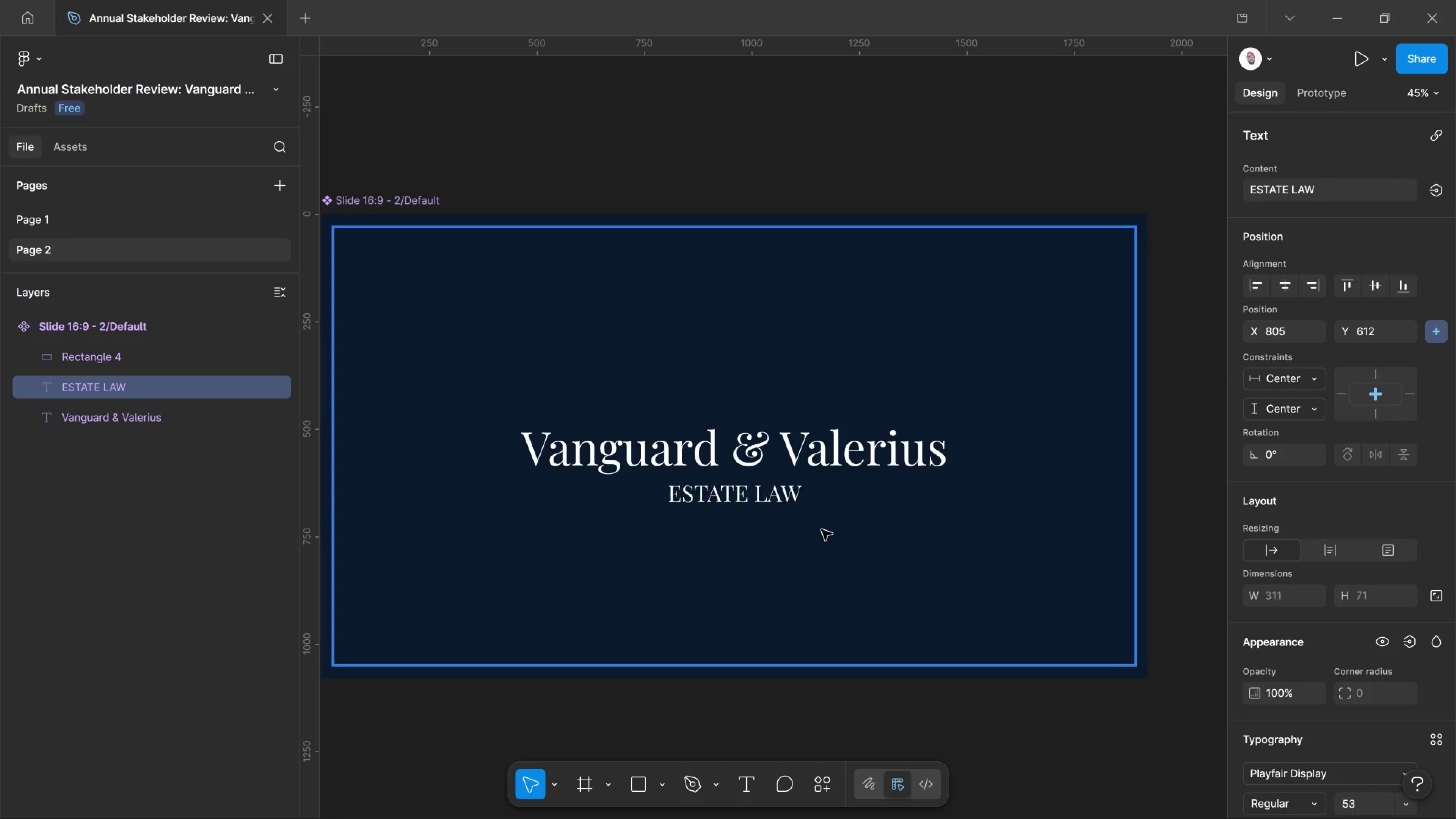 
hold_key(key=Comma, duration=1.2)
 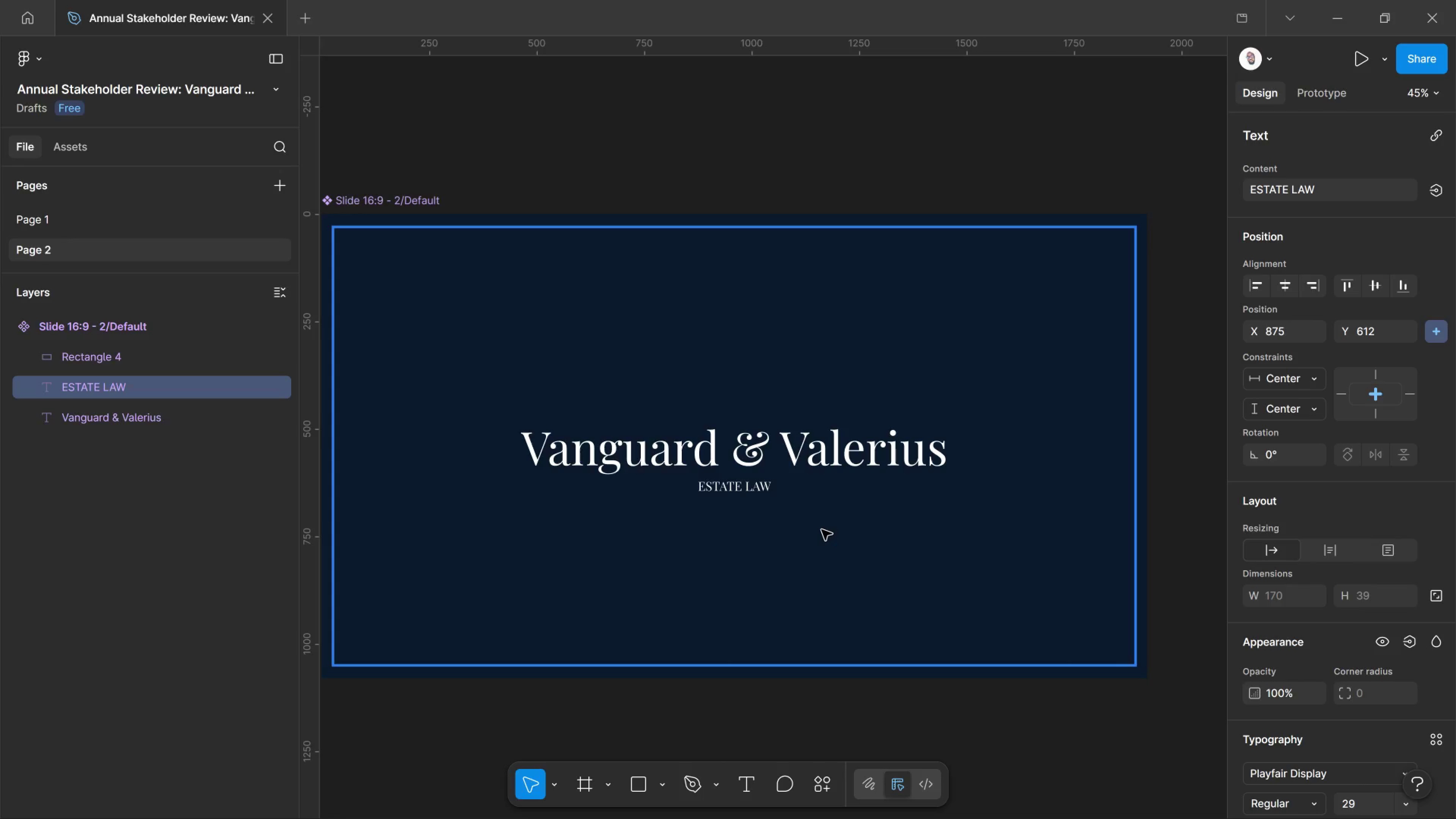 
key(Control+Shift+Period)
 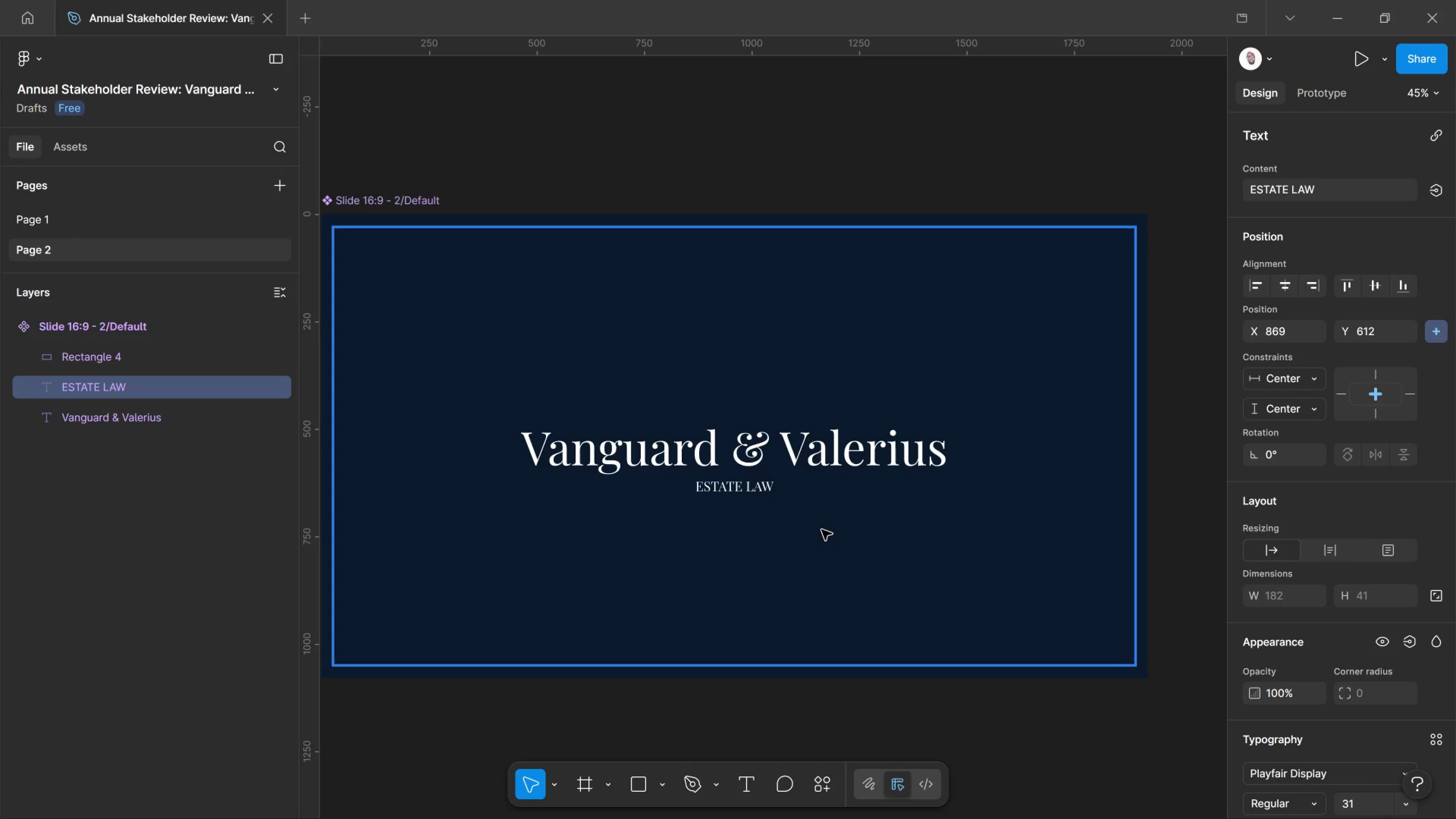 
key(Control+Shift+Period)
 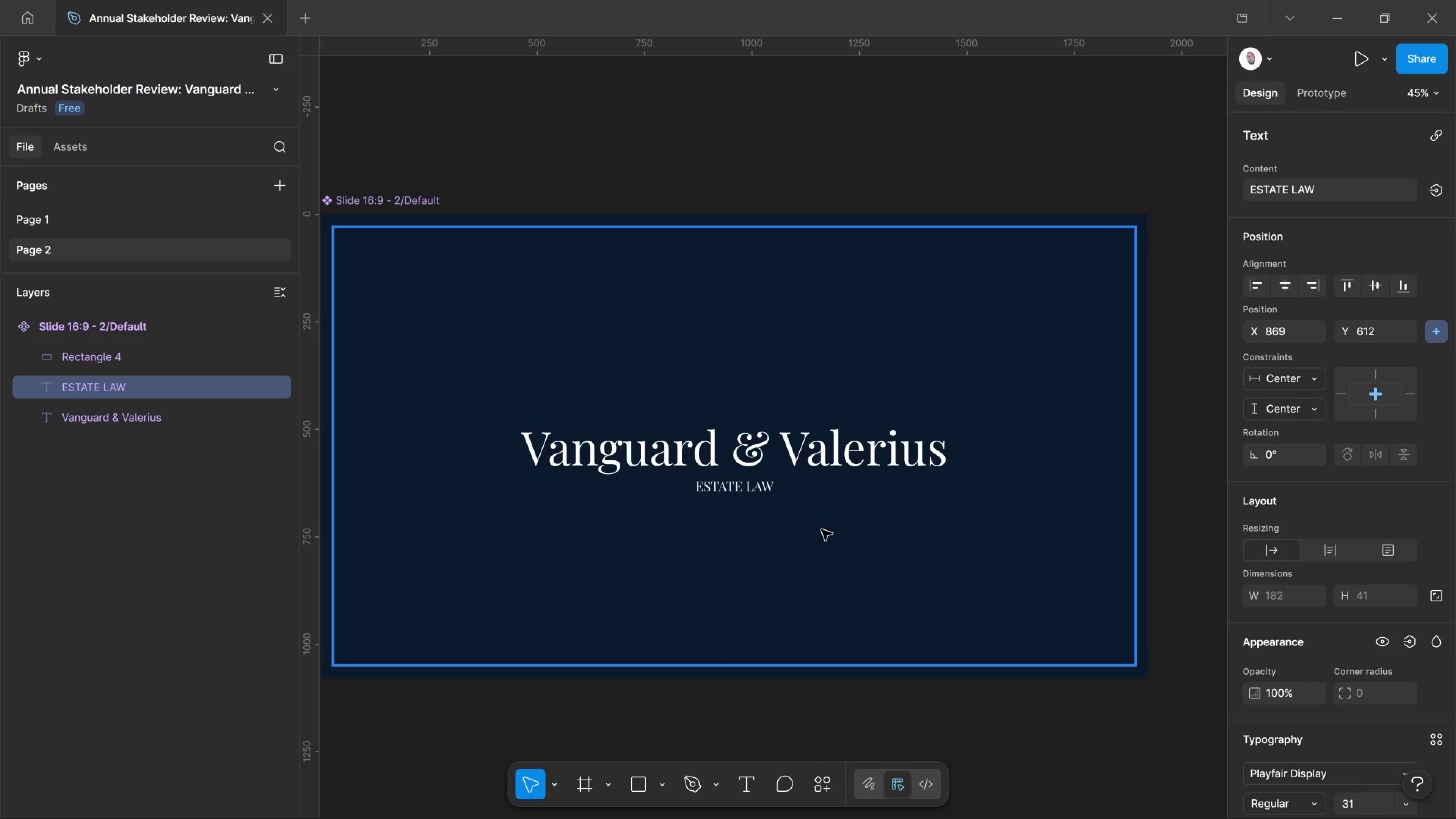 
key(Control+Shift+Period)
 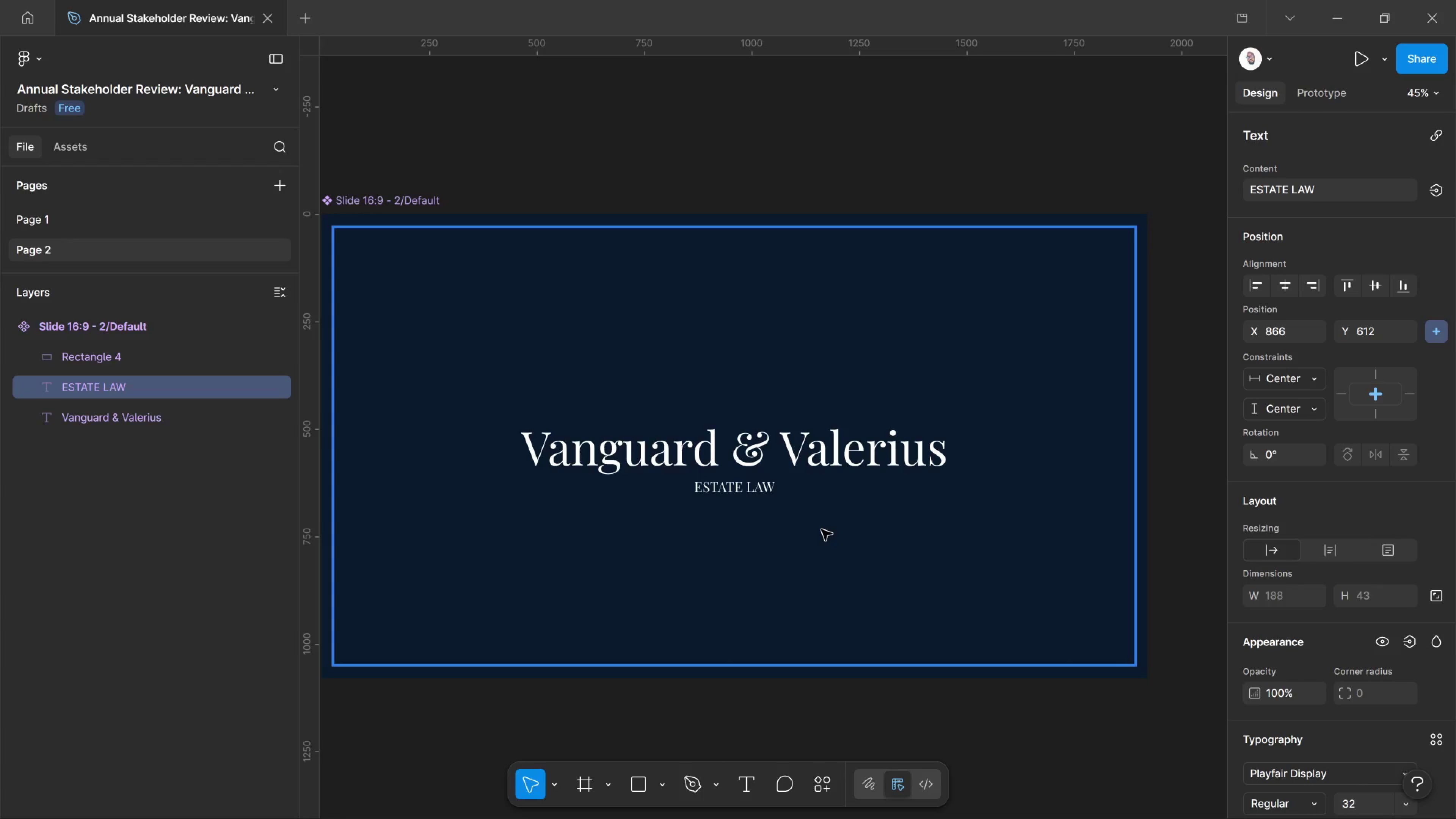 
key(Control+Shift+Period)
 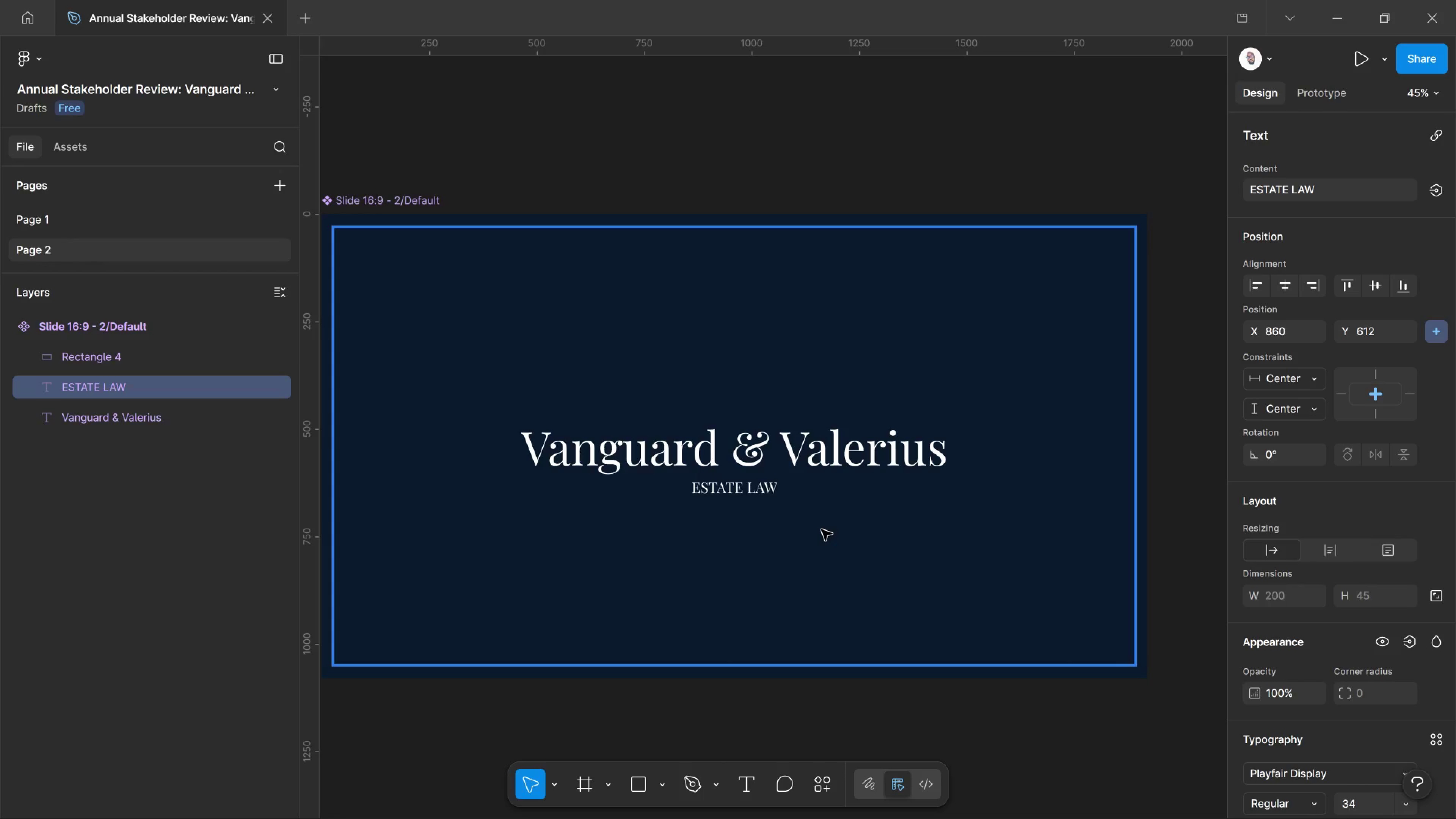 
key(Control+Shift+Period)
 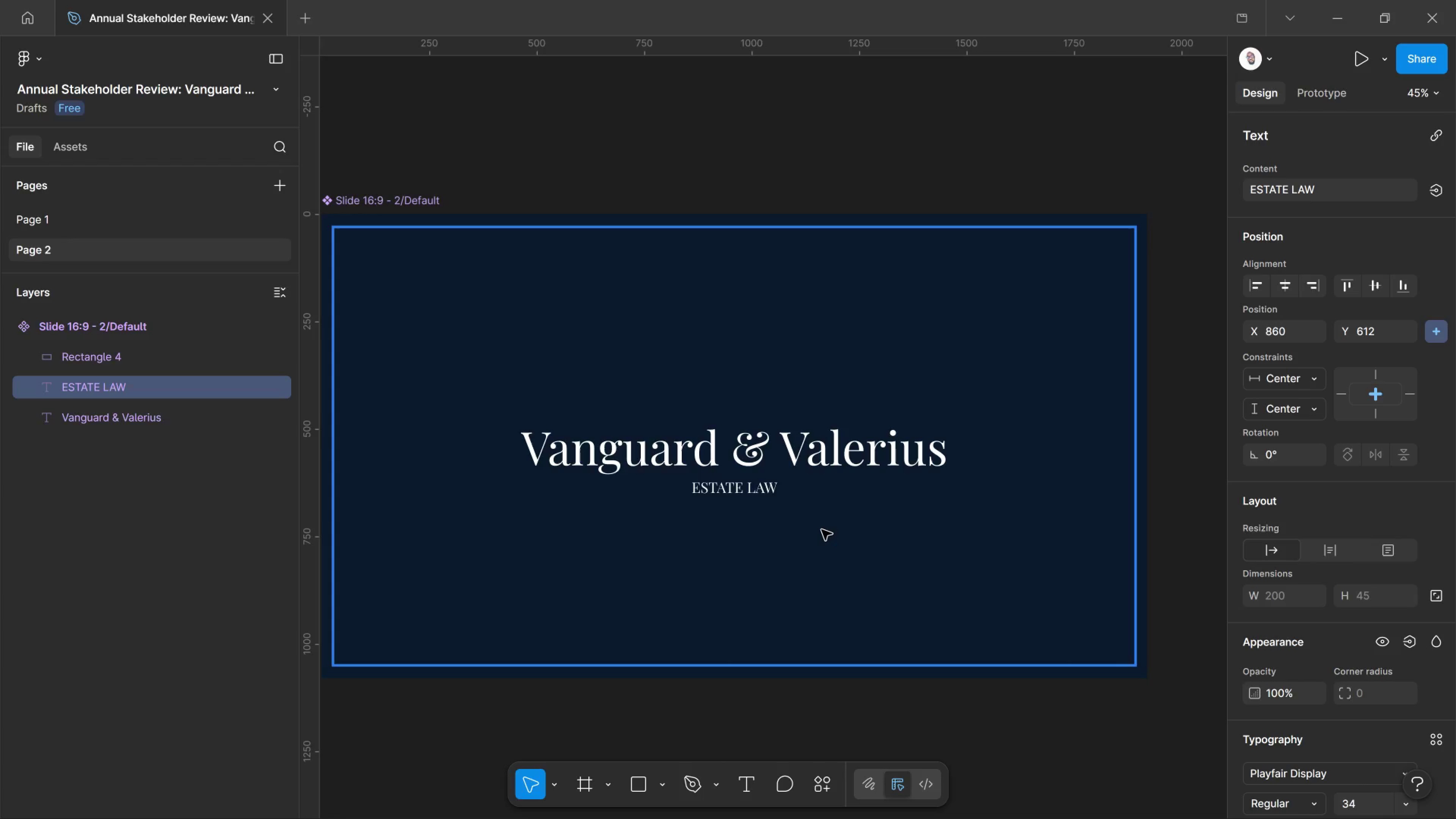 
key(Control+Shift+Period)
 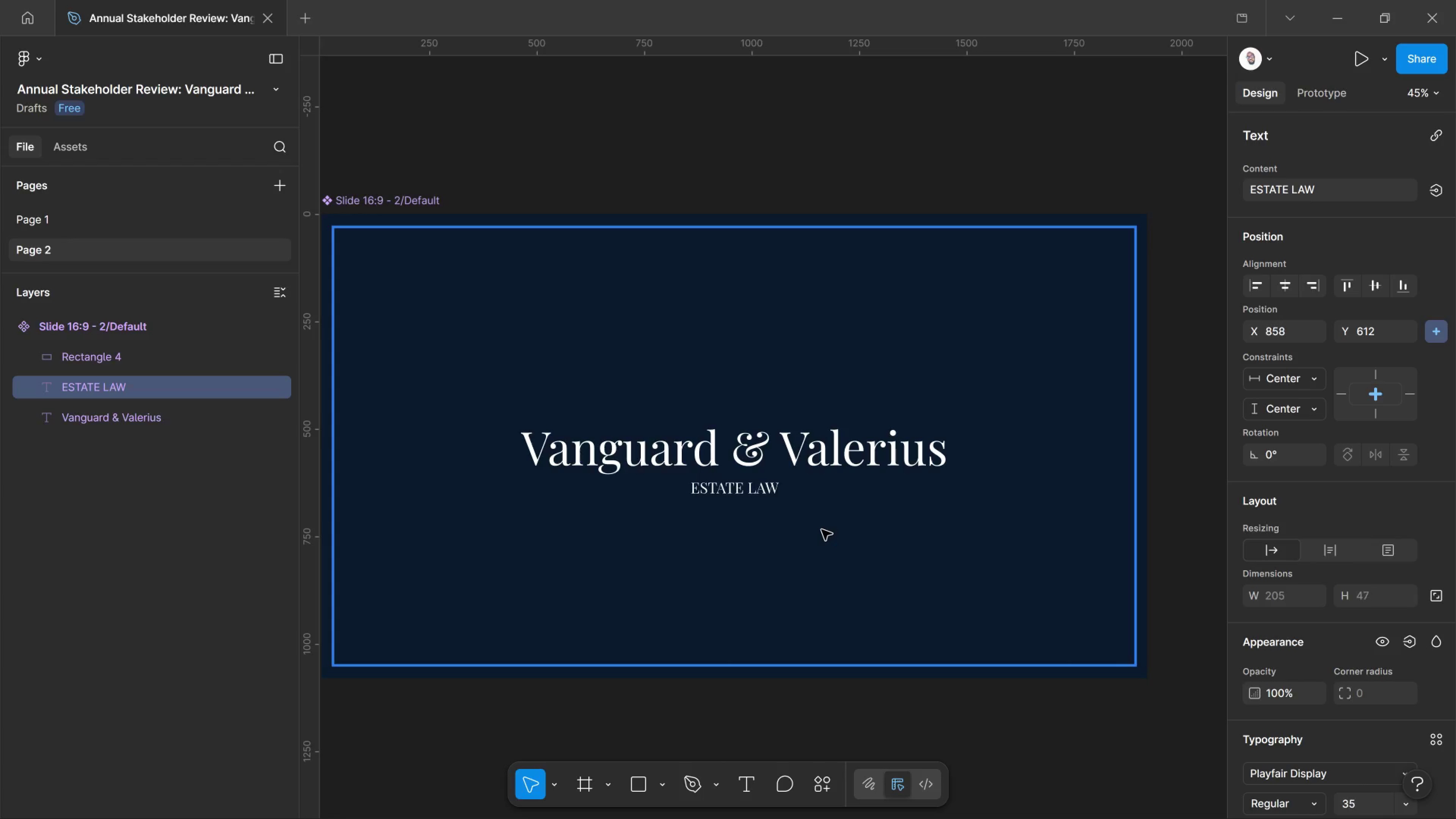 
key(Control+Shift+Period)
 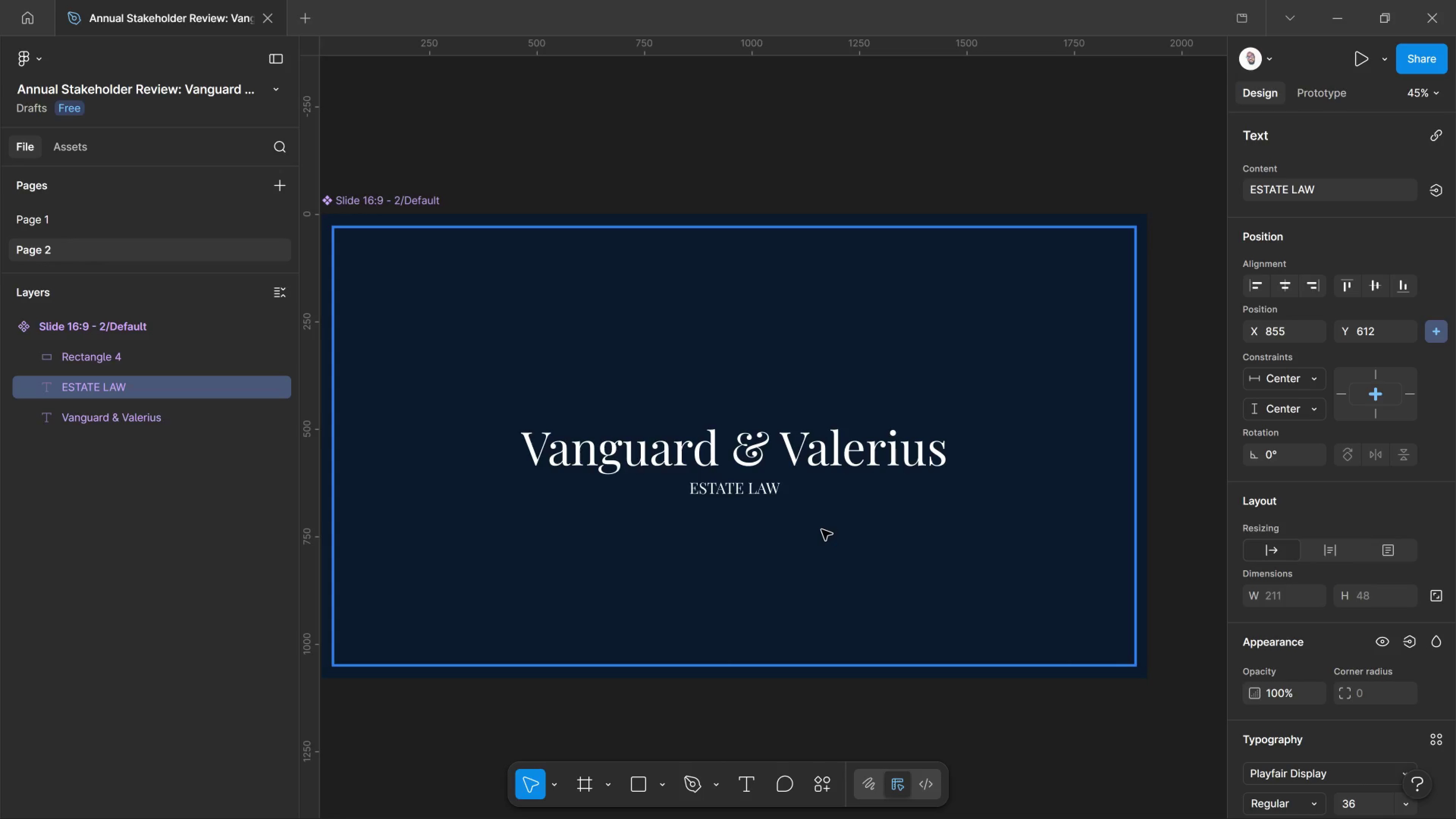 
key(Control+Shift+Period)
 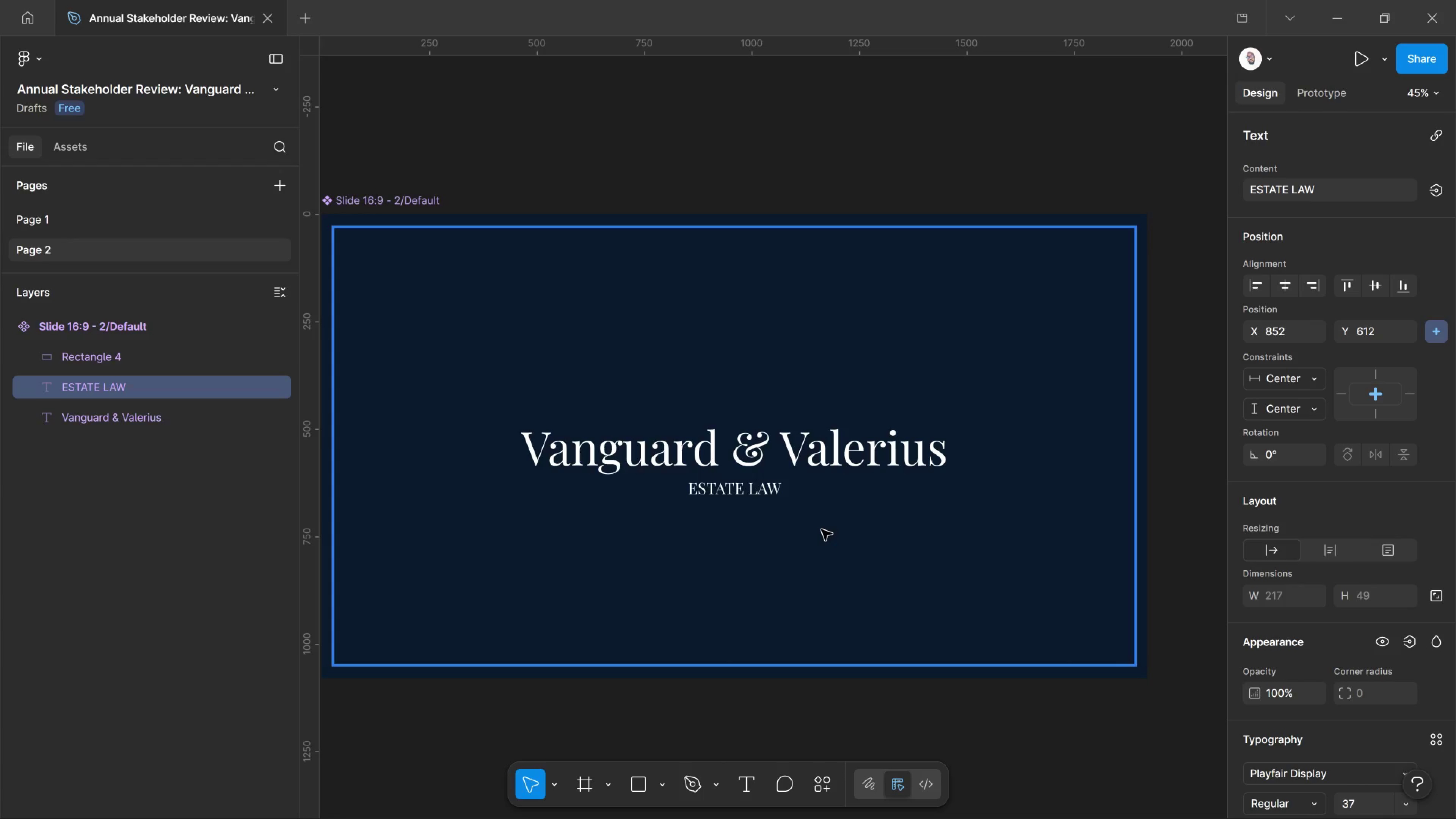 
key(Control+Shift+Period)
 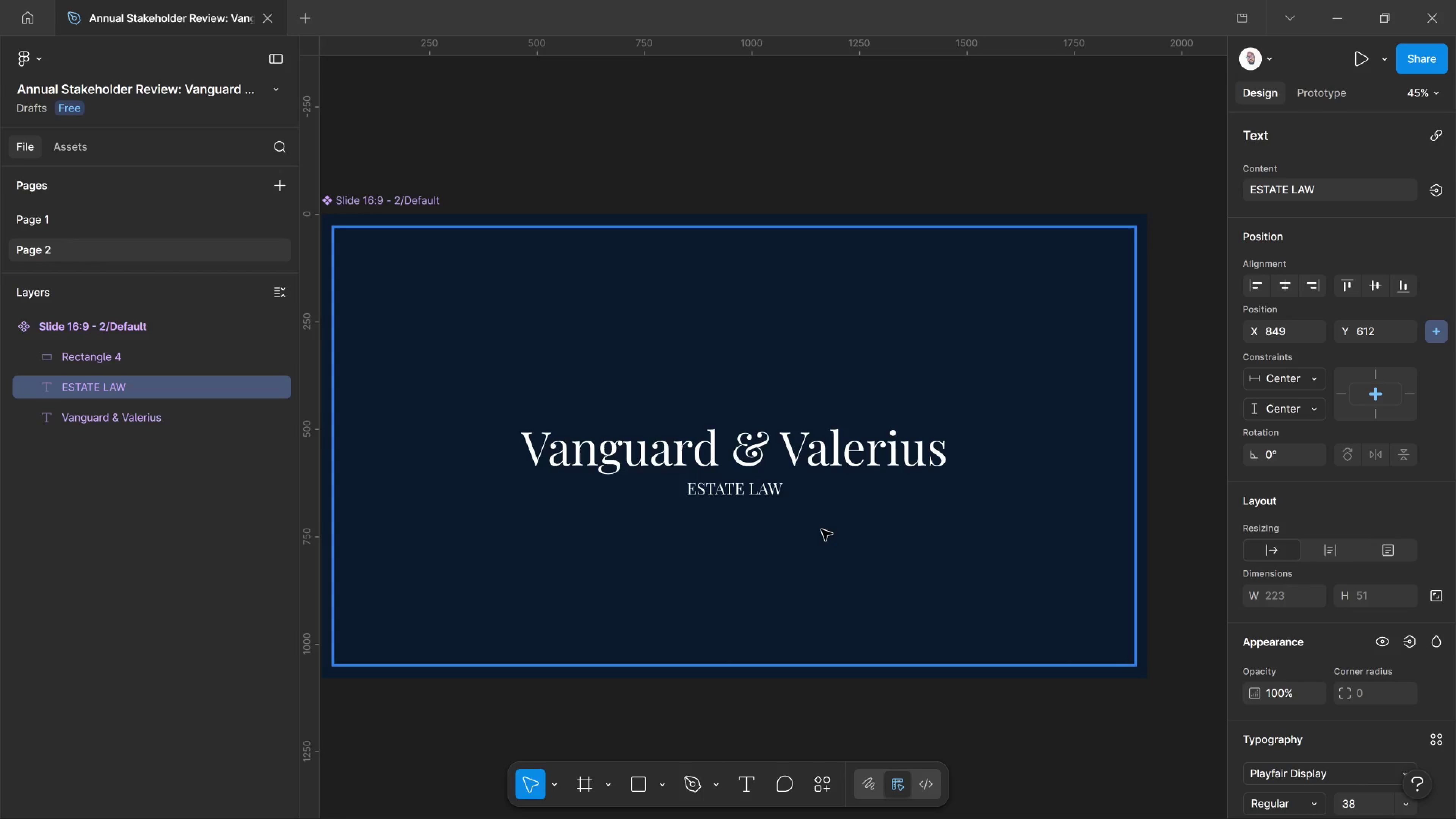 
key(Control+Shift+Period)
 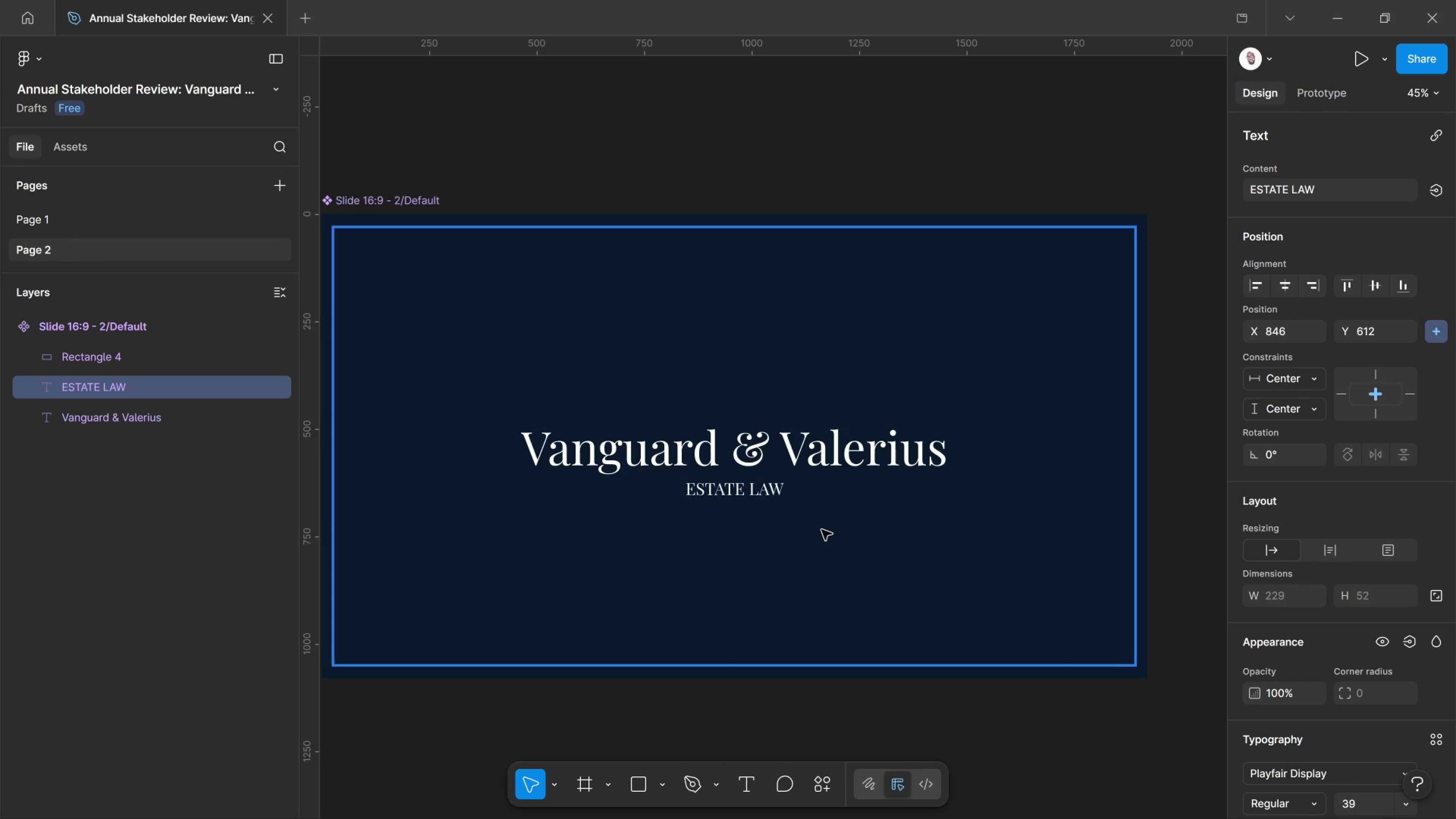 
key(Control+Shift+Period)
 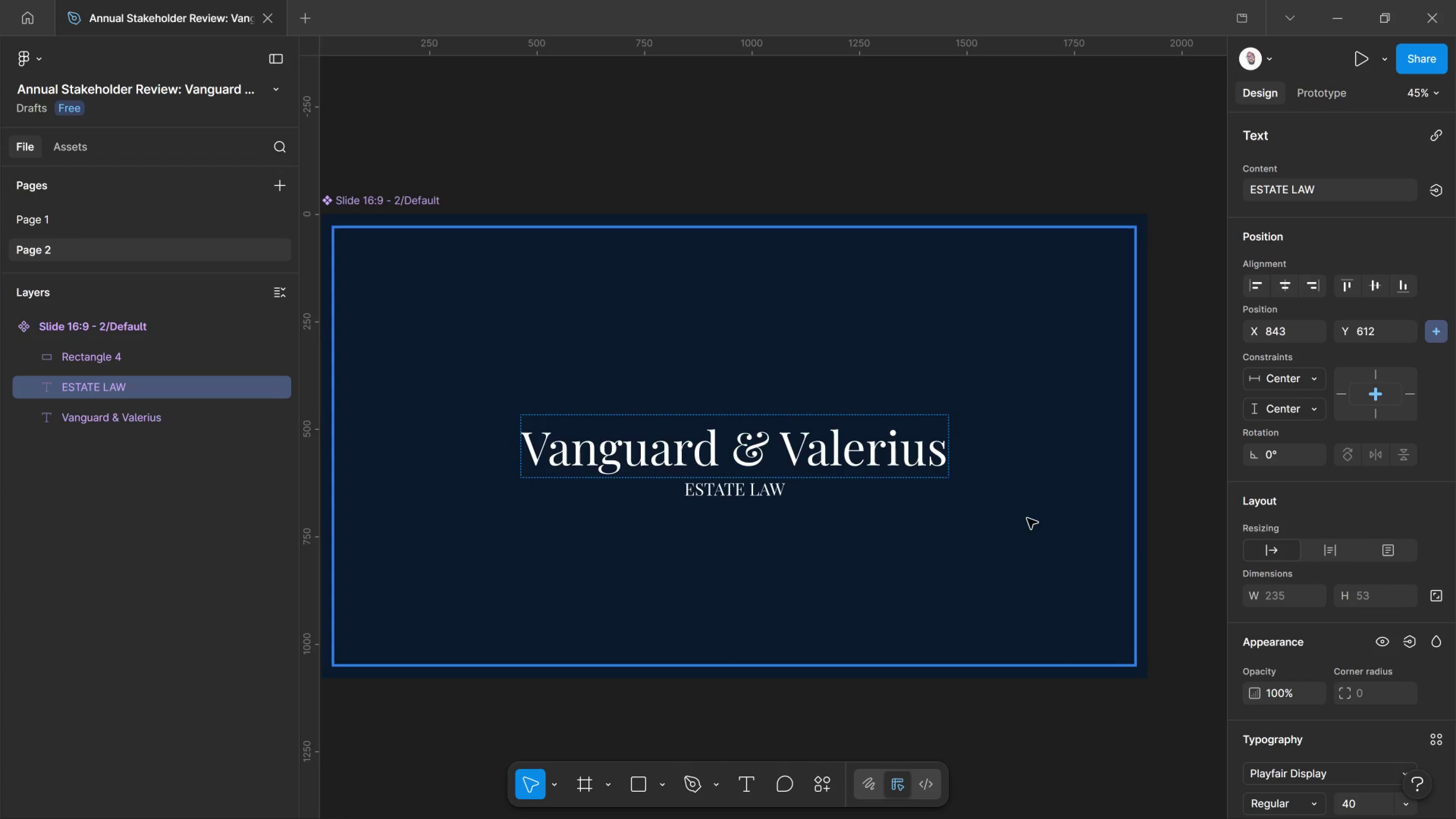 
scroll: coordinate [1312, 576], scroll_direction: down, amount: 7.0
 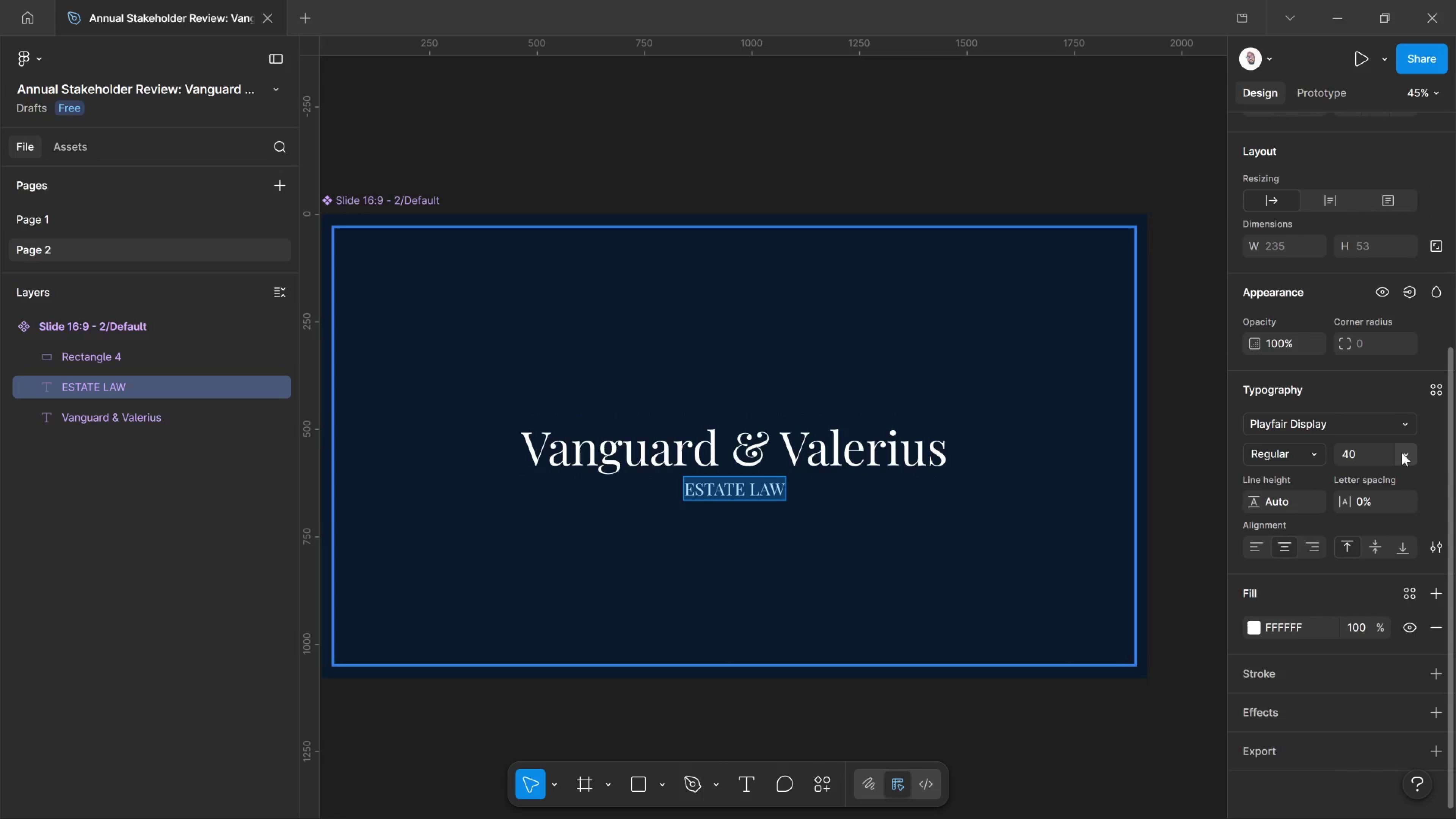 
scroll: coordinate [1349, 406], scroll_direction: up, amount: 4.0
 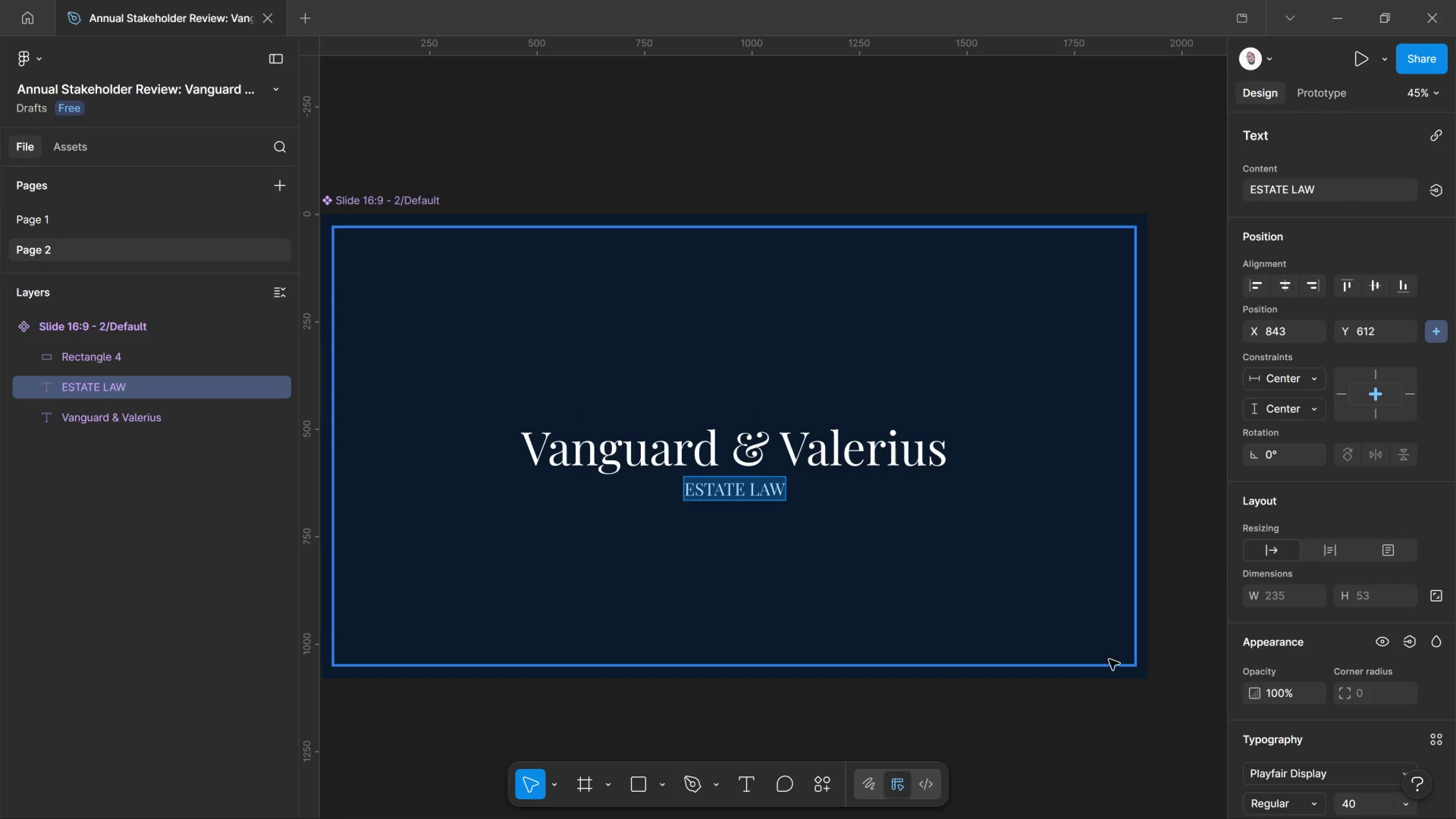 
left_click([1085, 689])
 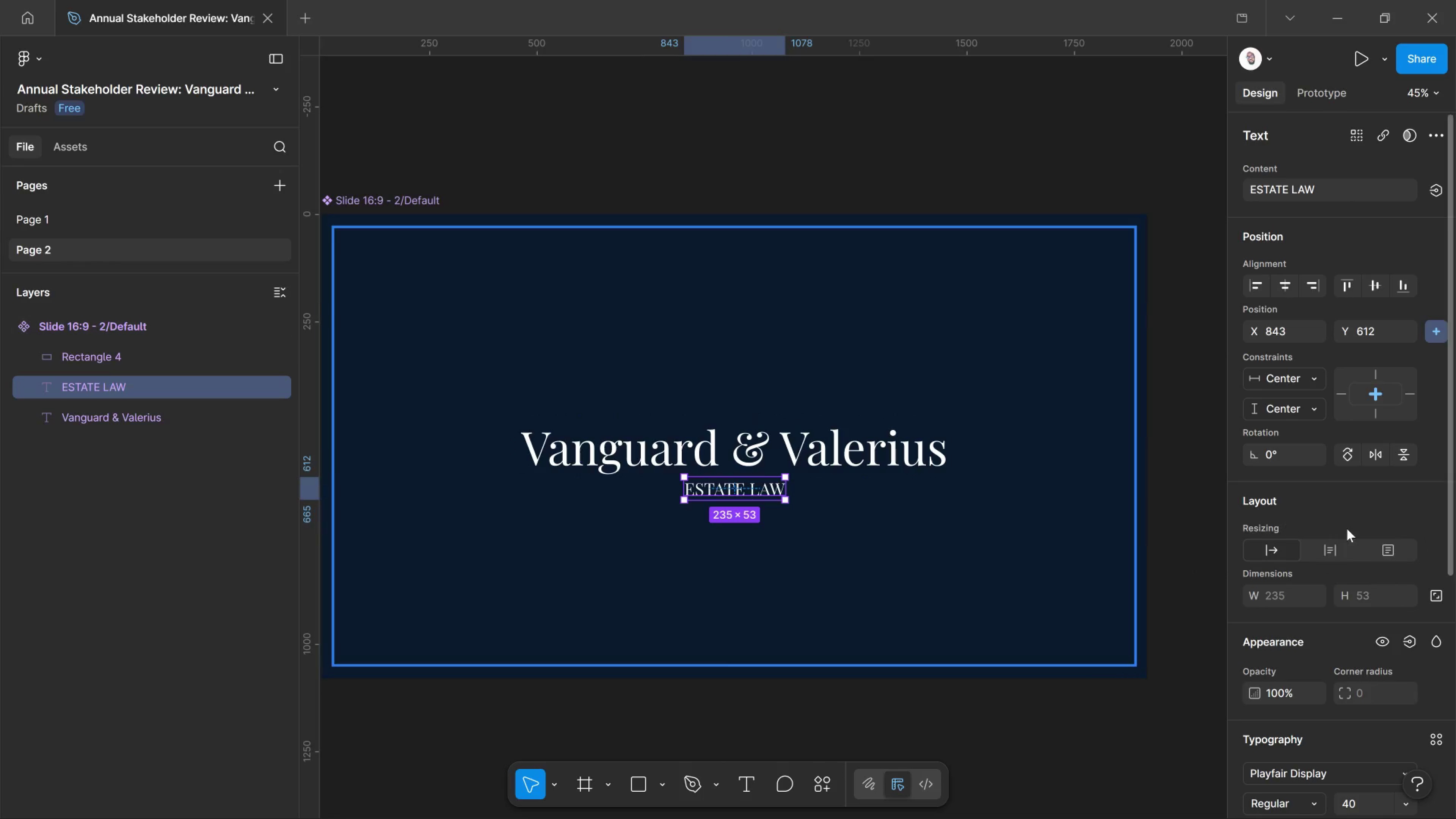 
scroll: coordinate [1349, 558], scroll_direction: down, amount: 5.0
 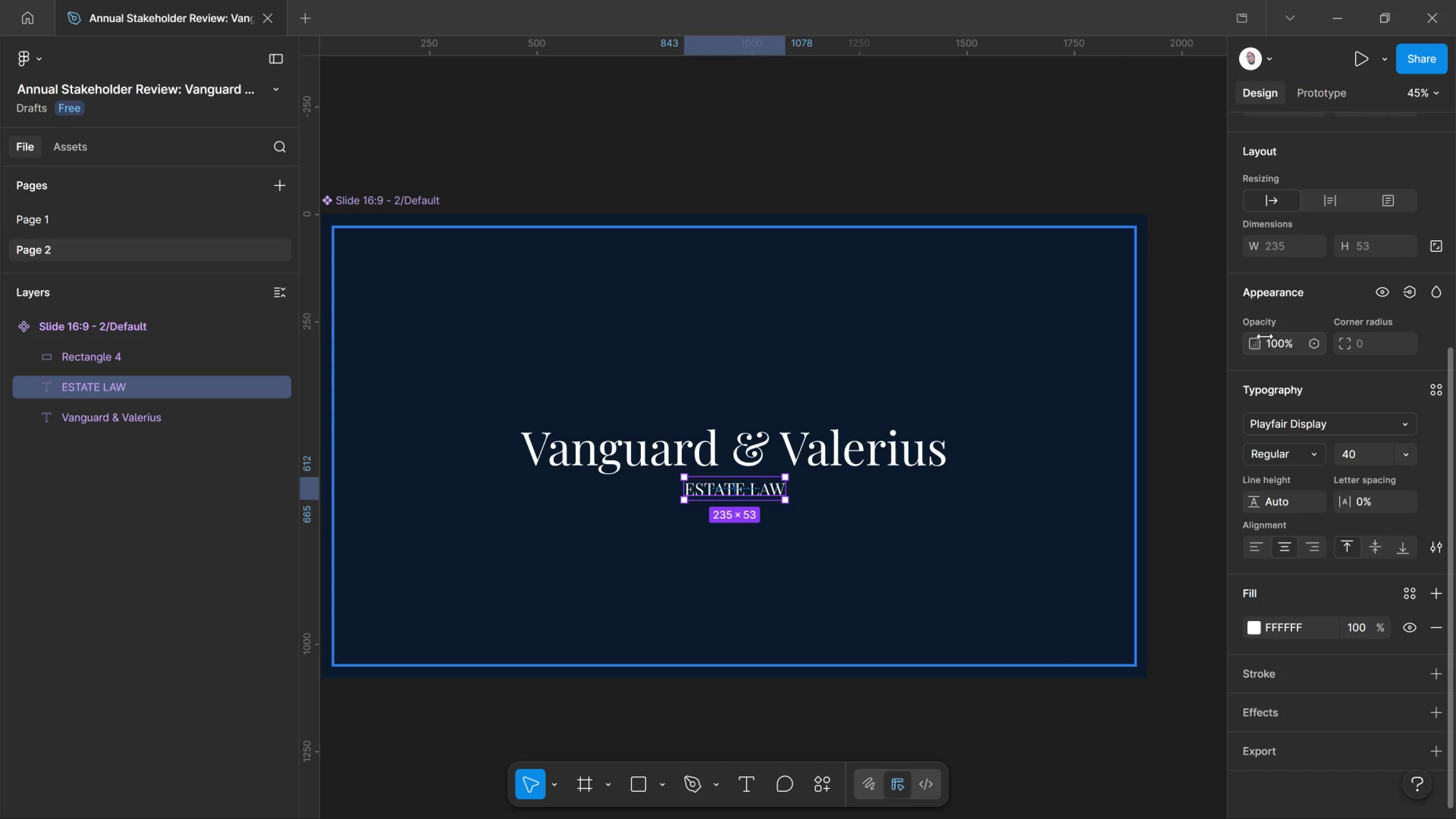 
left_click_drag(start_coordinate=[1258, 334], to_coordinate=[628, 465])
 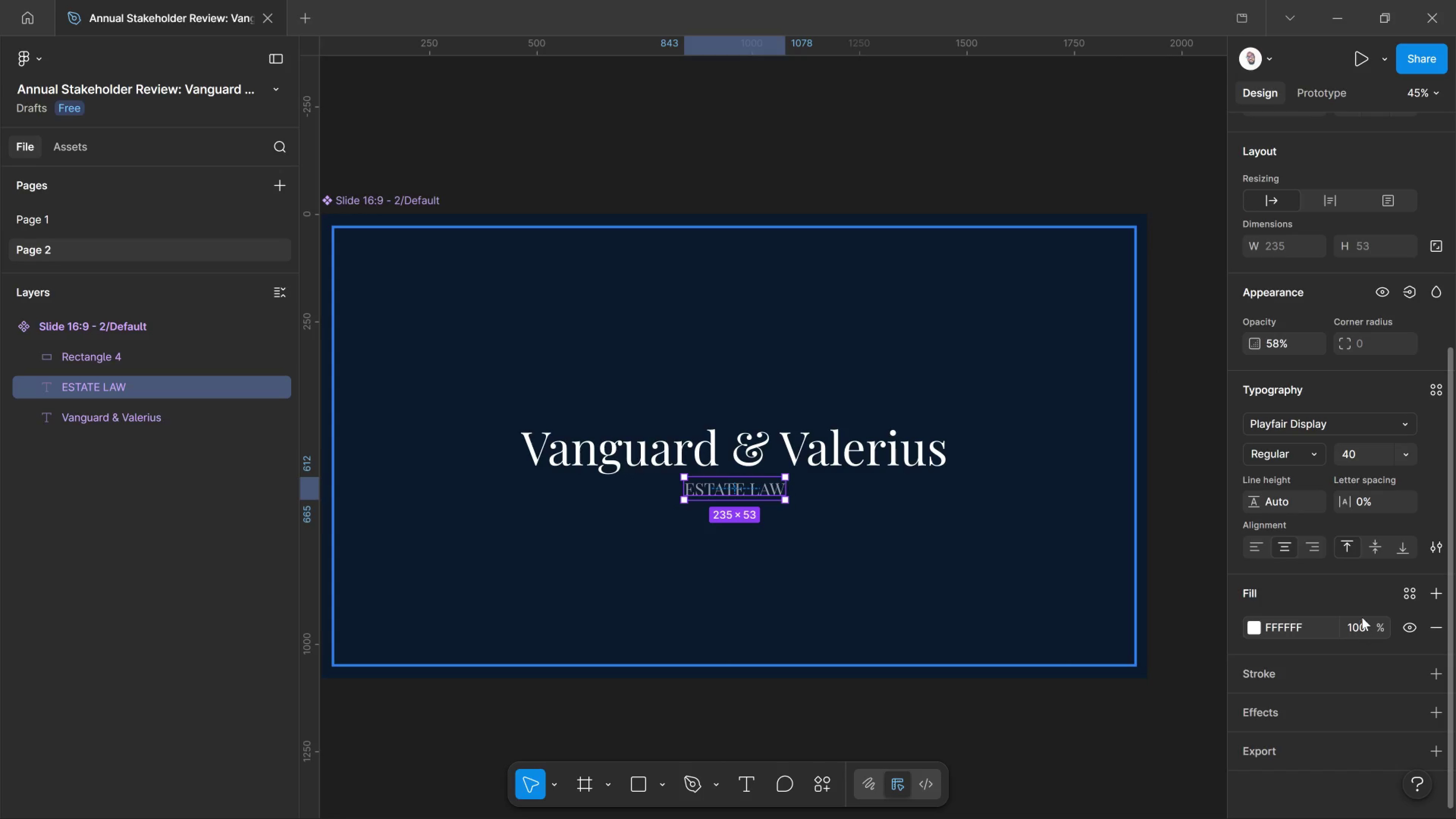 
scroll: coordinate [1342, 475], scroll_direction: up, amount: 3.0
 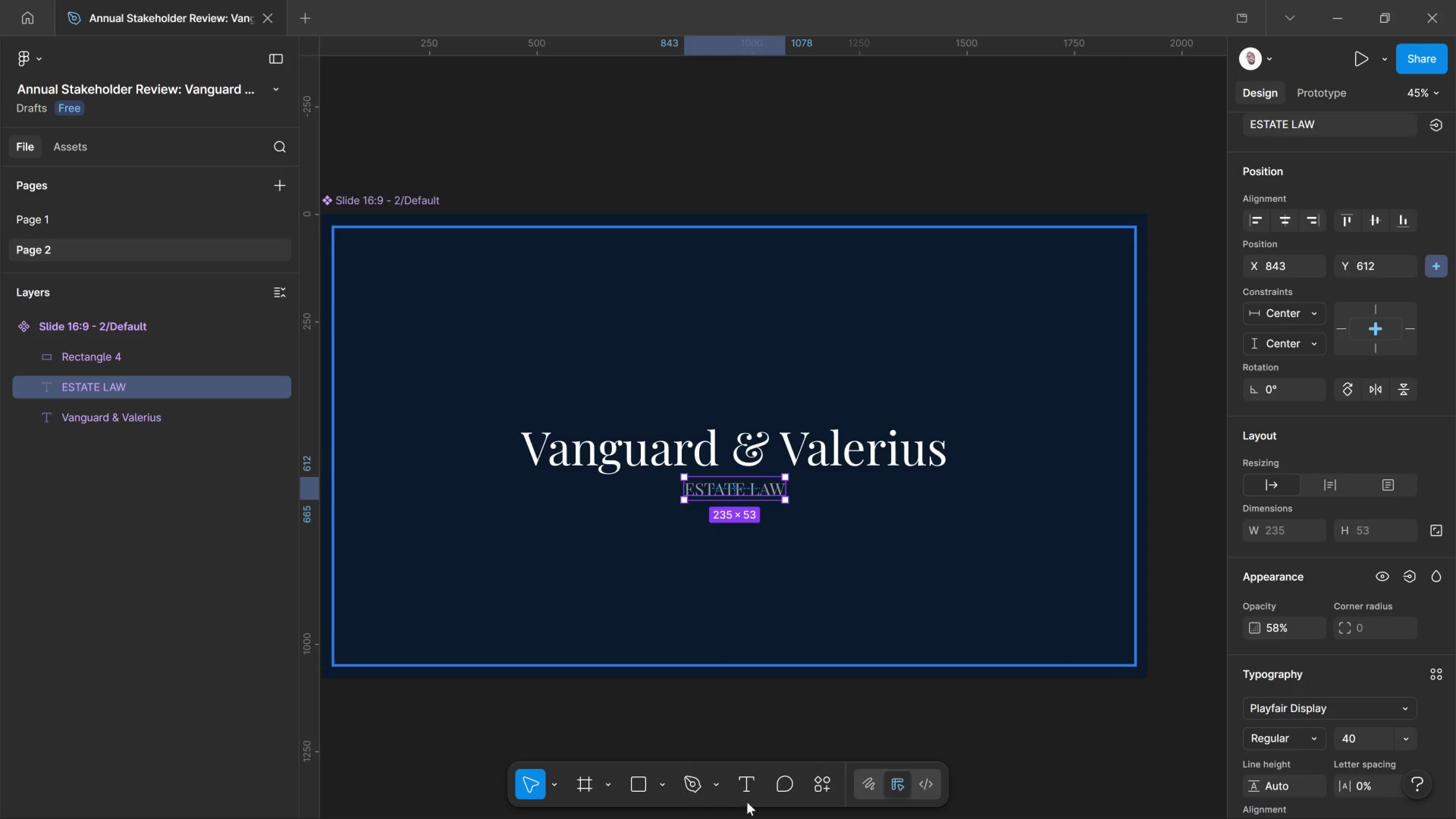 
left_click([752, 783])
 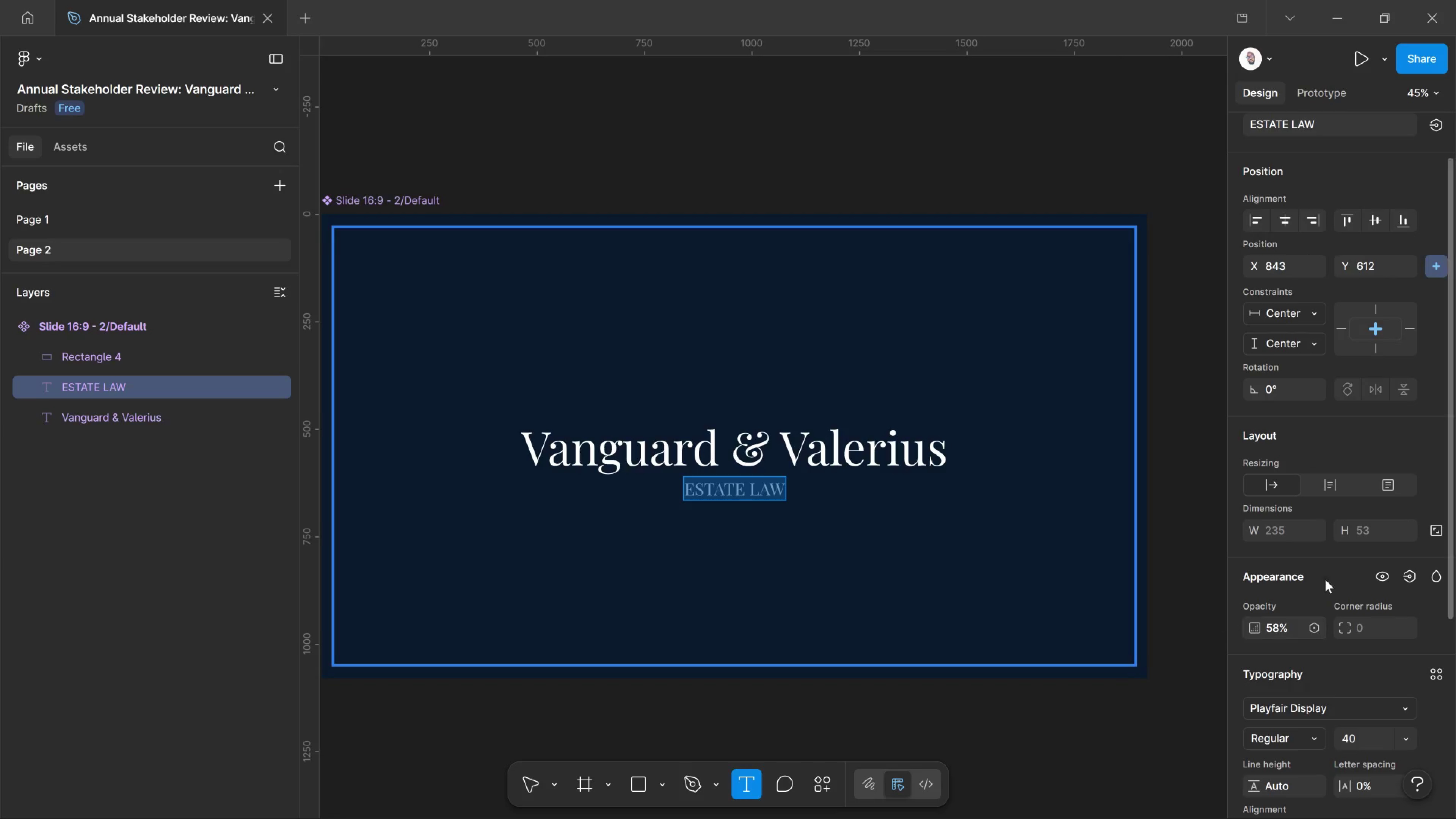 
scroll: coordinate [1369, 564], scroll_direction: down, amount: 6.0
 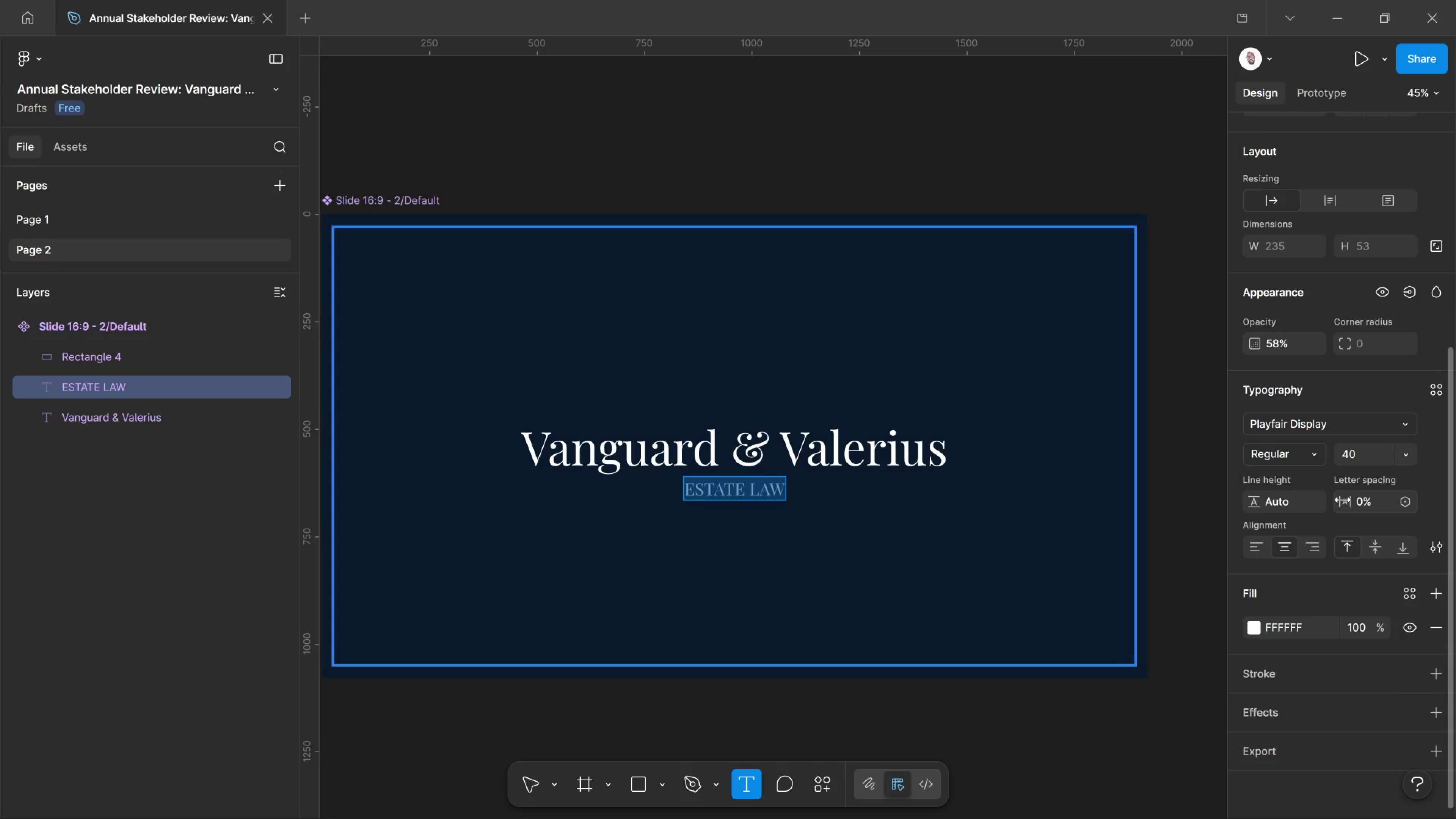 
left_click_drag(start_coordinate=[1343, 500], to_coordinate=[770, 432])
 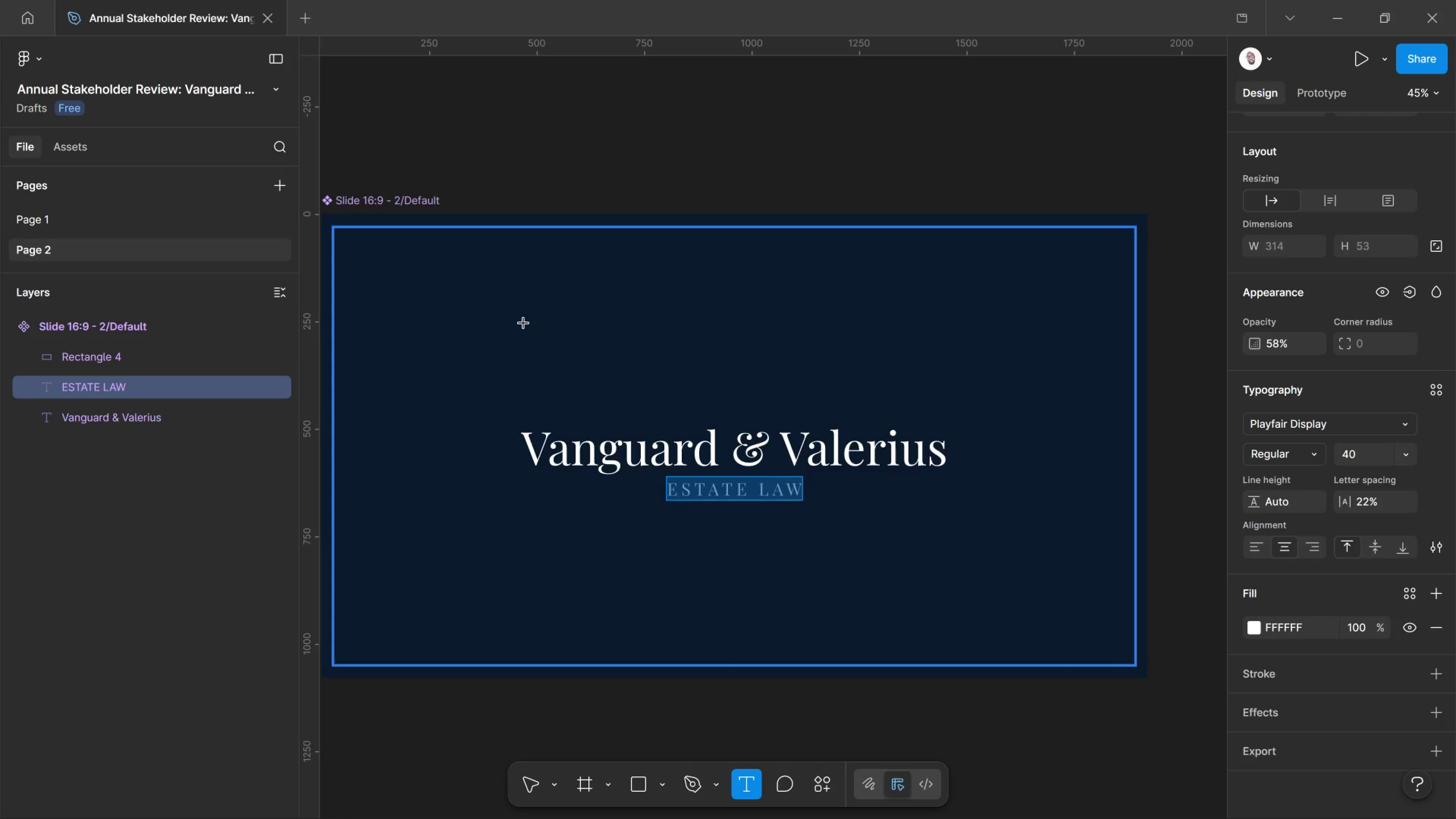 
key(V)
 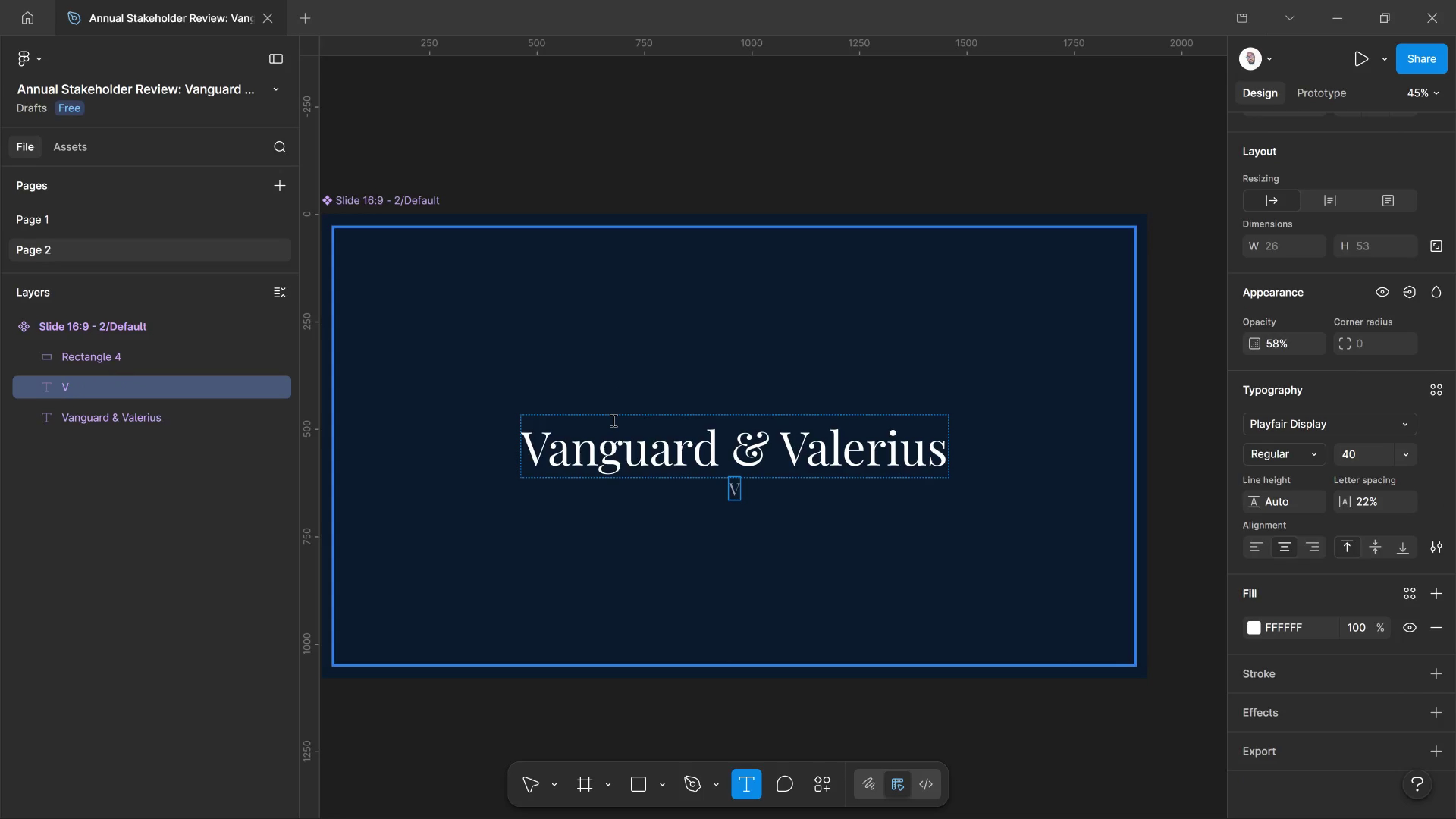 
key(Control+Z)
 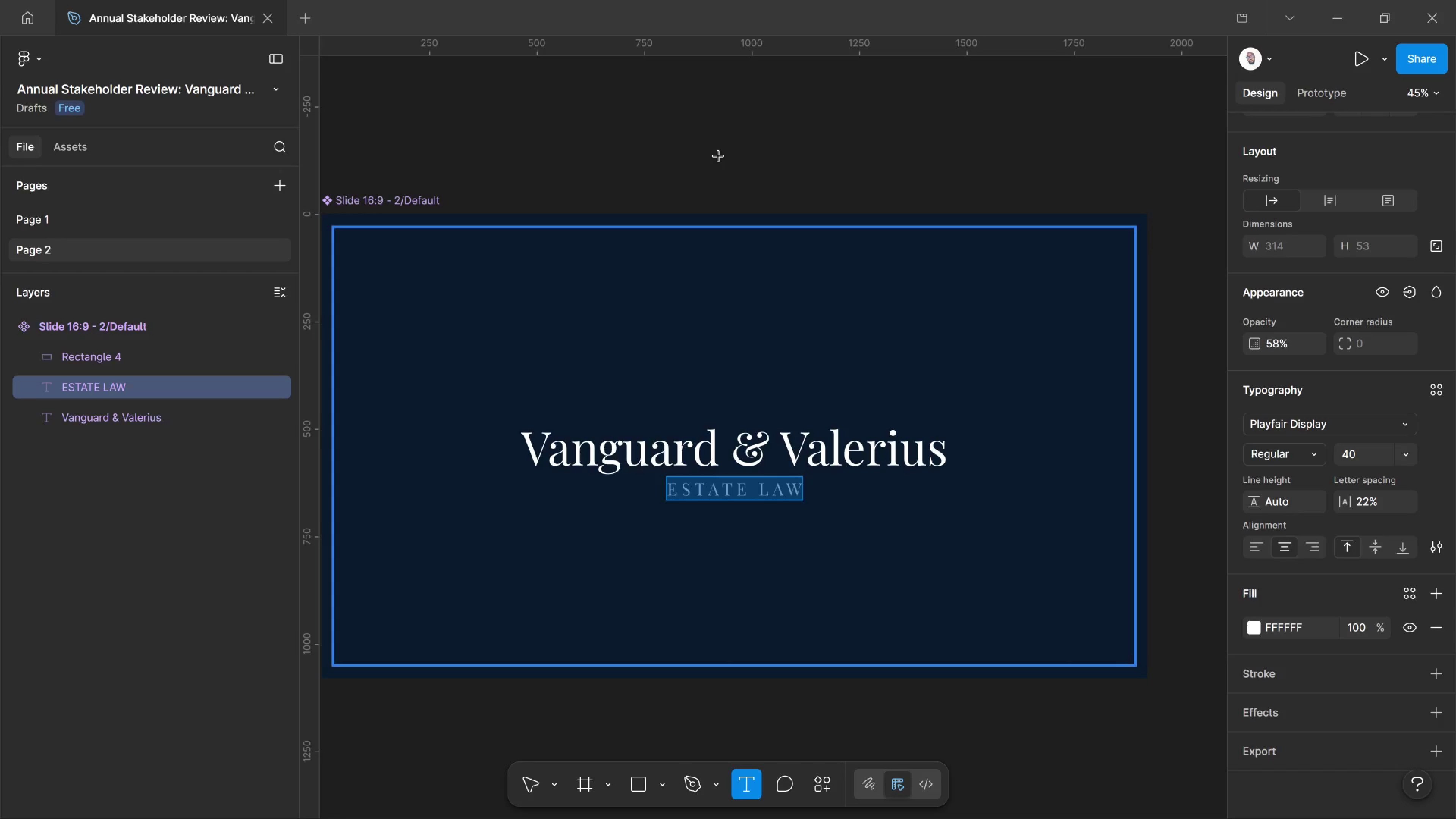 
left_click([719, 157])
 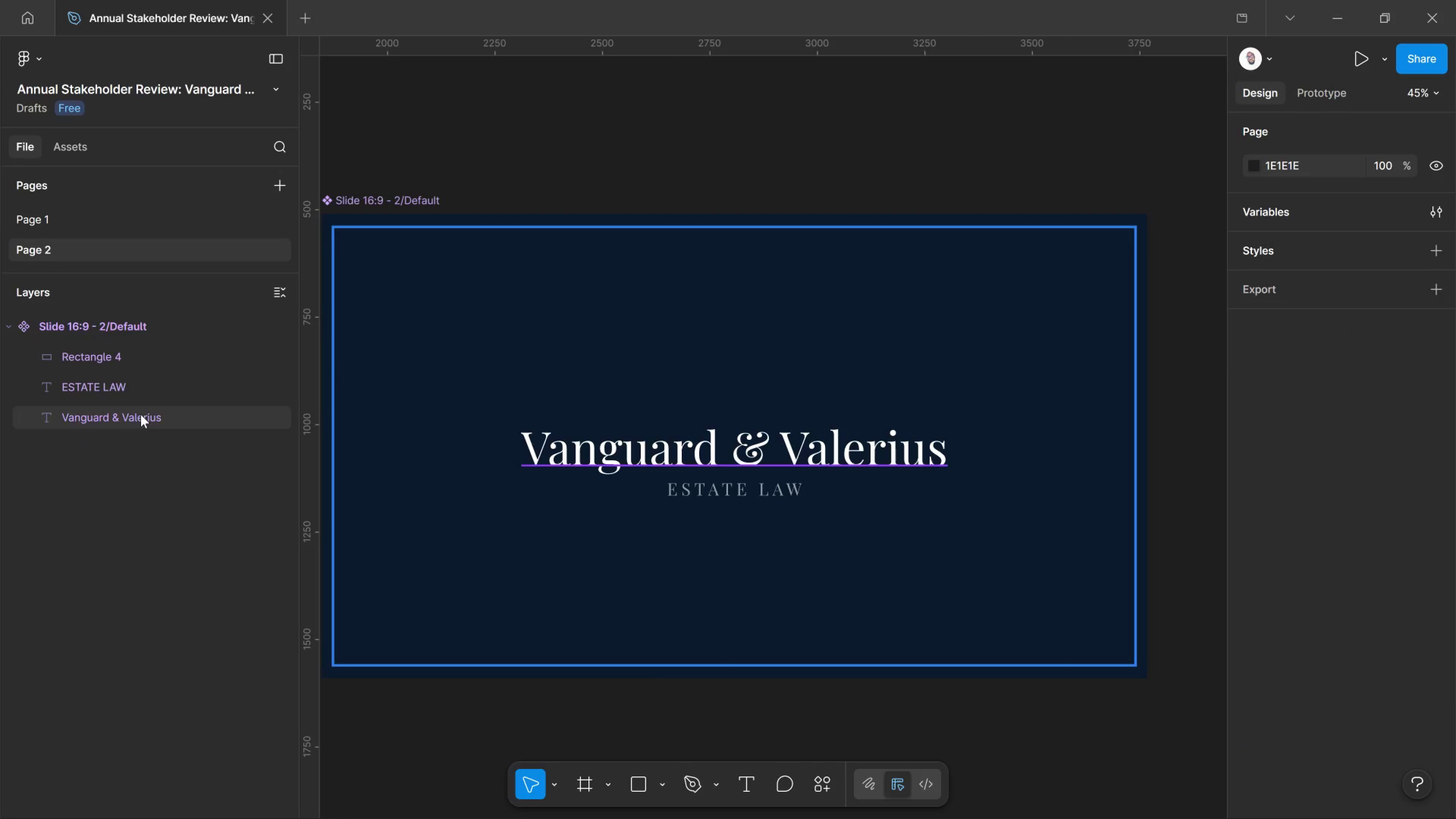 
left_click([138, 426])
 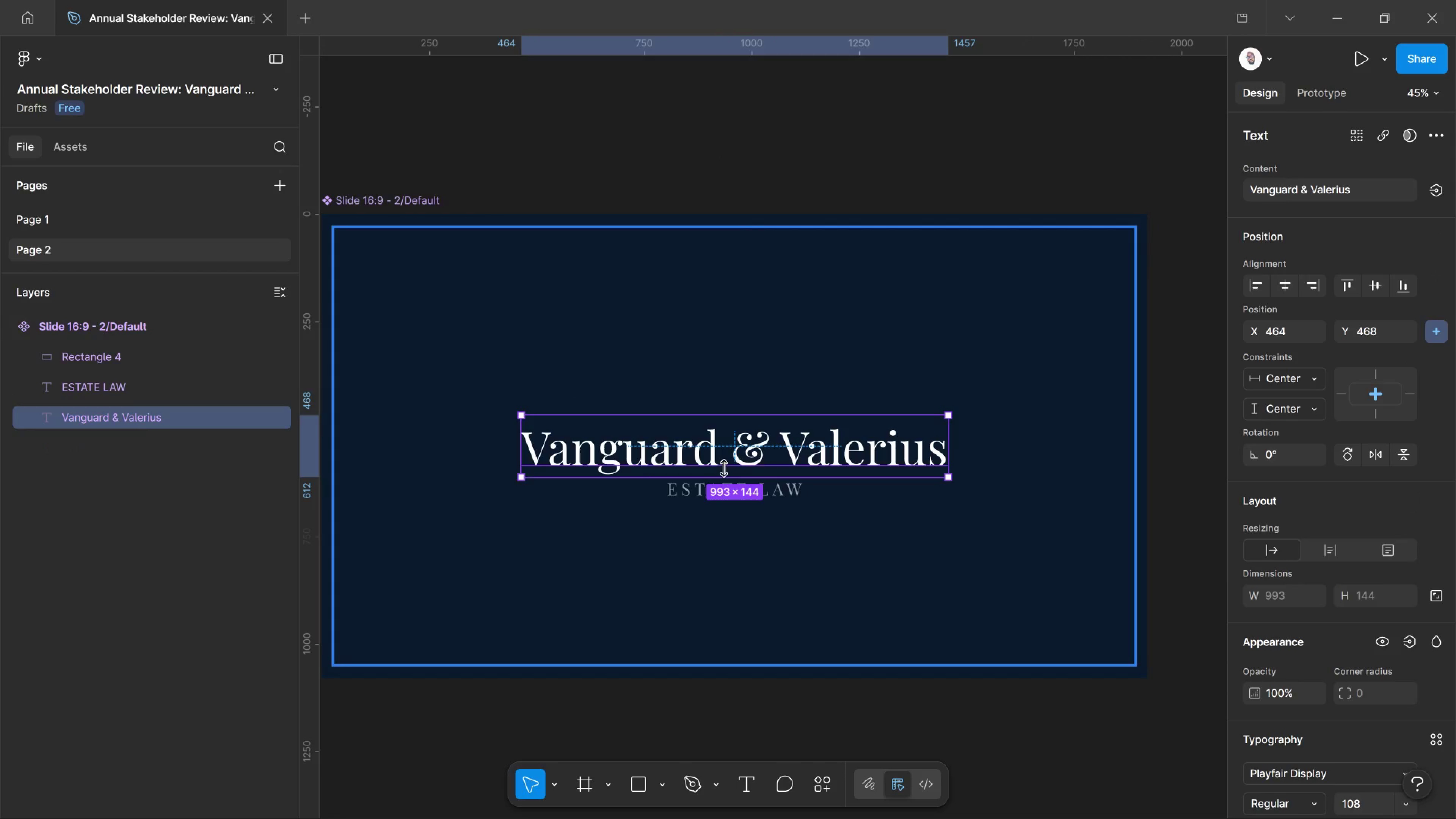 
left_click([788, 496])
 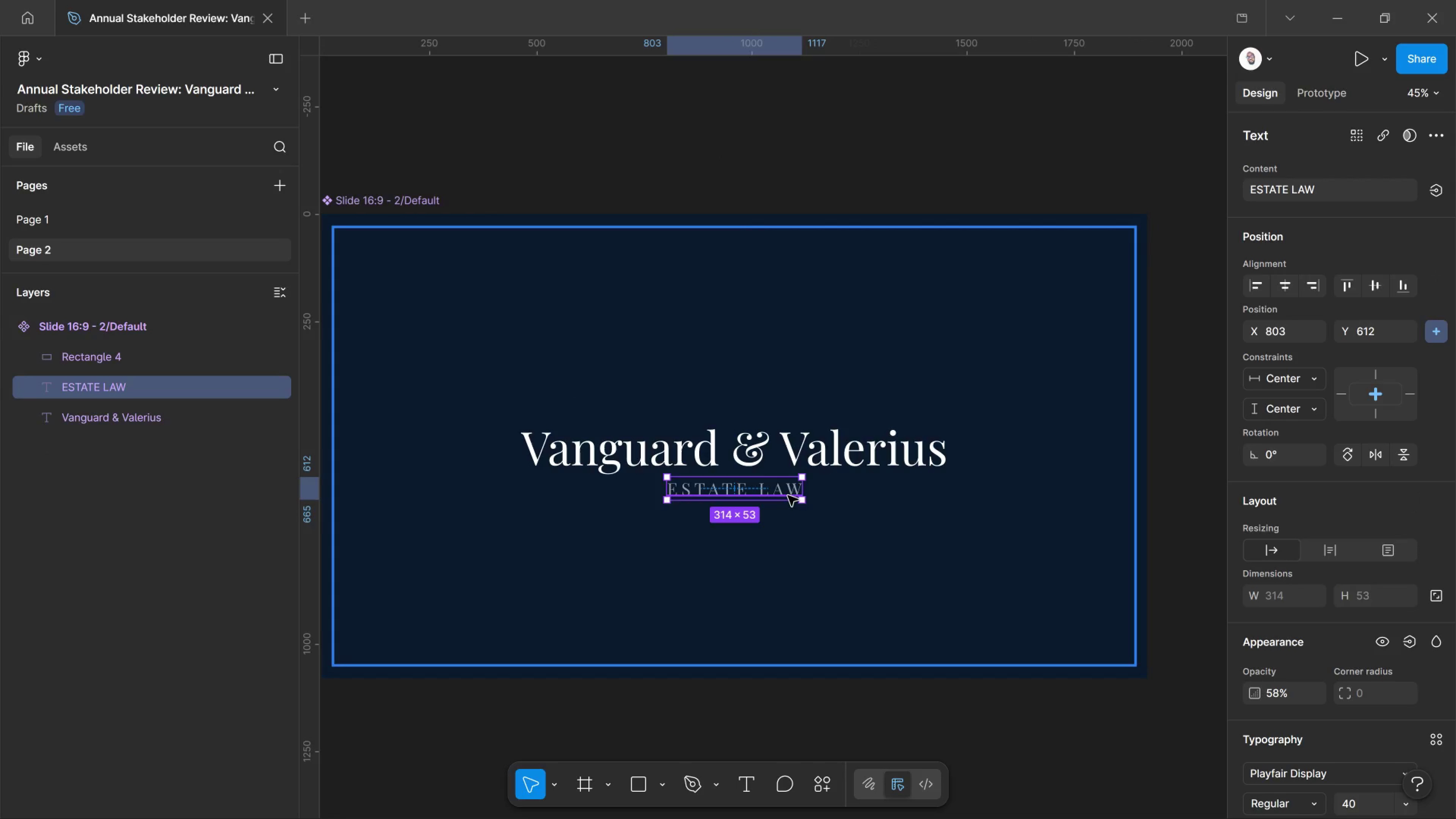 
hold_key(key=ShiftLeft, duration=0.45)
 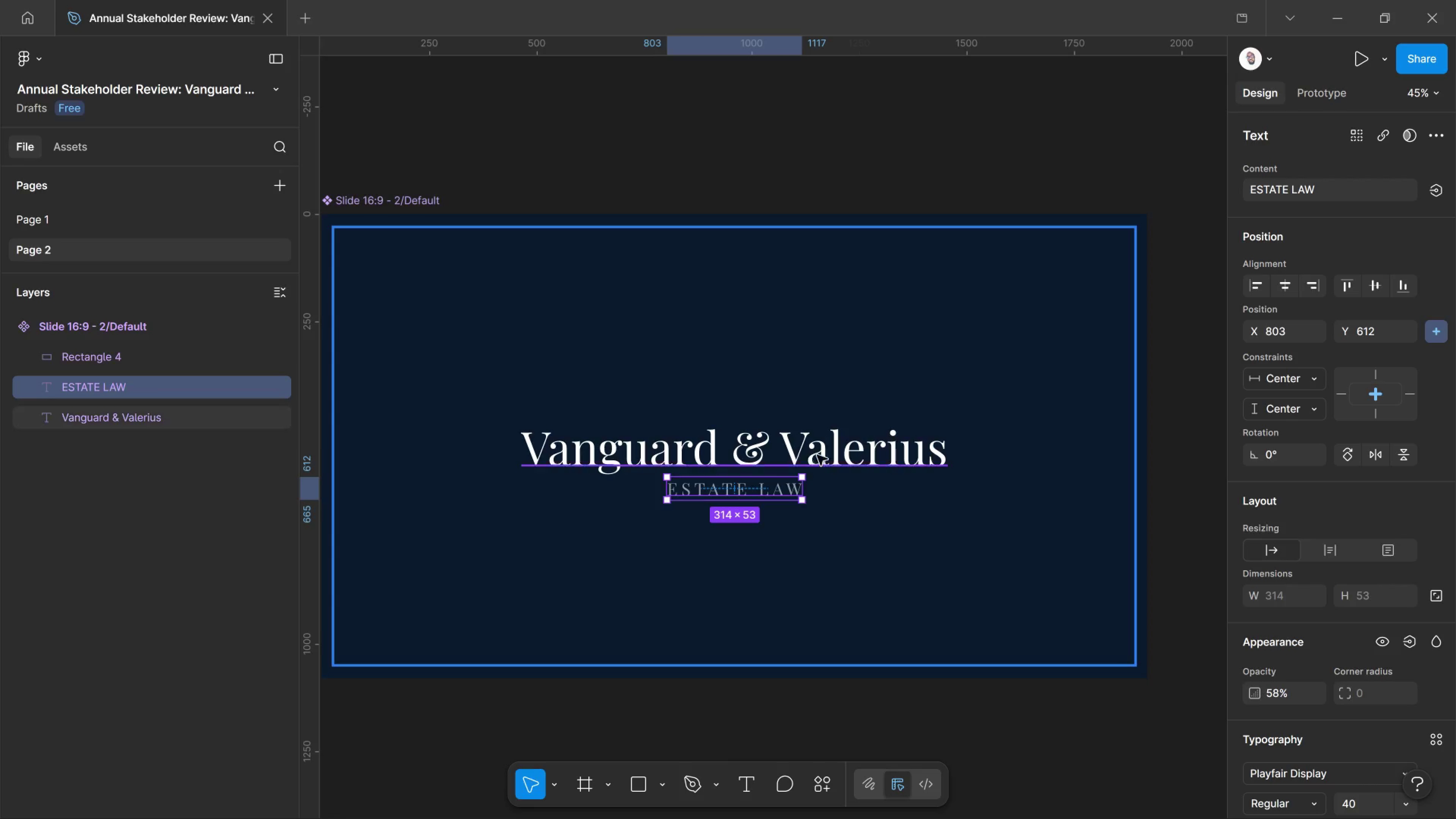 
hold_key(key=ShiftLeft, duration=0.69)
left_click([823, 454])
 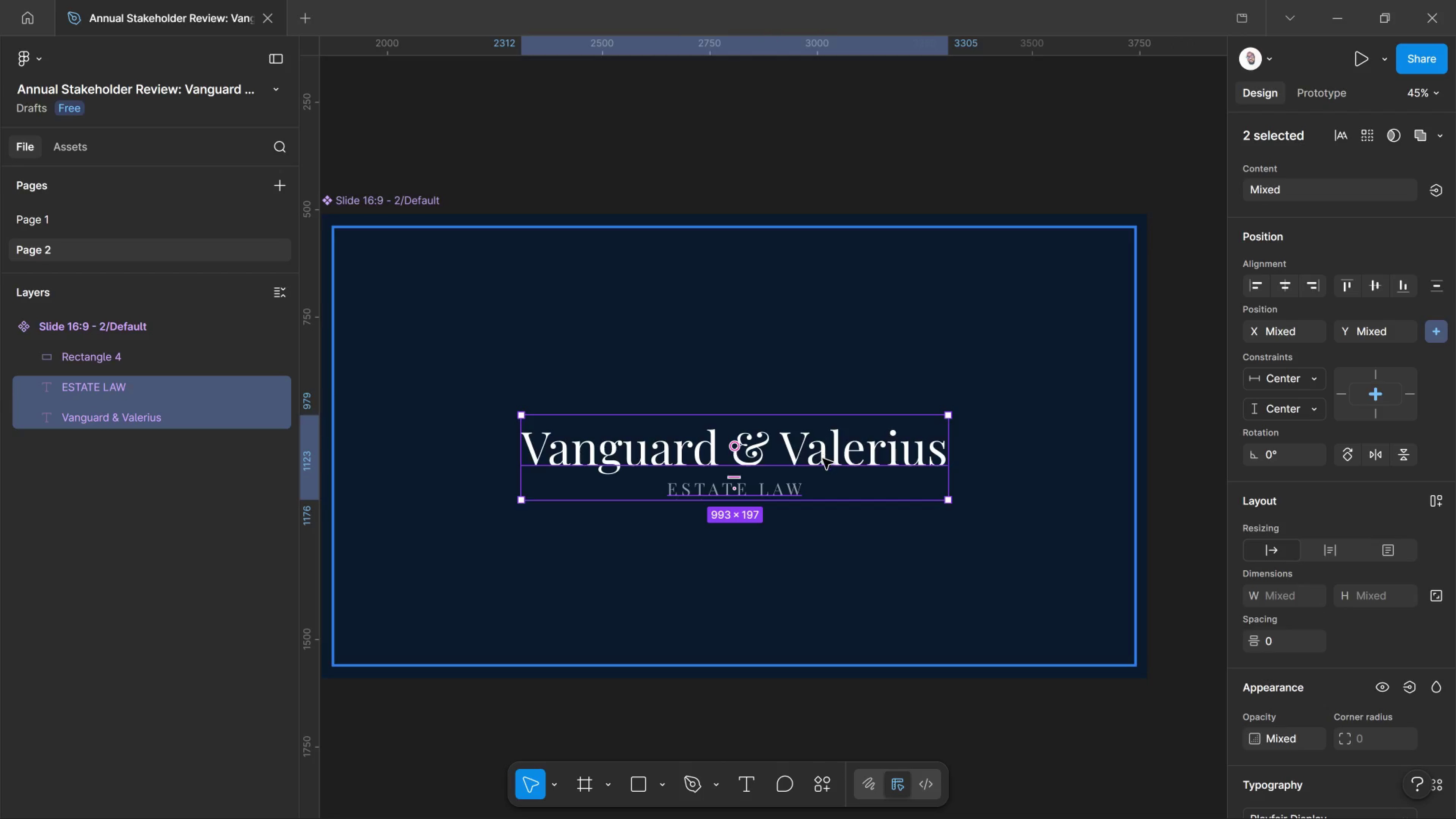 
key(Shift+ArrowUp)
 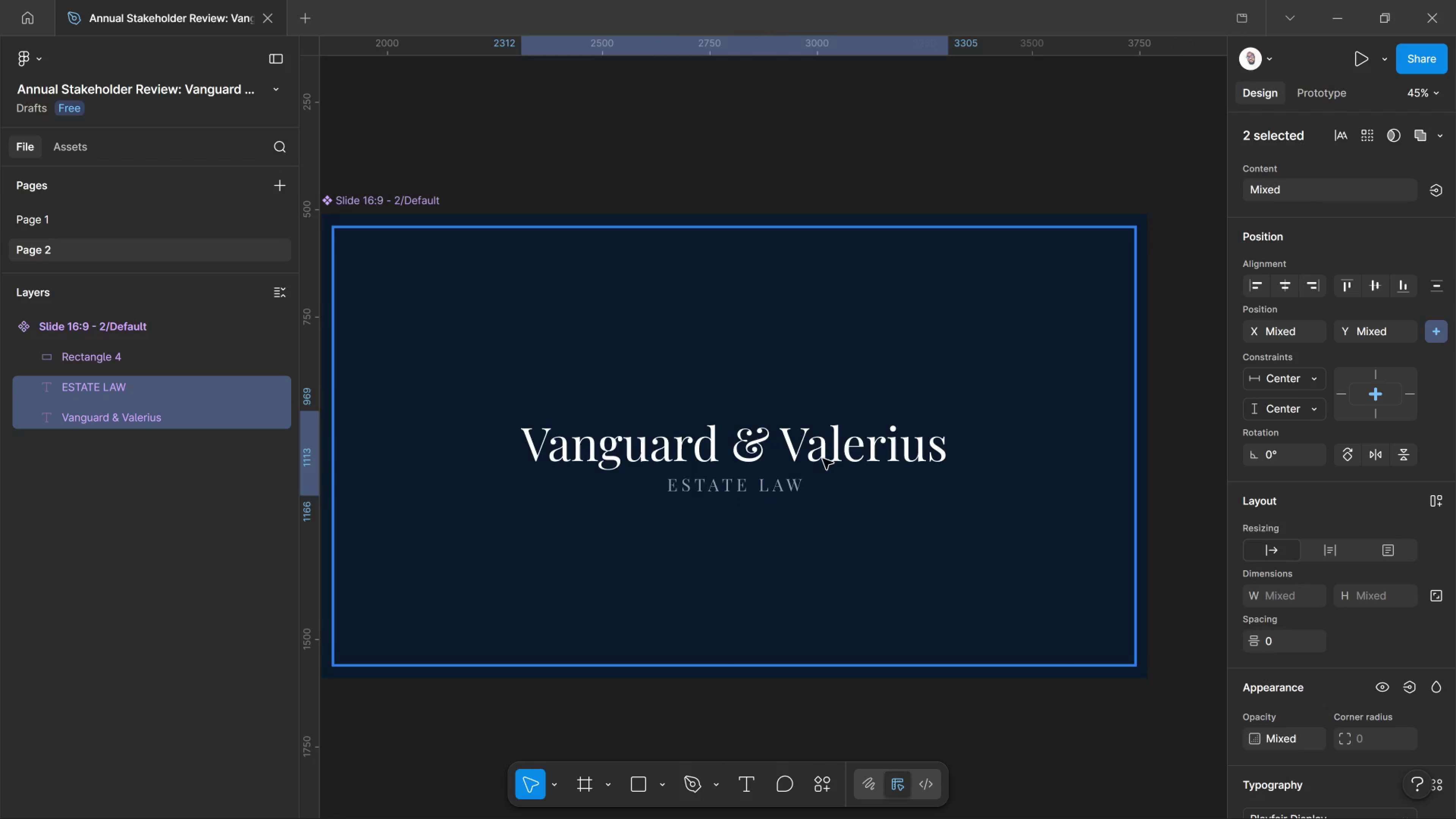 
key(Shift+ArrowUp)
 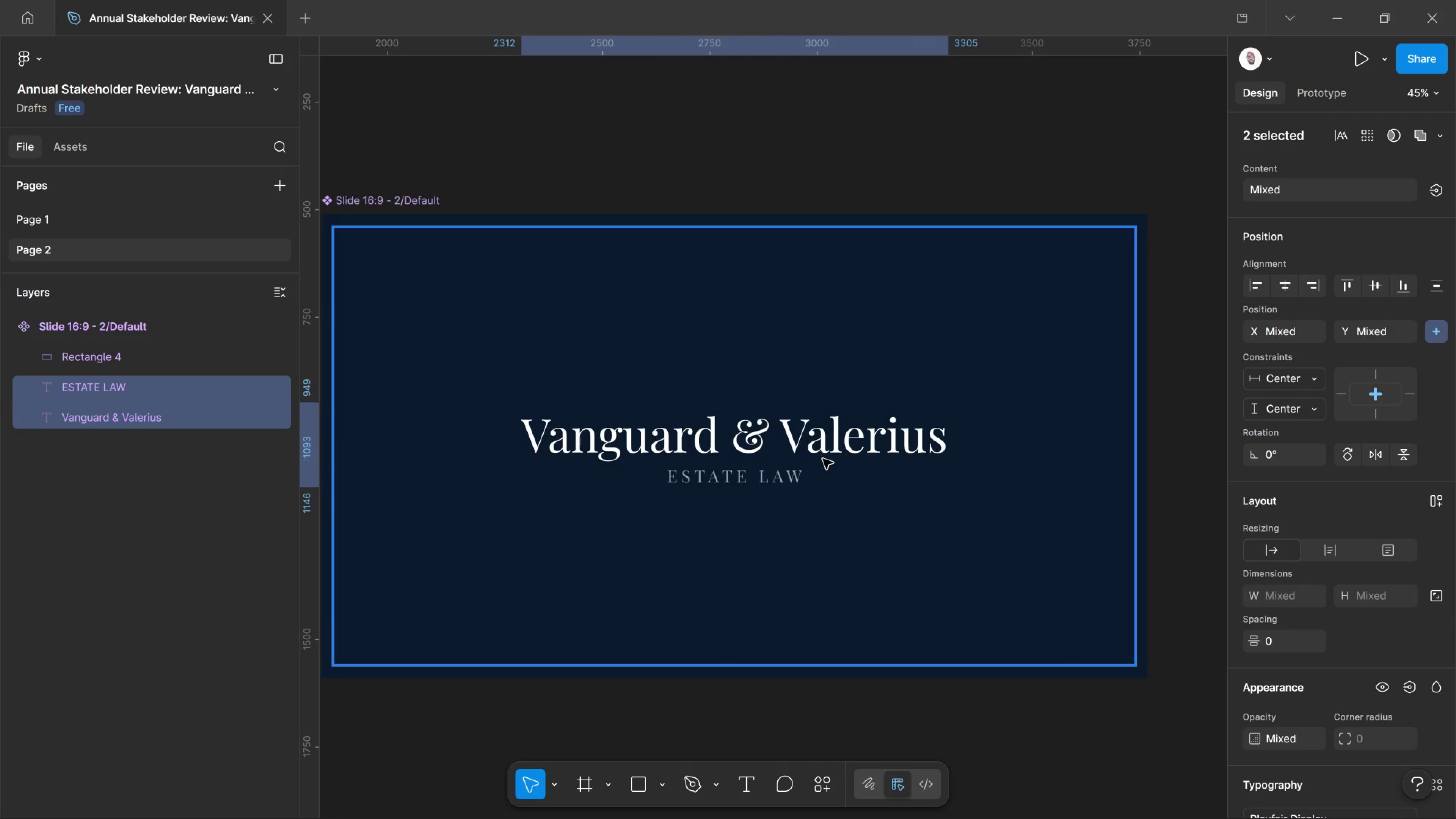 
hold_key(key=ArrowUp, duration=0.89)
 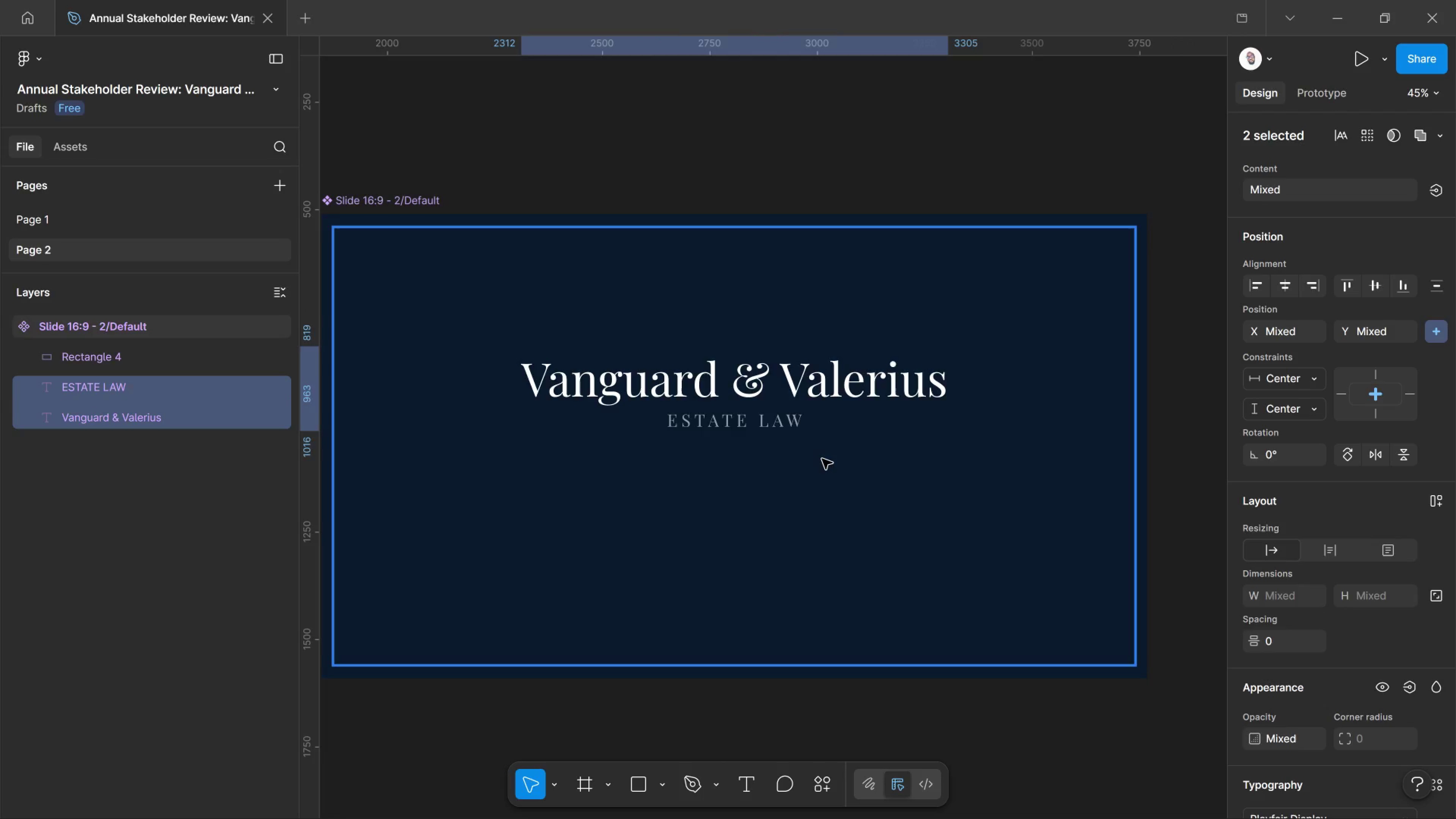 
key(Shift+ArrowDown)
 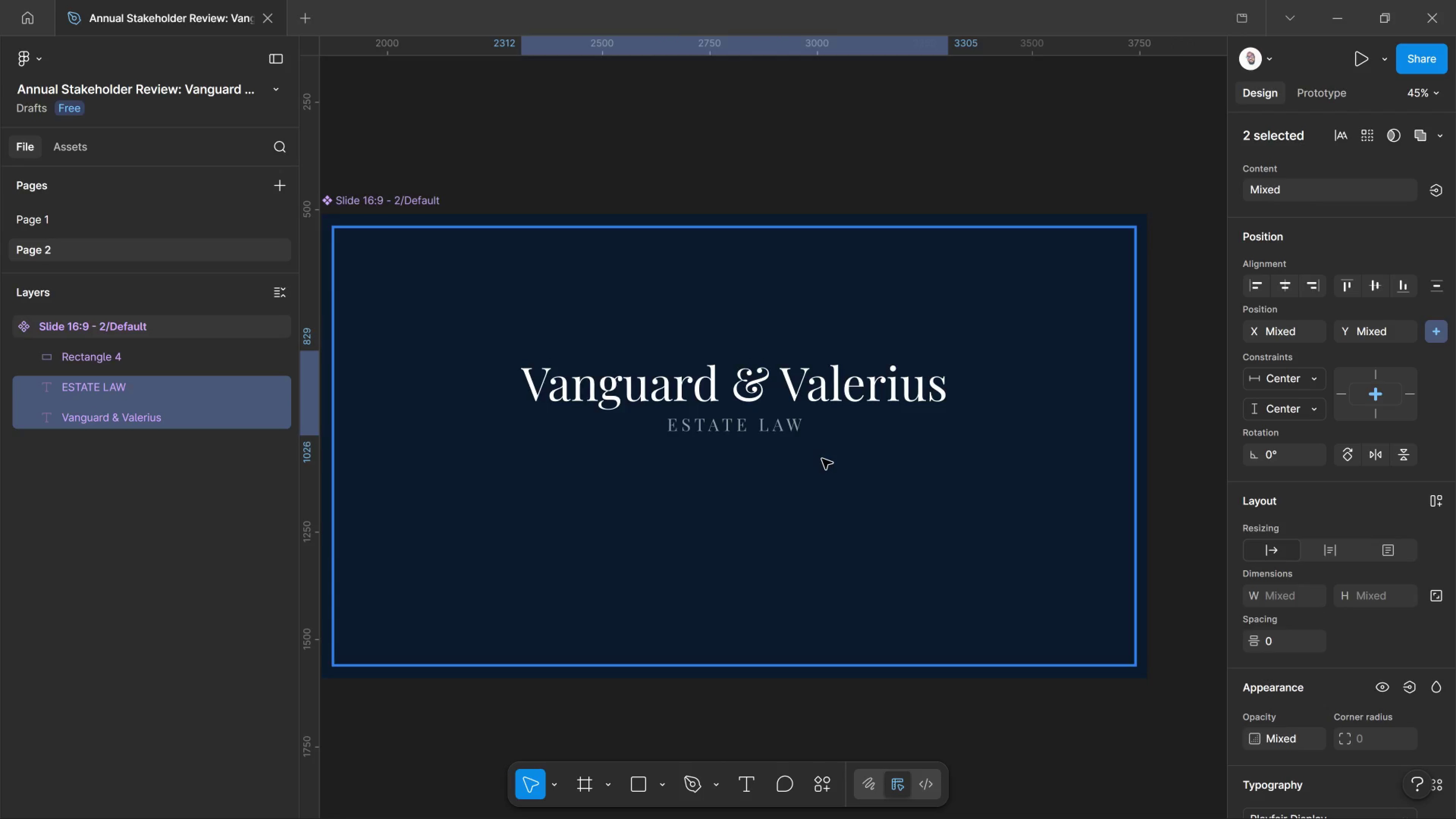 
key(Shift+ArrowDown)
 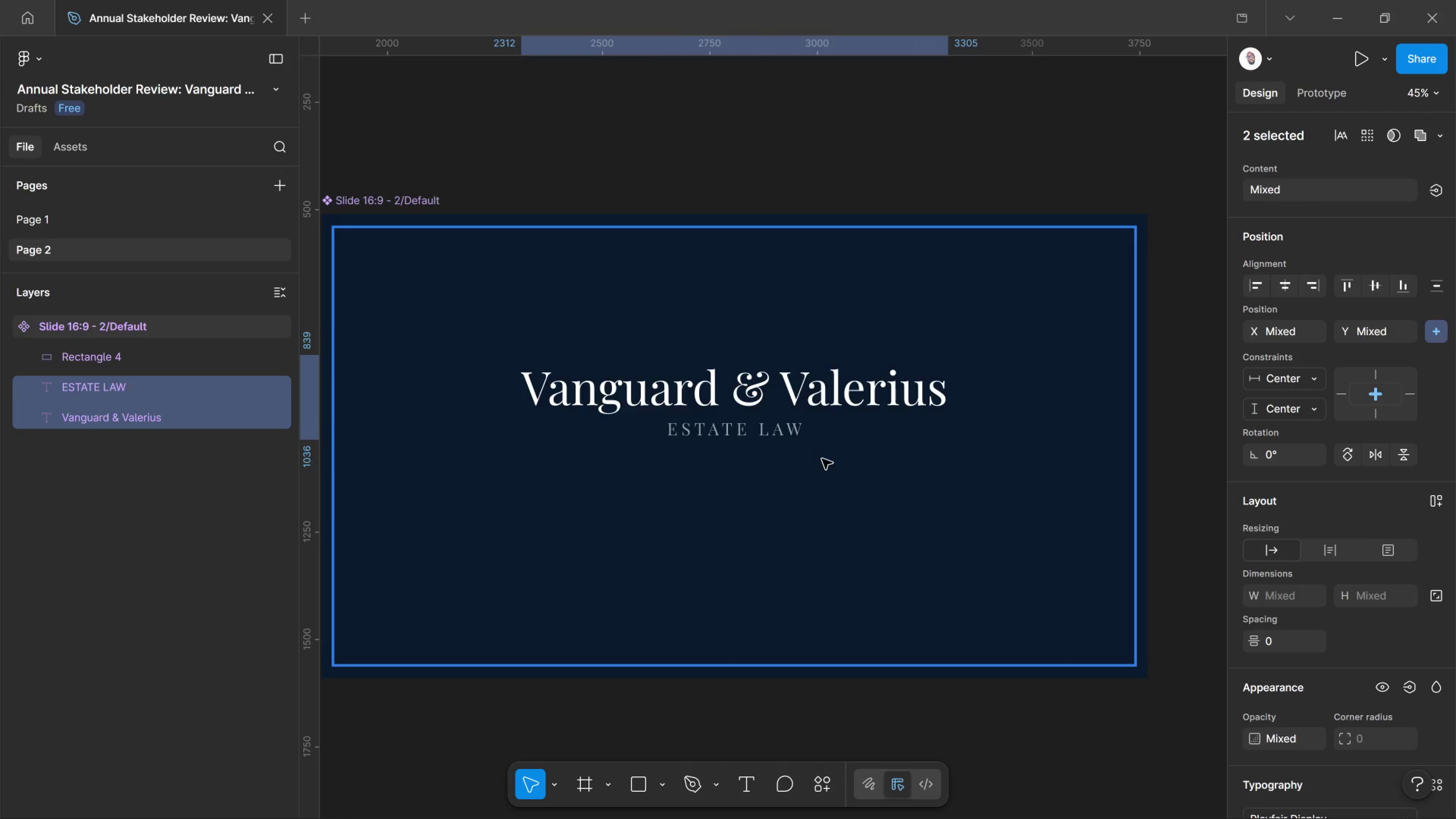 
key(Shift+ArrowDown)
 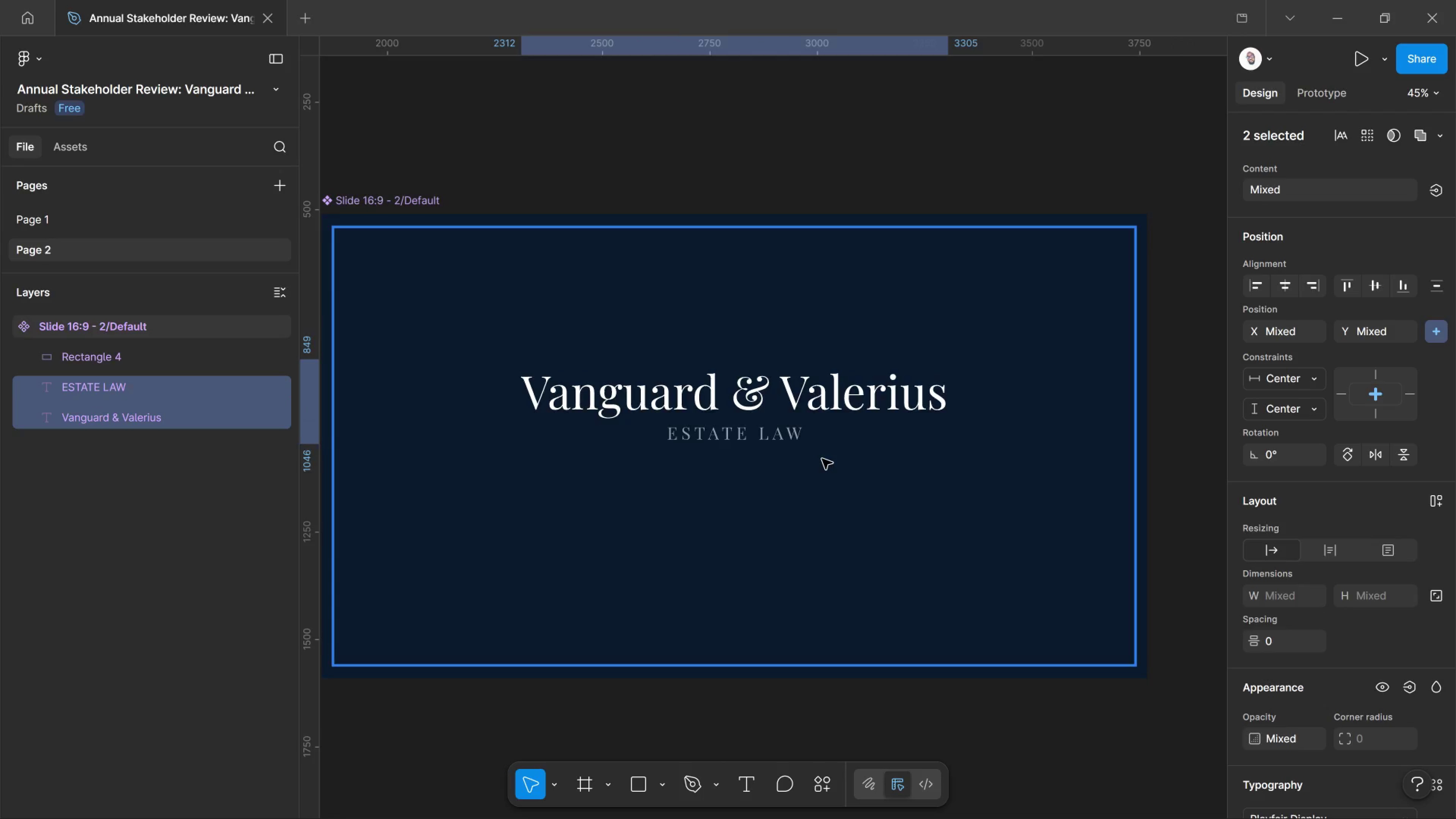 
key(Shift+ArrowDown)
 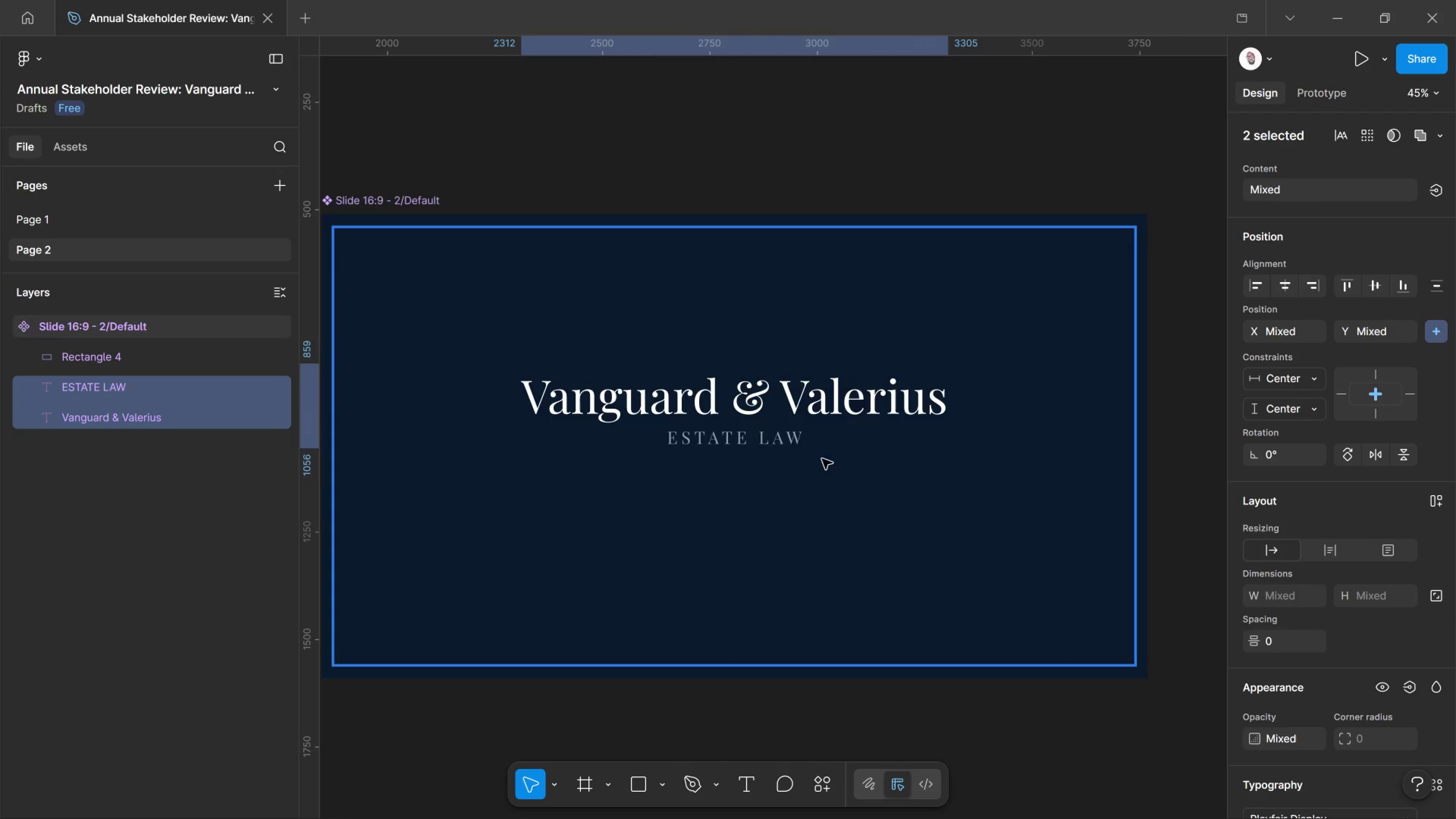 
key(Shift+ArrowDown)
 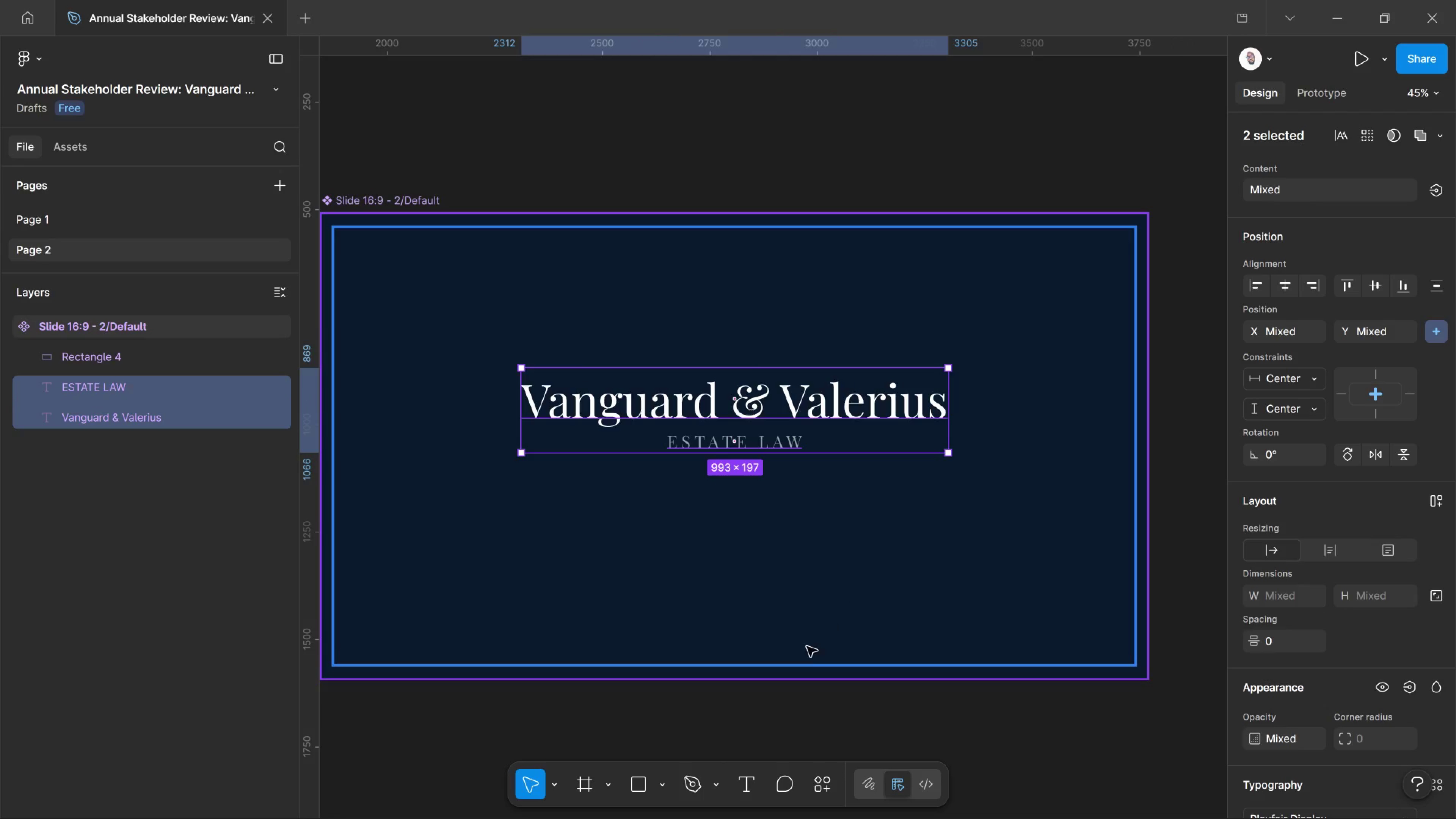 
scroll: coordinate [799, 660], scroll_direction: down, amount: 8.0
 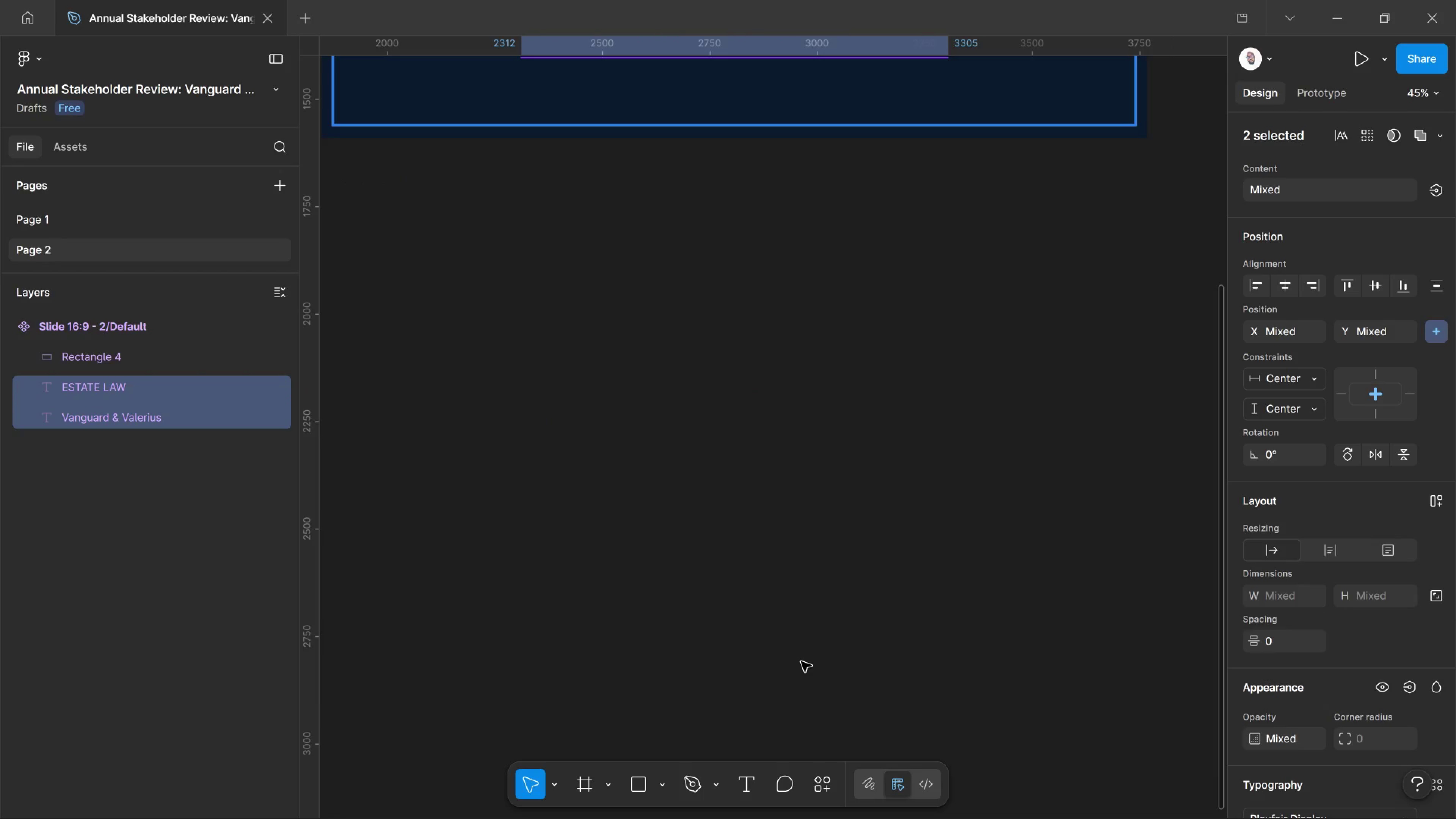 
scroll: coordinate [801, 662], scroll_direction: up, amount: 5.0
 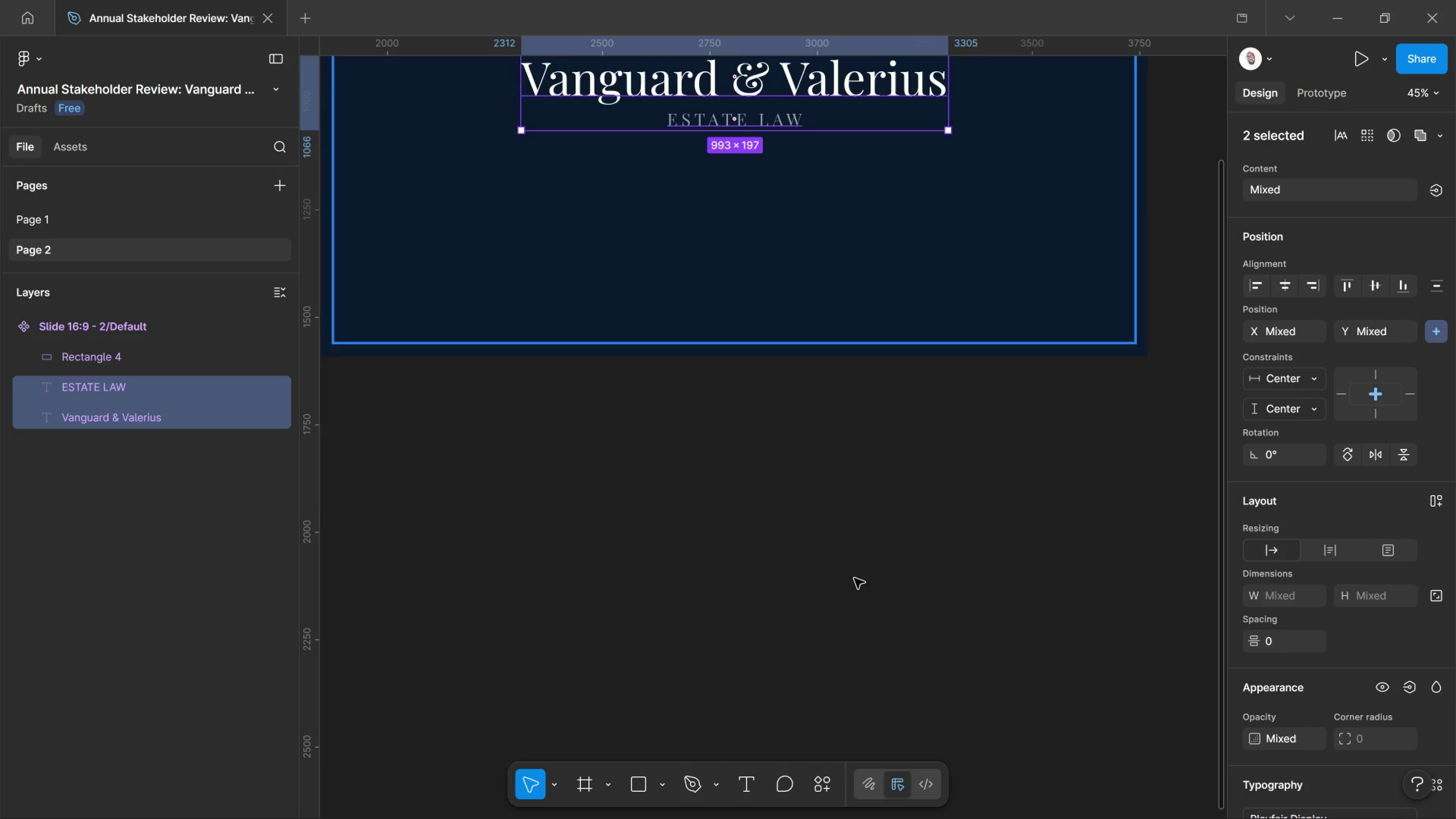 
wait(7.38)
 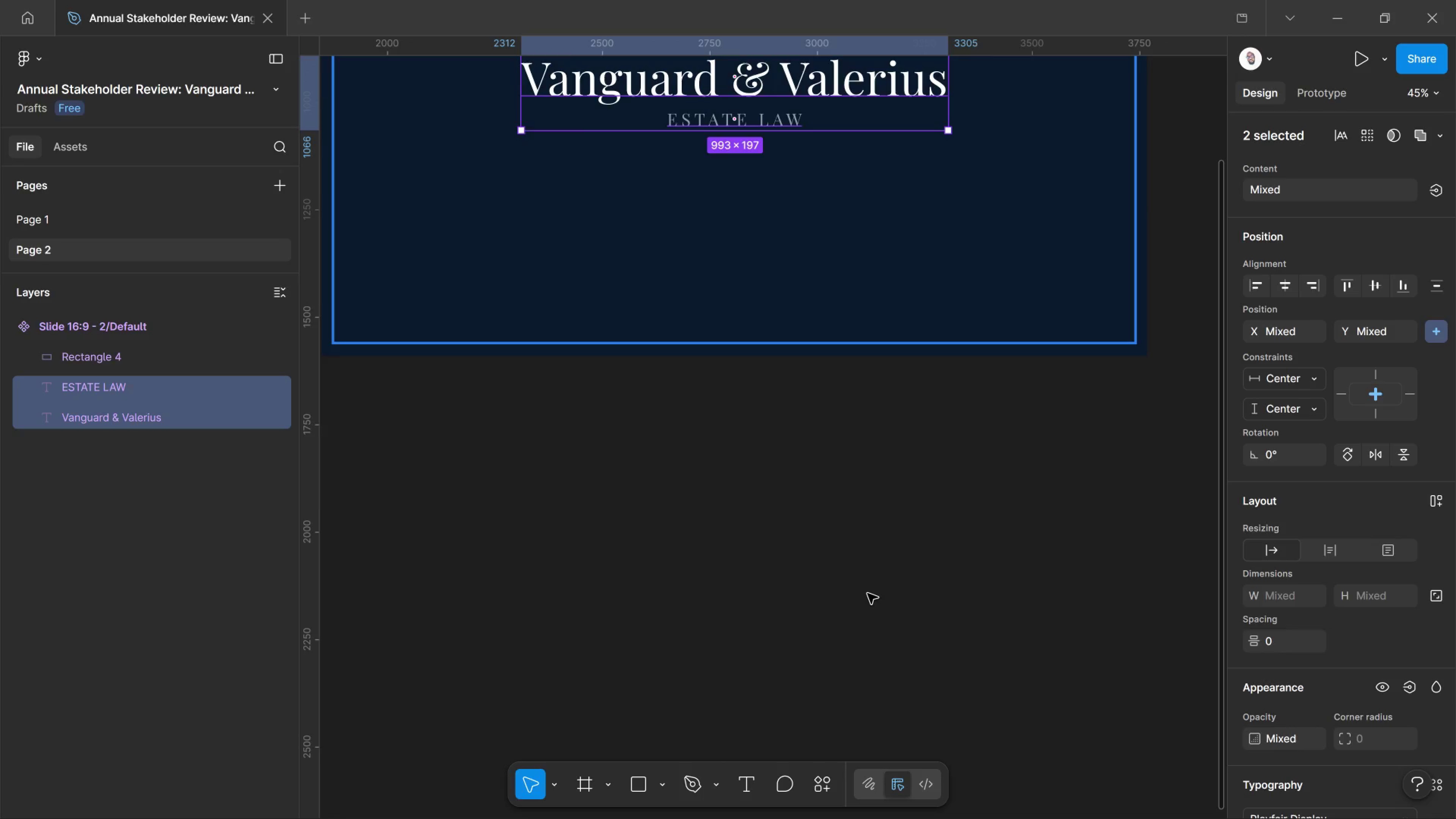 
scroll: coordinate [838, 405], scroll_direction: up, amount: 3.0
 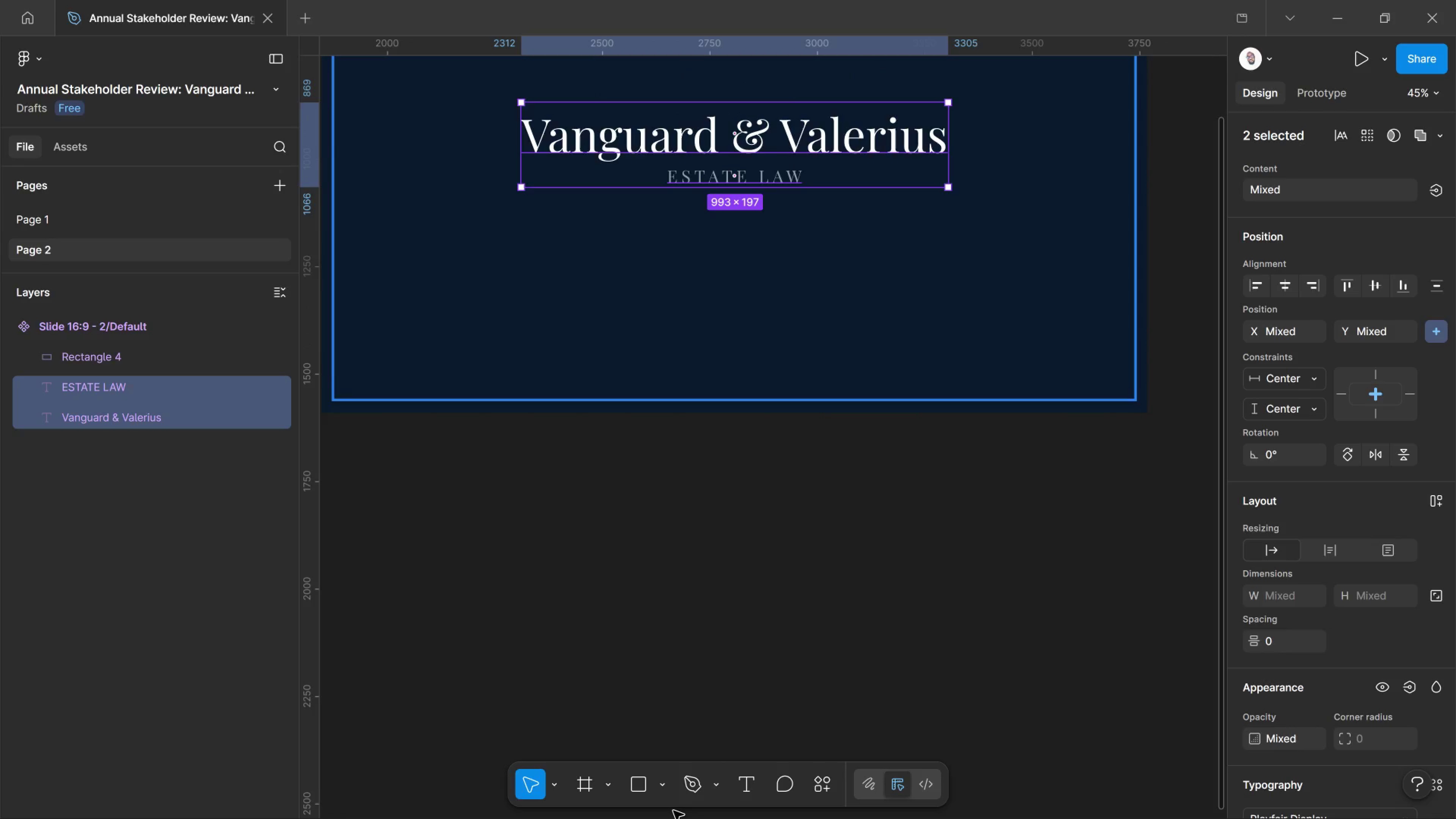 
left_click_drag(start_coordinate=[648, 790], to_coordinate=[652, 791])
 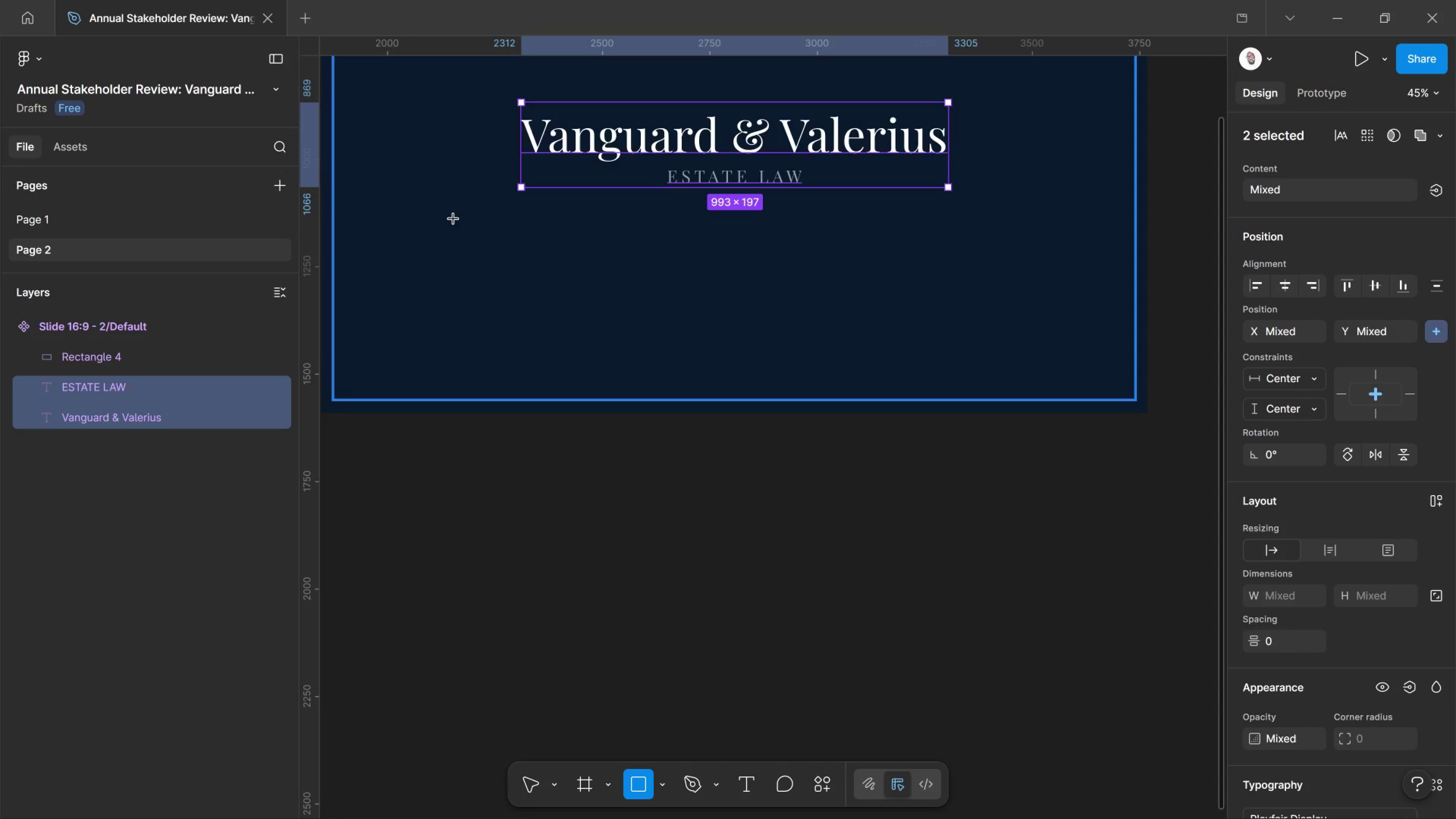 
left_click_drag(start_coordinate=[443, 212], to_coordinate=[1015, 213])
 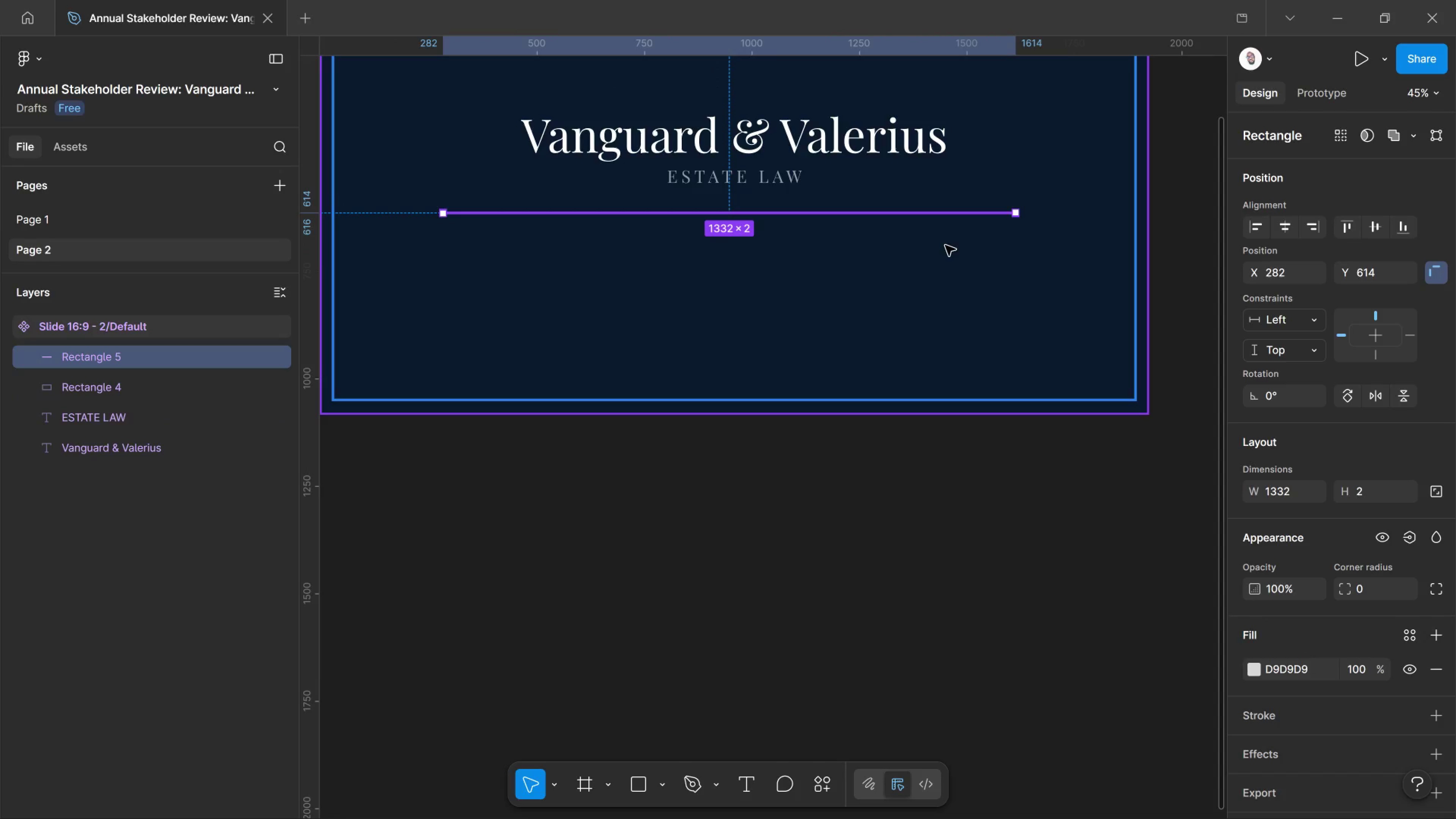 
key(V)
 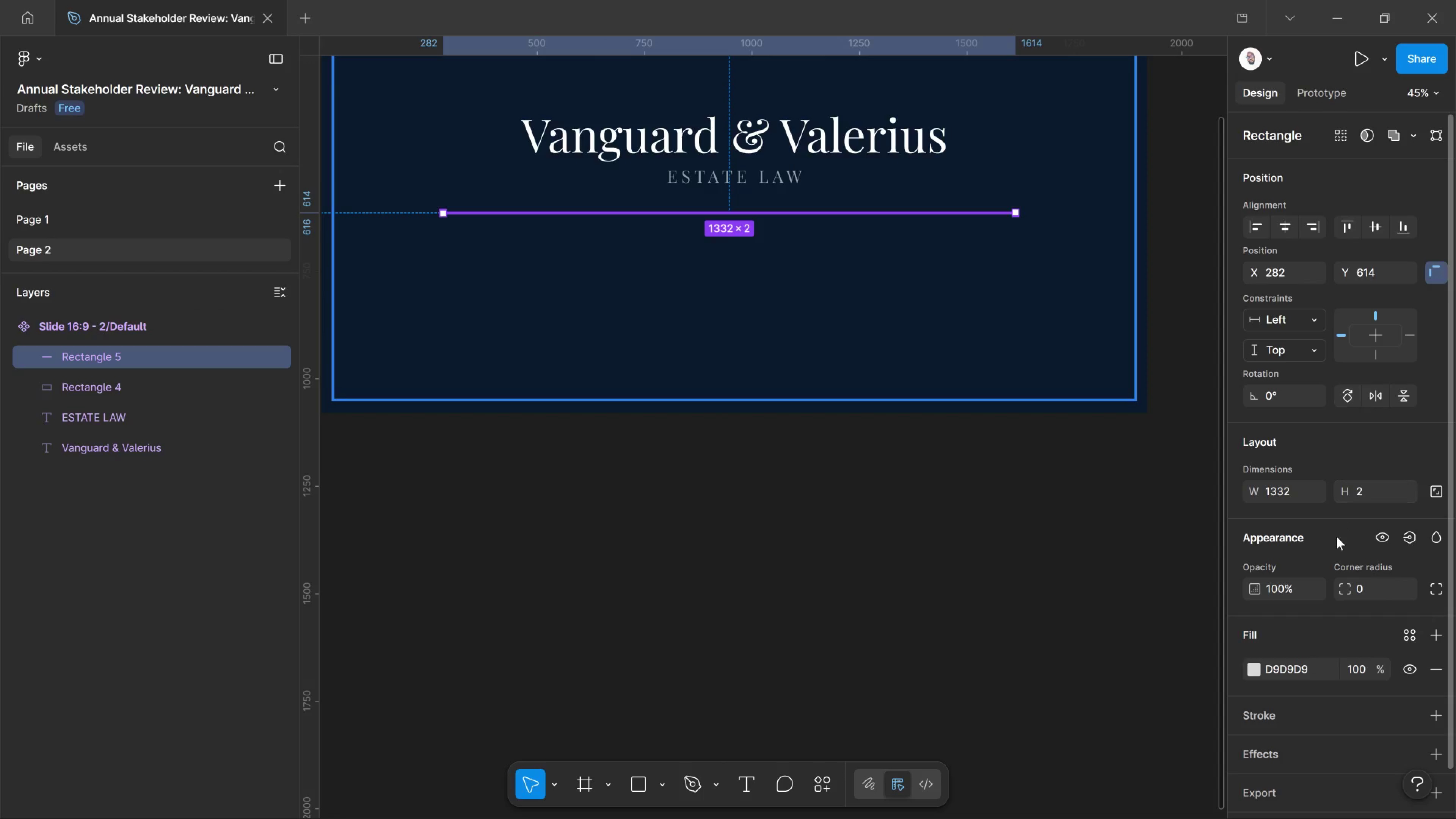 
scroll: coordinate [892, 302], scroll_direction: up, amount: 8.0
 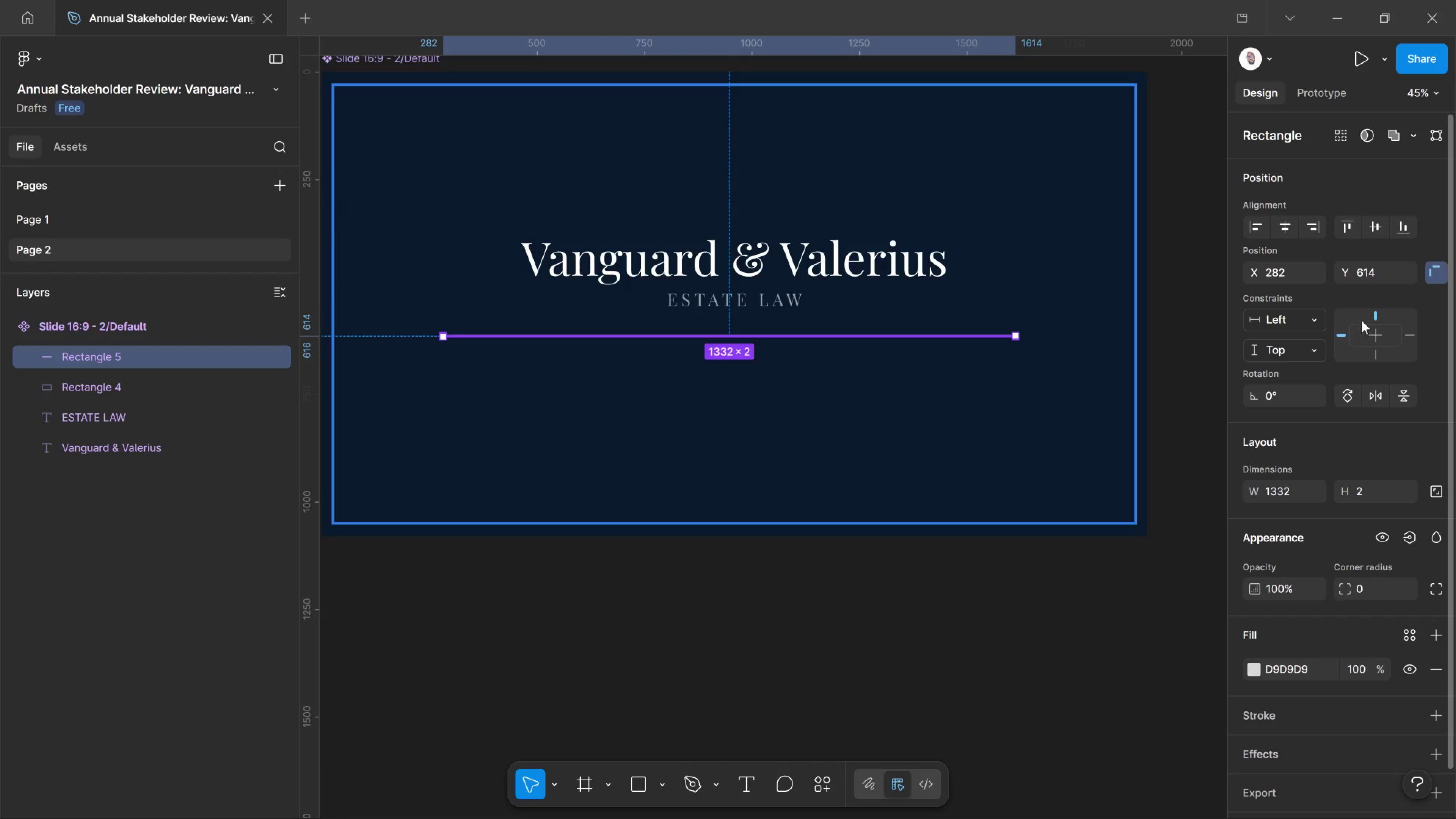 
left_click([1290, 226])
 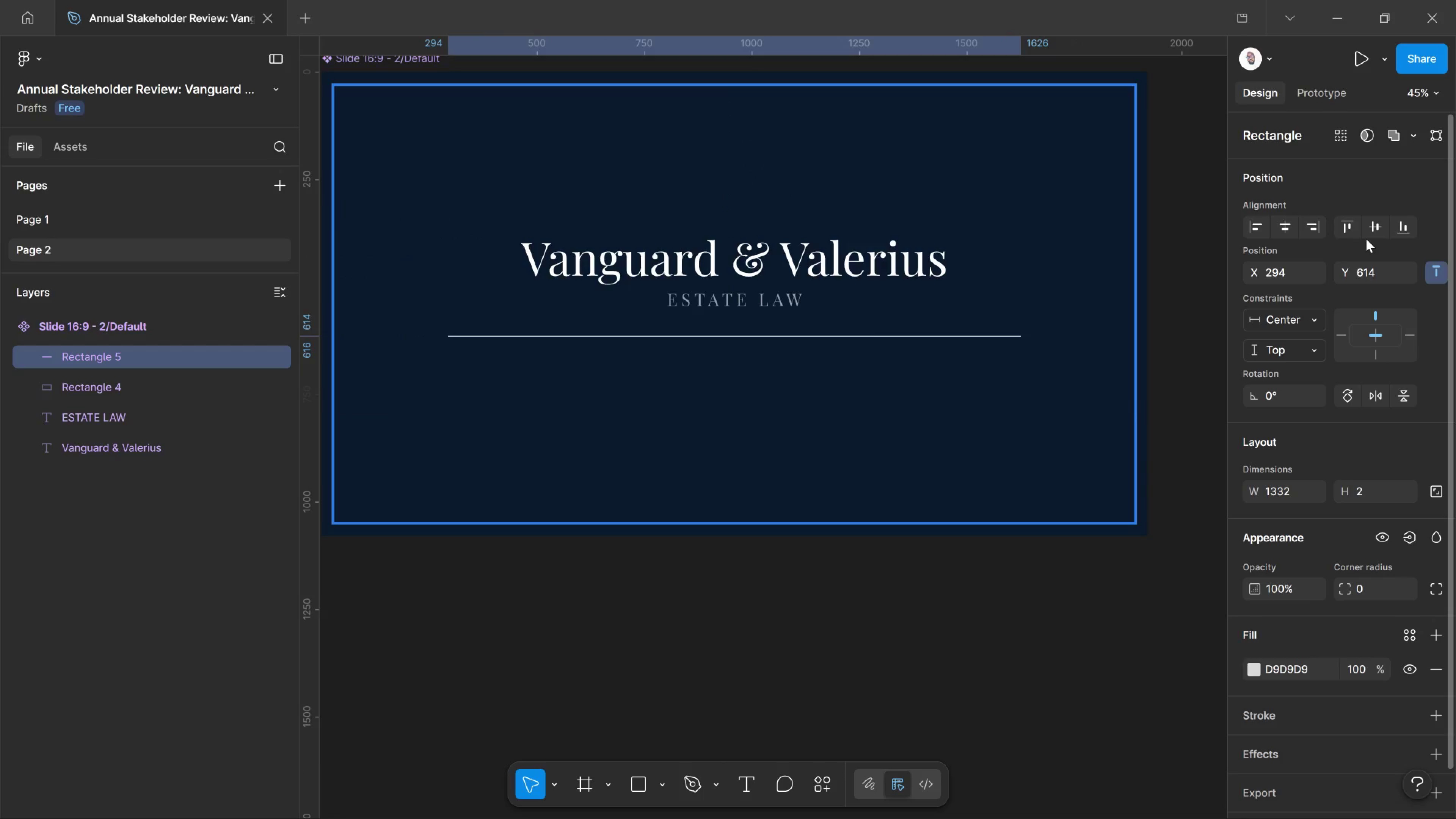 
mouse_move([1367, 238])
 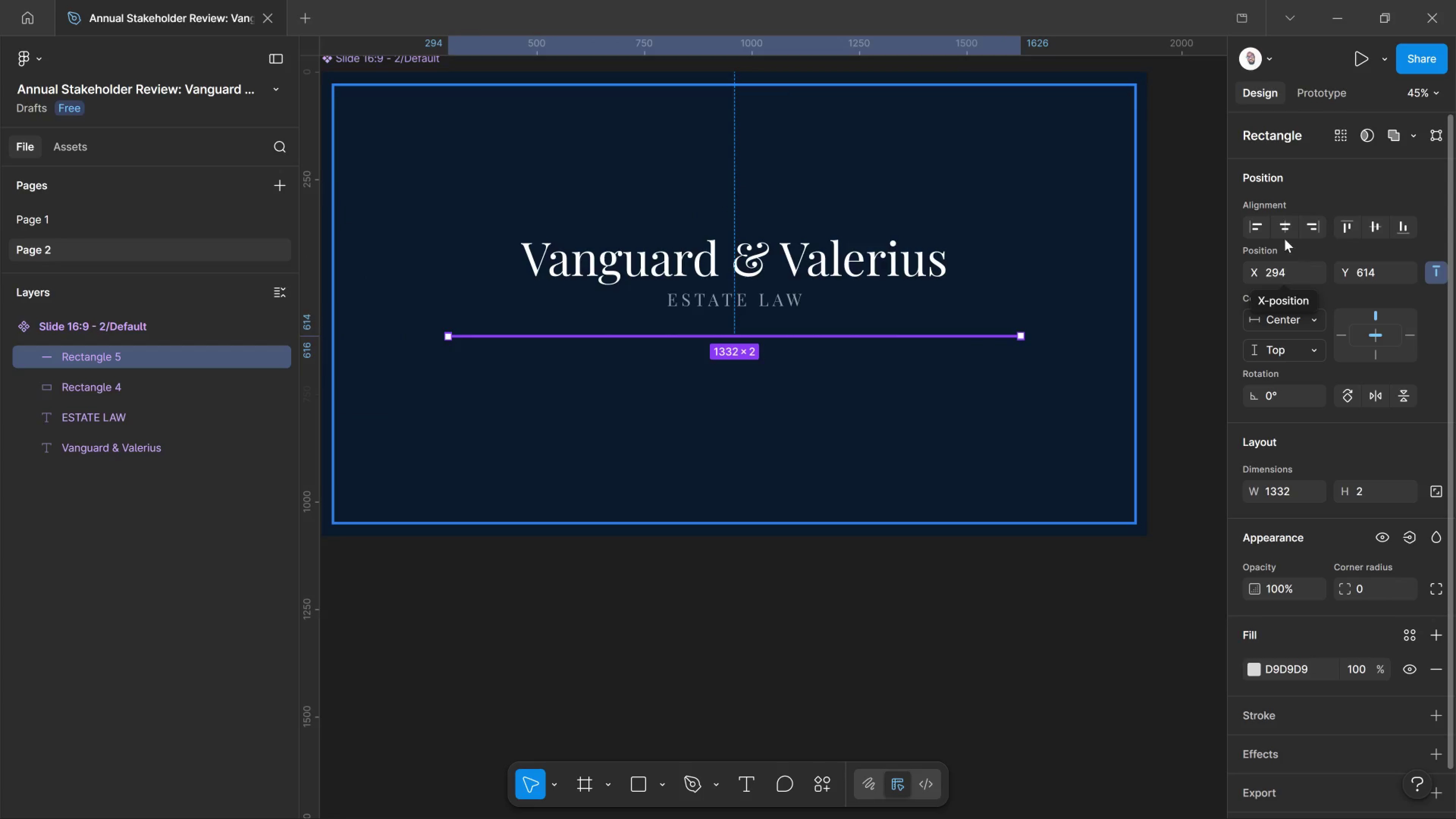 
left_click([1280, 223])
 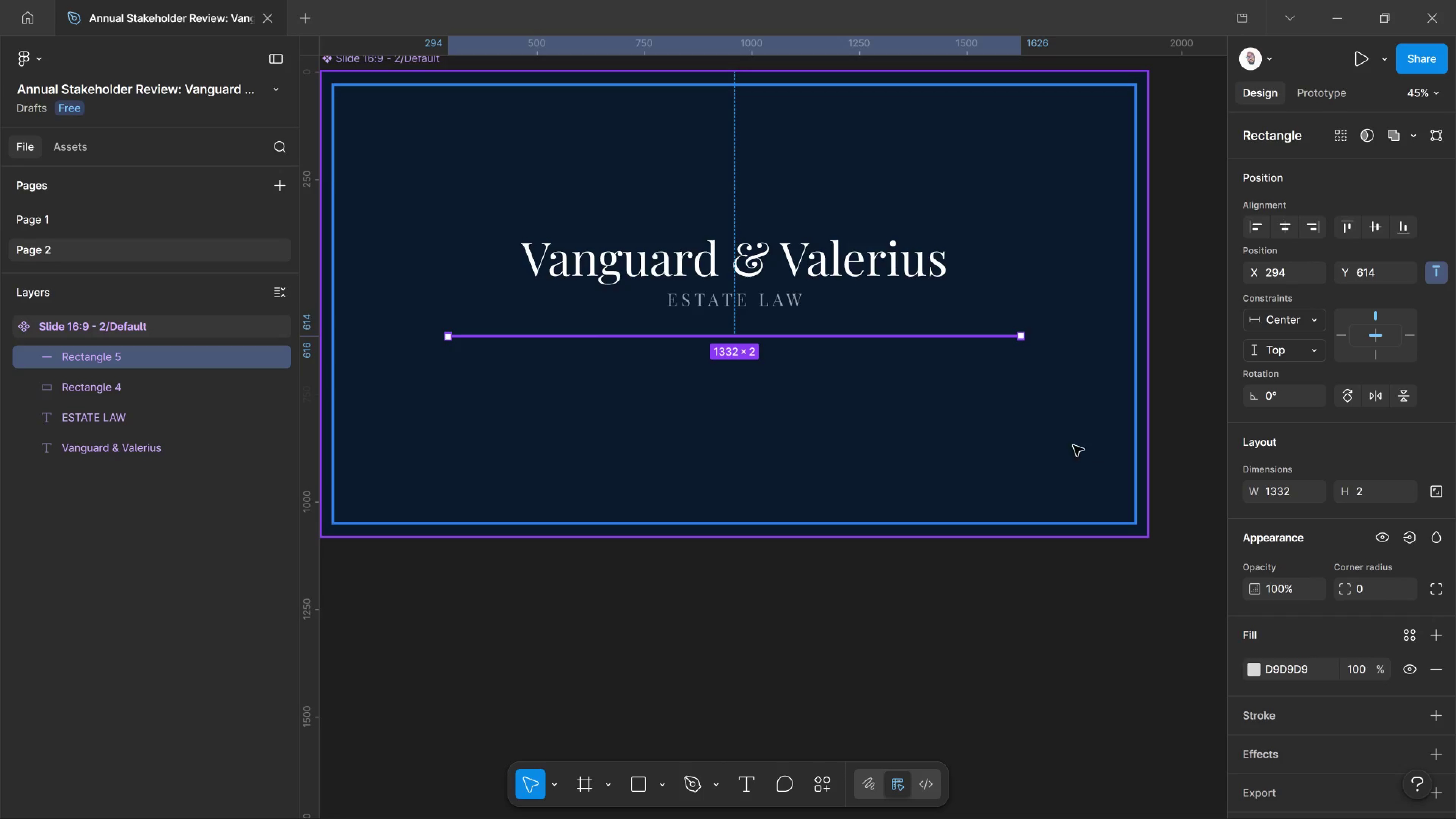 
left_click([801, 437])
 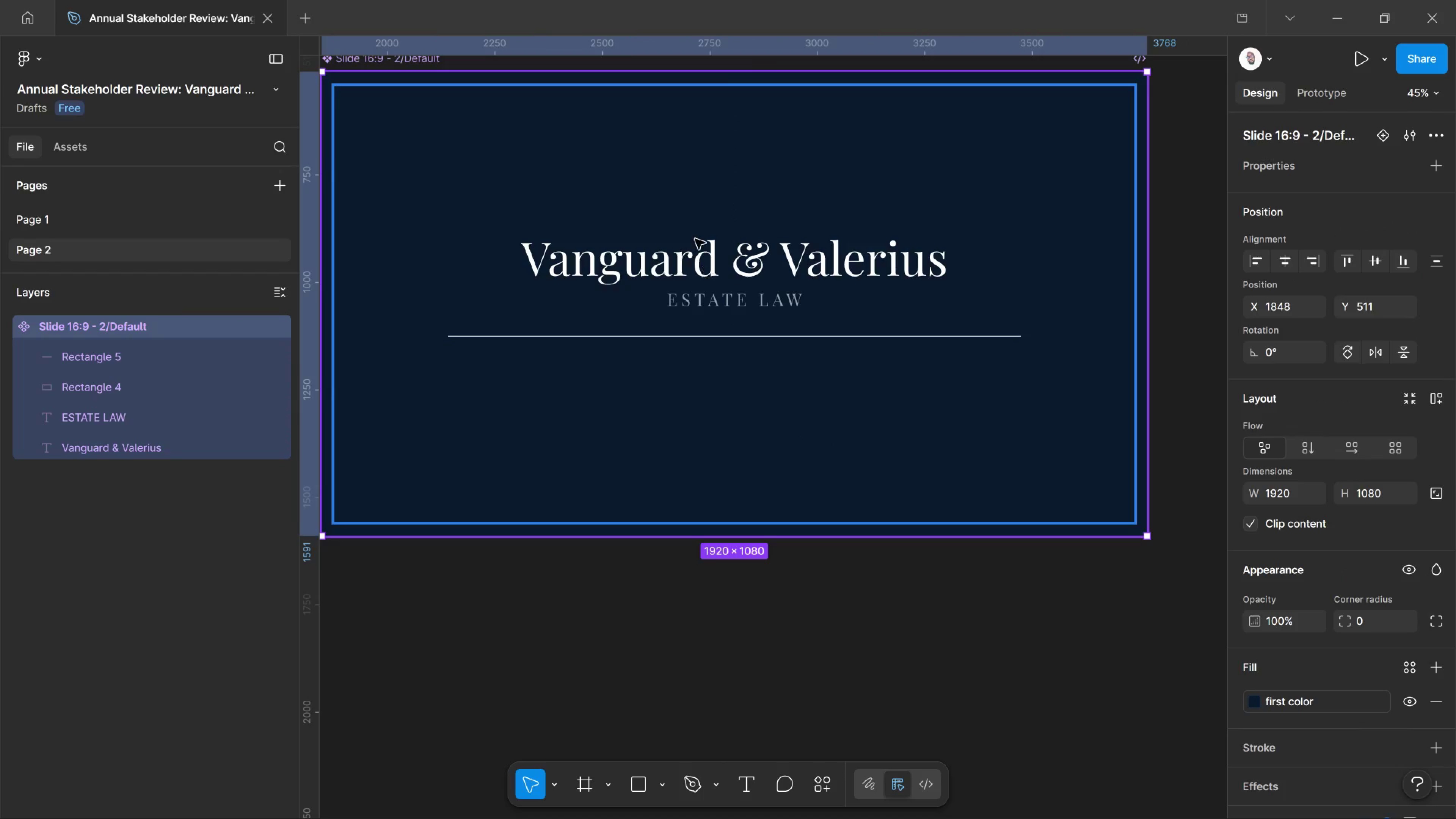 
left_click([709, 265])
 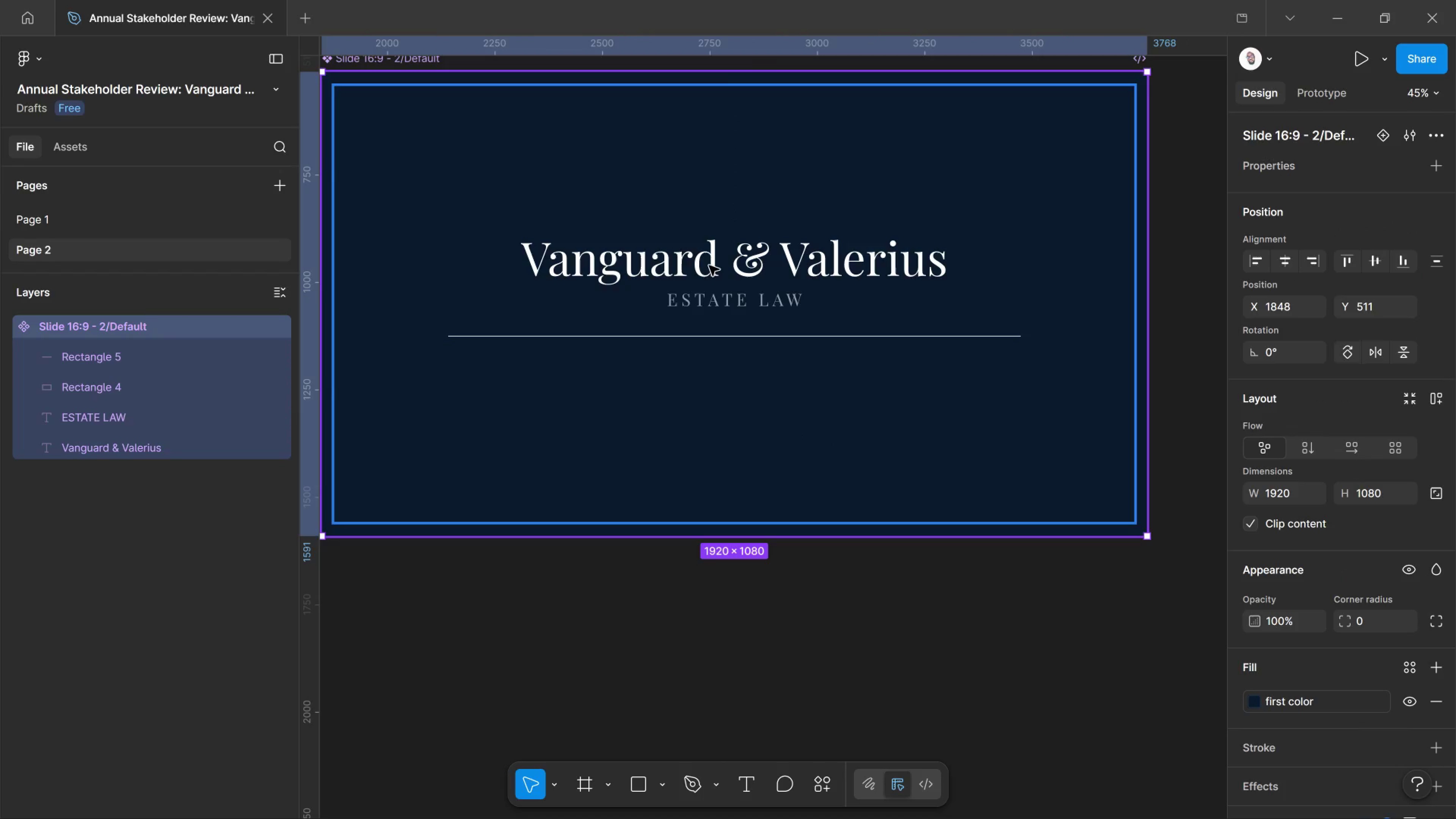 
left_click([709, 265])
 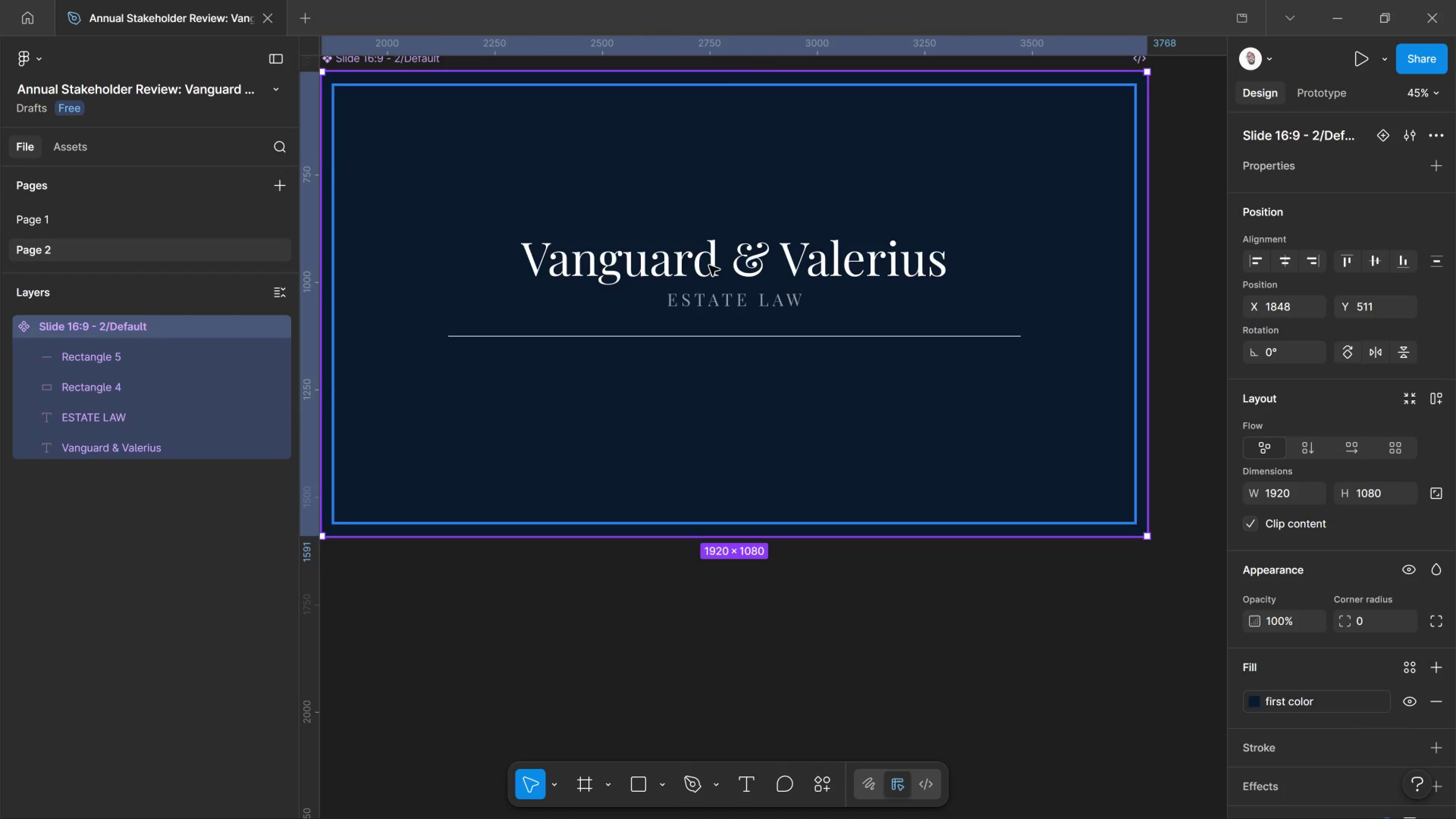 
double_click([709, 265])
 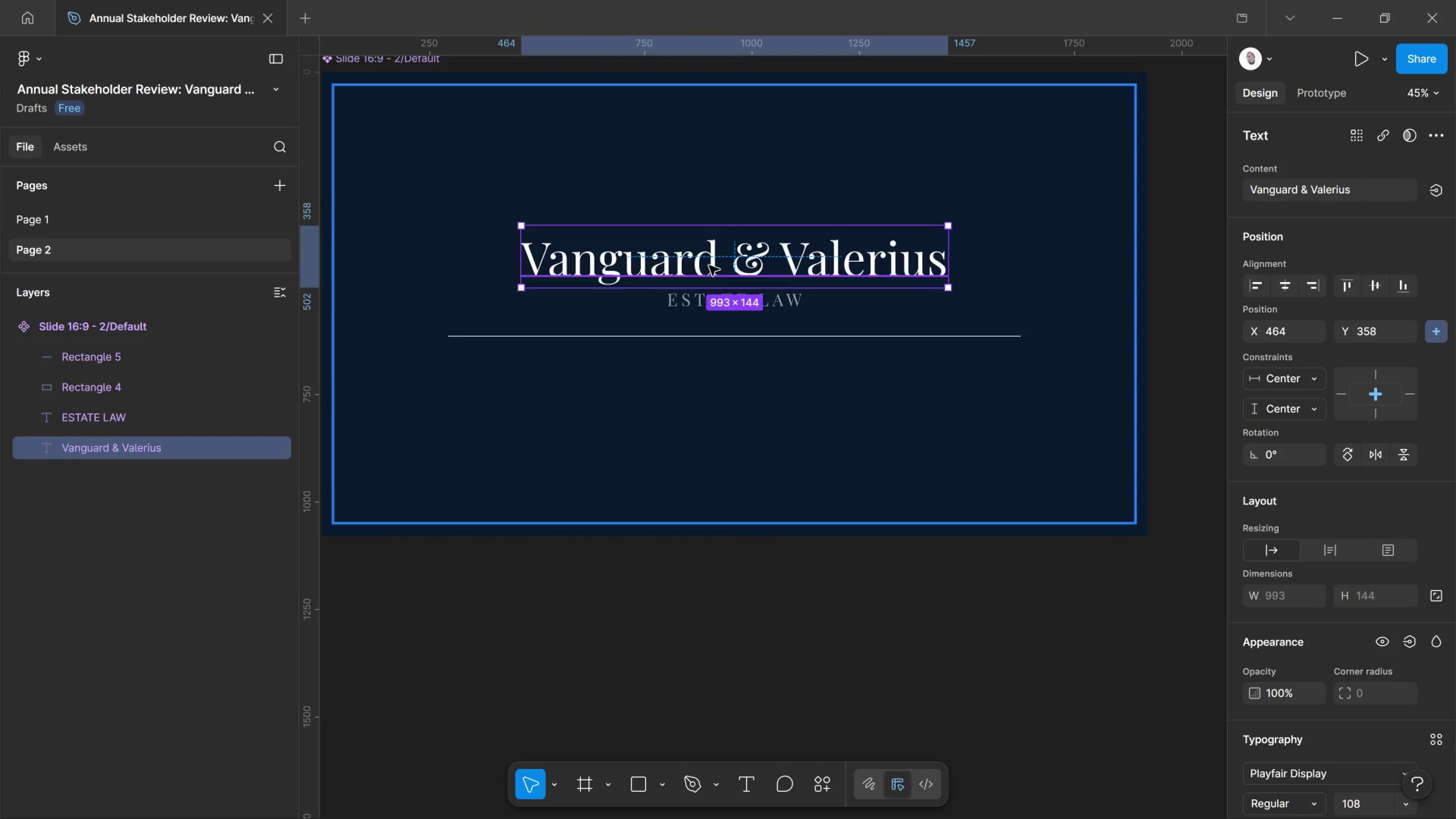 
hold_key(key=AltLeft, duration=1.66)
left_click_drag(start_coordinate=[709, 265], to_coordinate=[722, 401])
 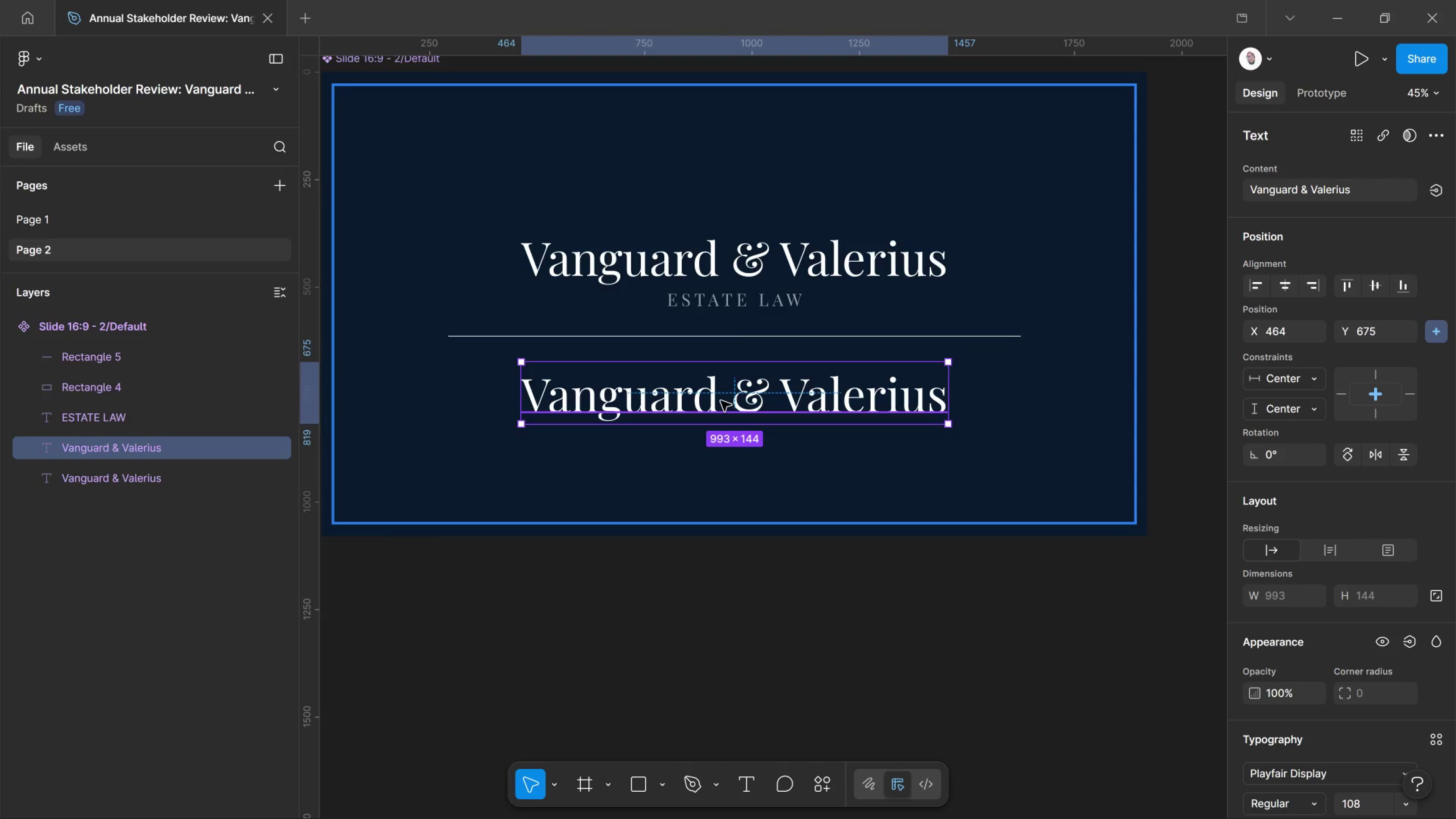 
hold_key(key=ShiftLeft, duration=0.91)
 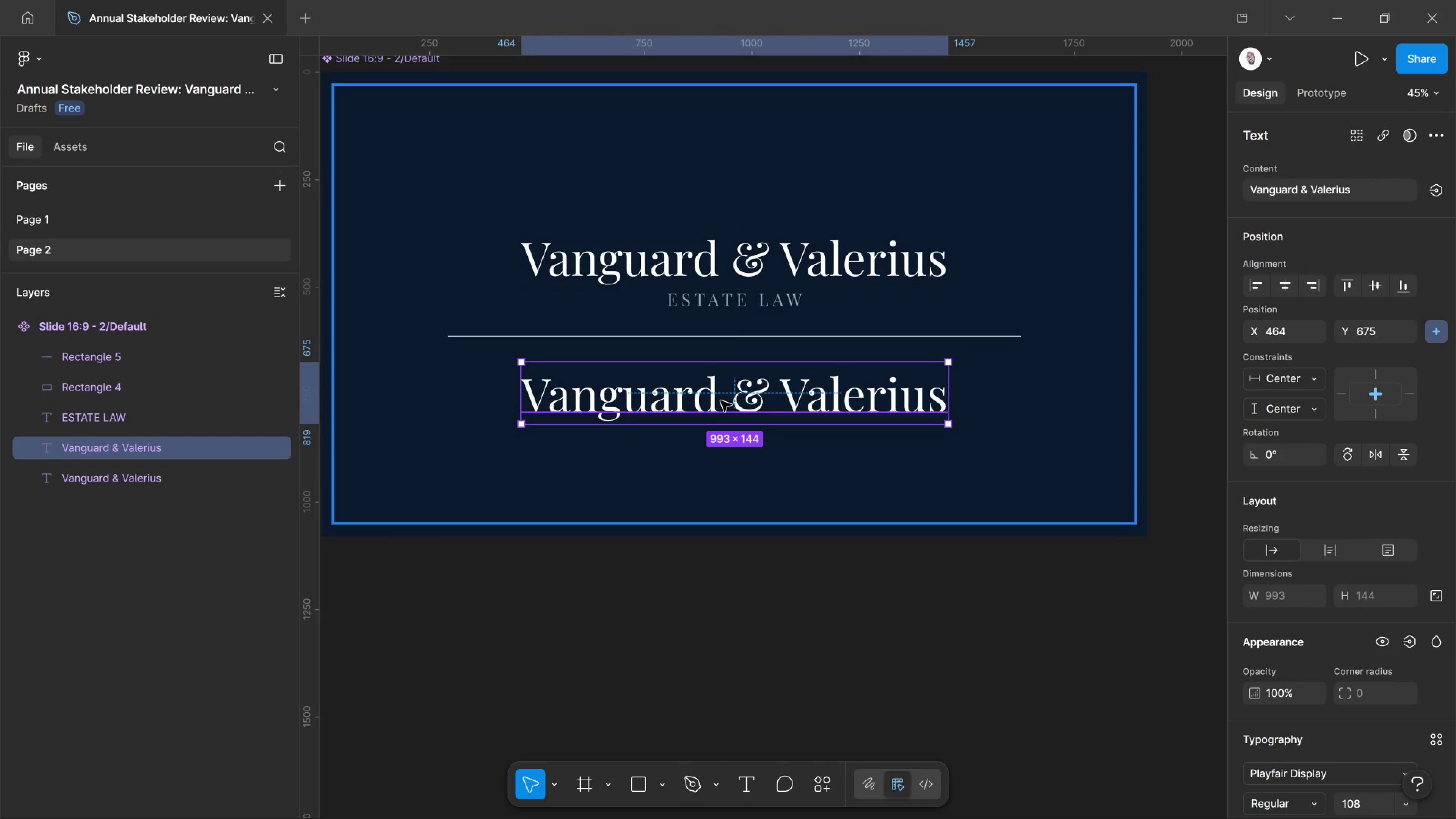 
double_click([721, 401])
 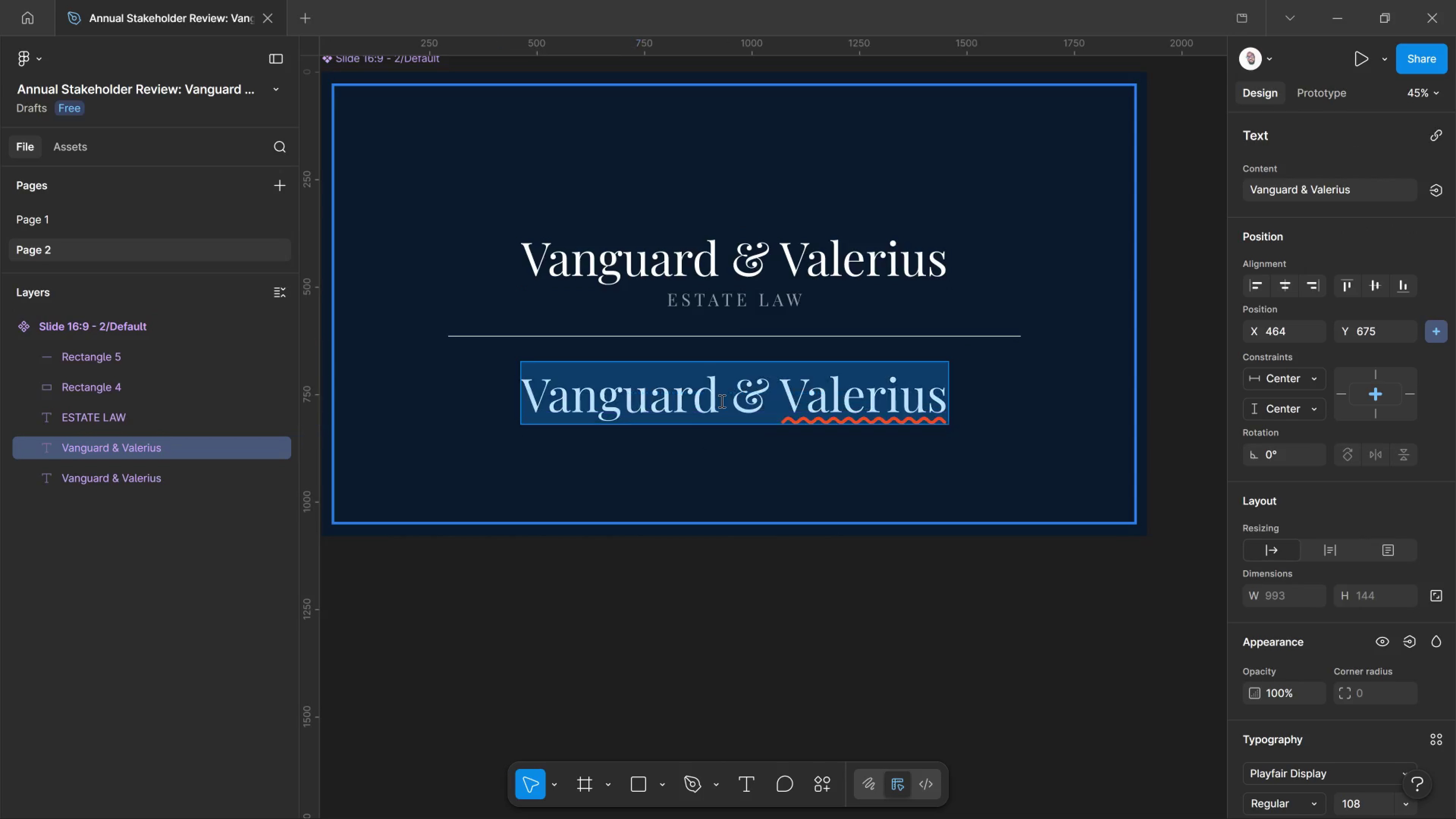 
triple_click([721, 401])
 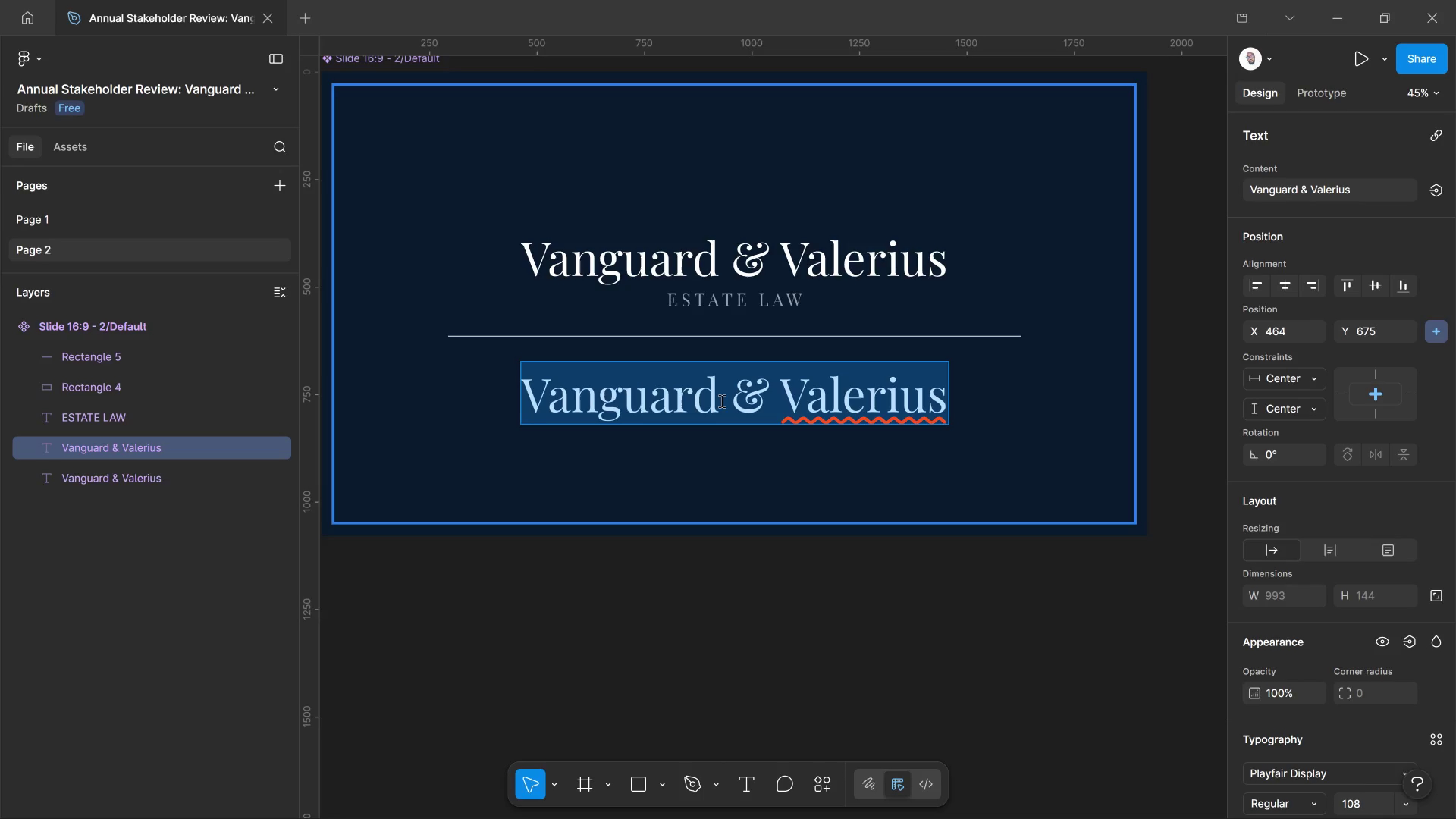 
type(Annual Stake )
key(Backspace)
type(holder Review)
 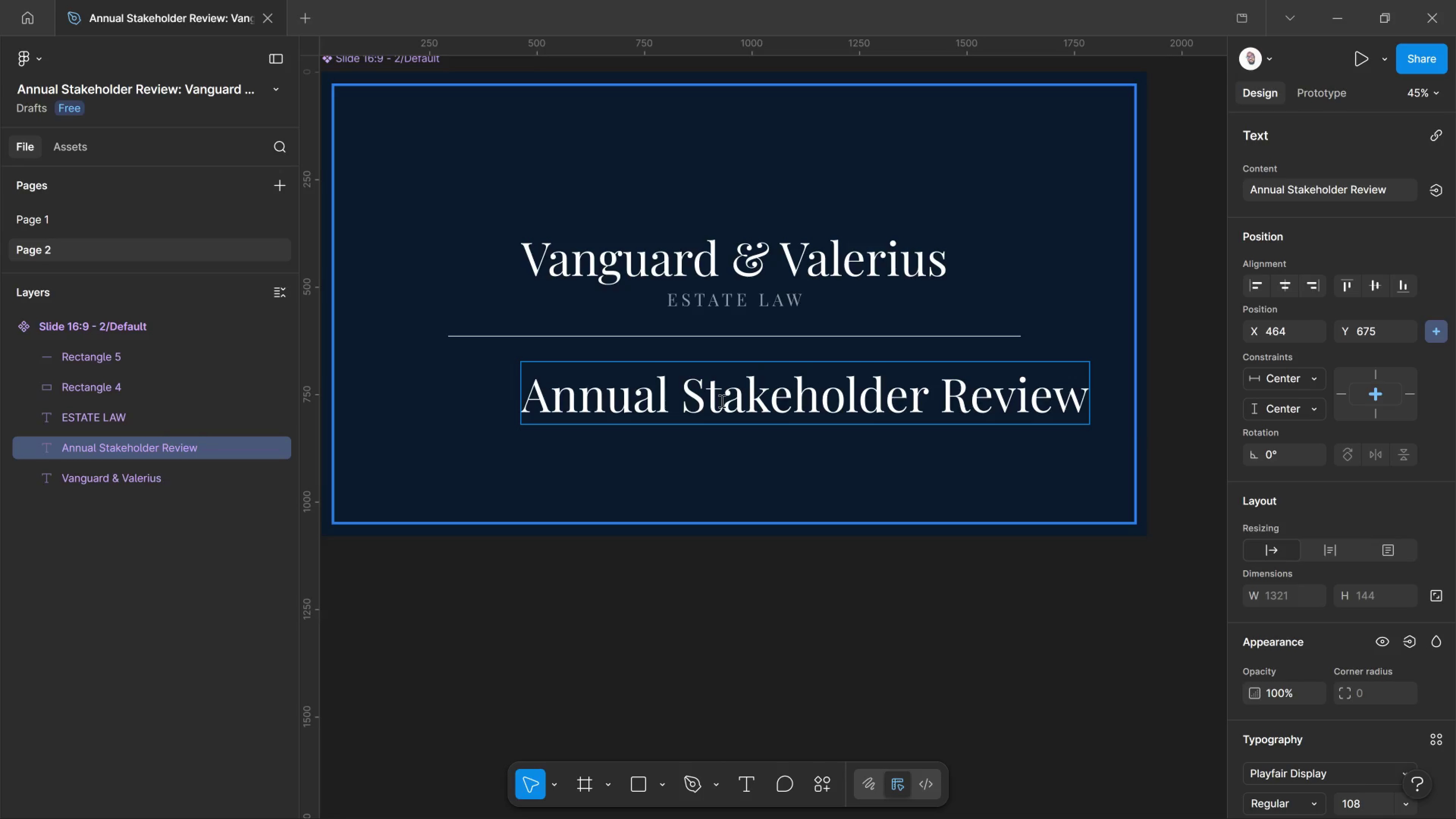 
key(Control+A)
 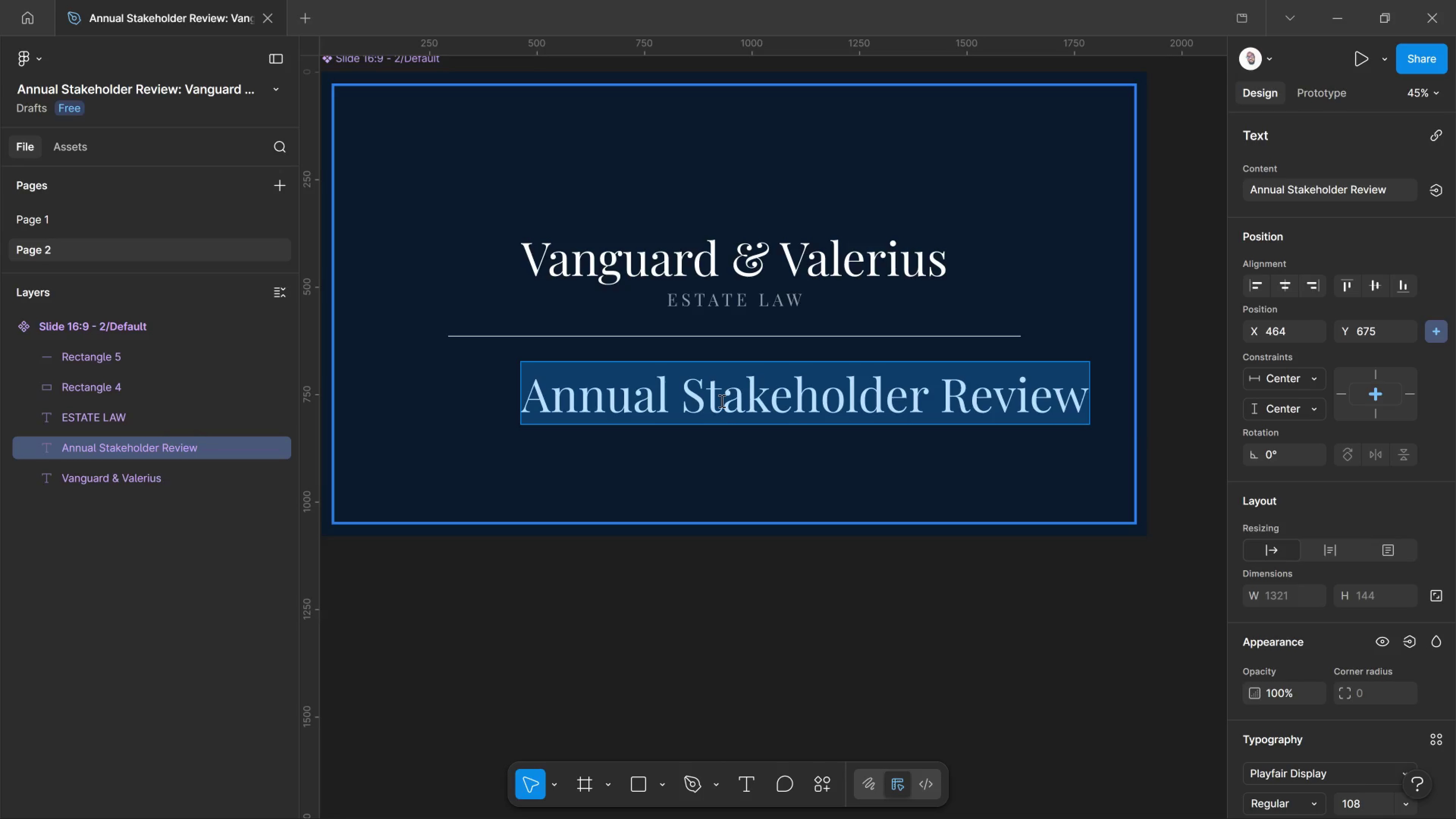 
hold_key(key=Comma, duration=1.52)
 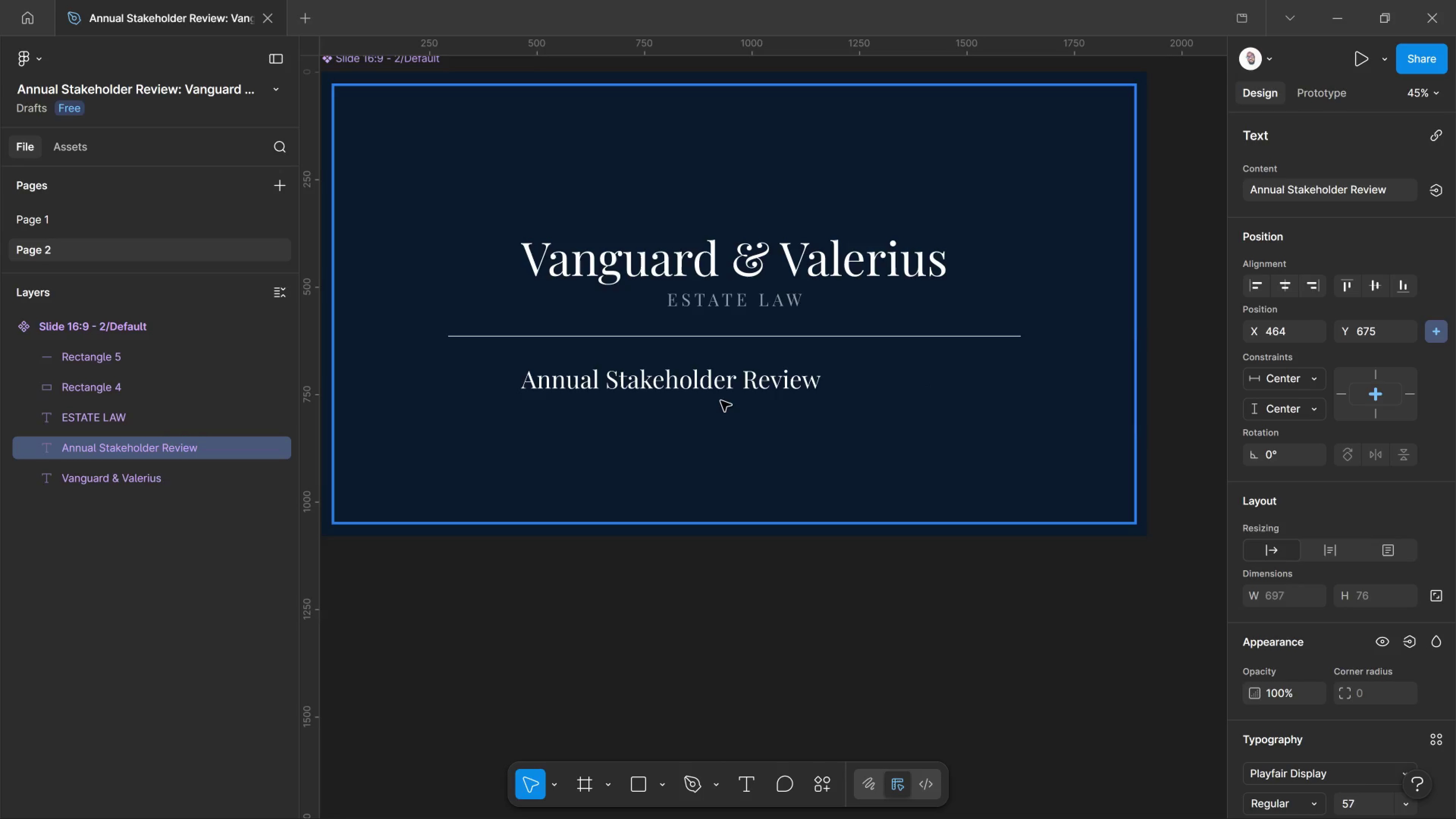 
hold_key(key=Comma, duration=0.53)
 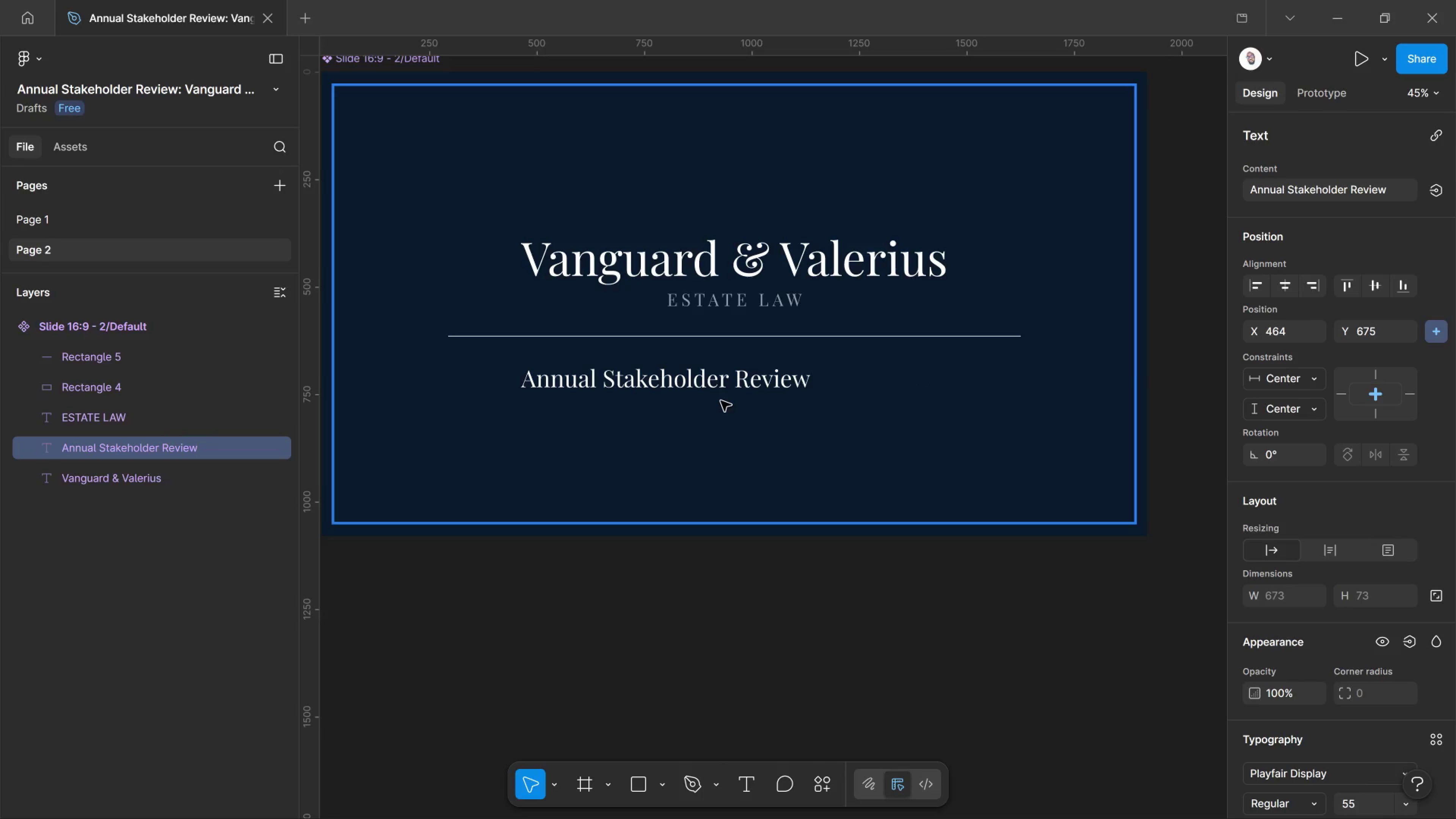 
key(Control+Shift+Comma)
 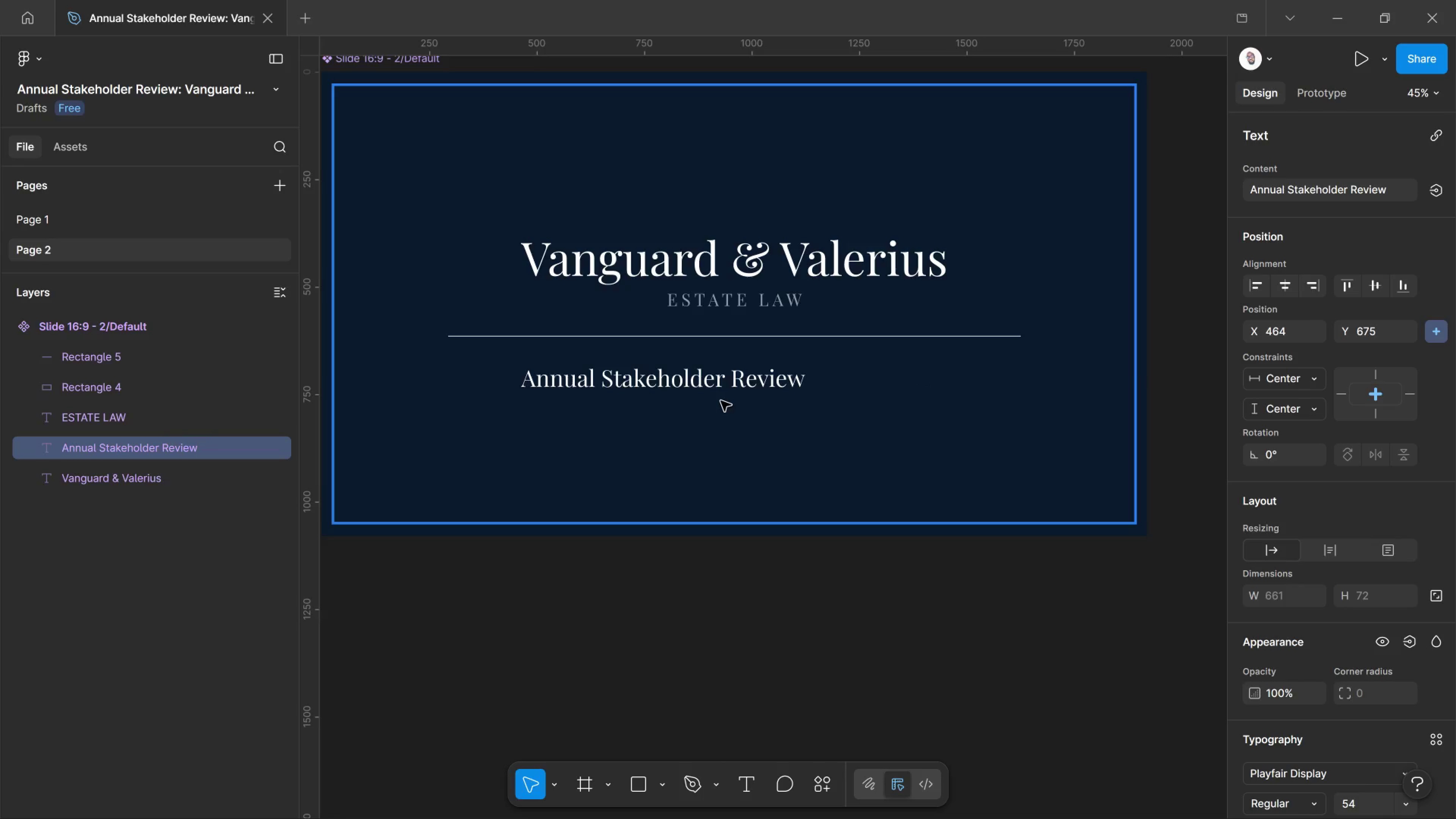 
key(Control+Shift+Comma)
 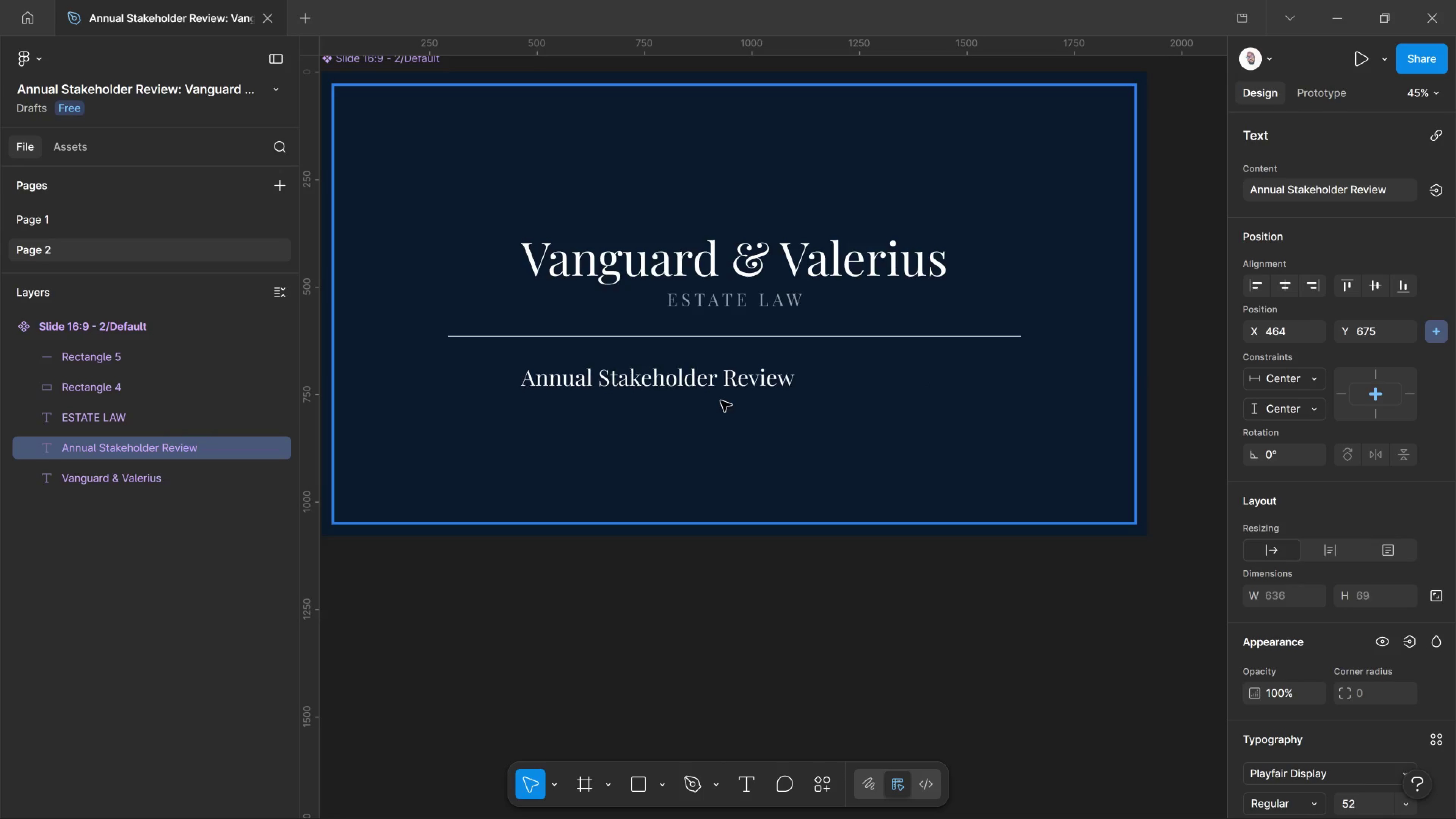 
key(Control+Shift+Comma)
 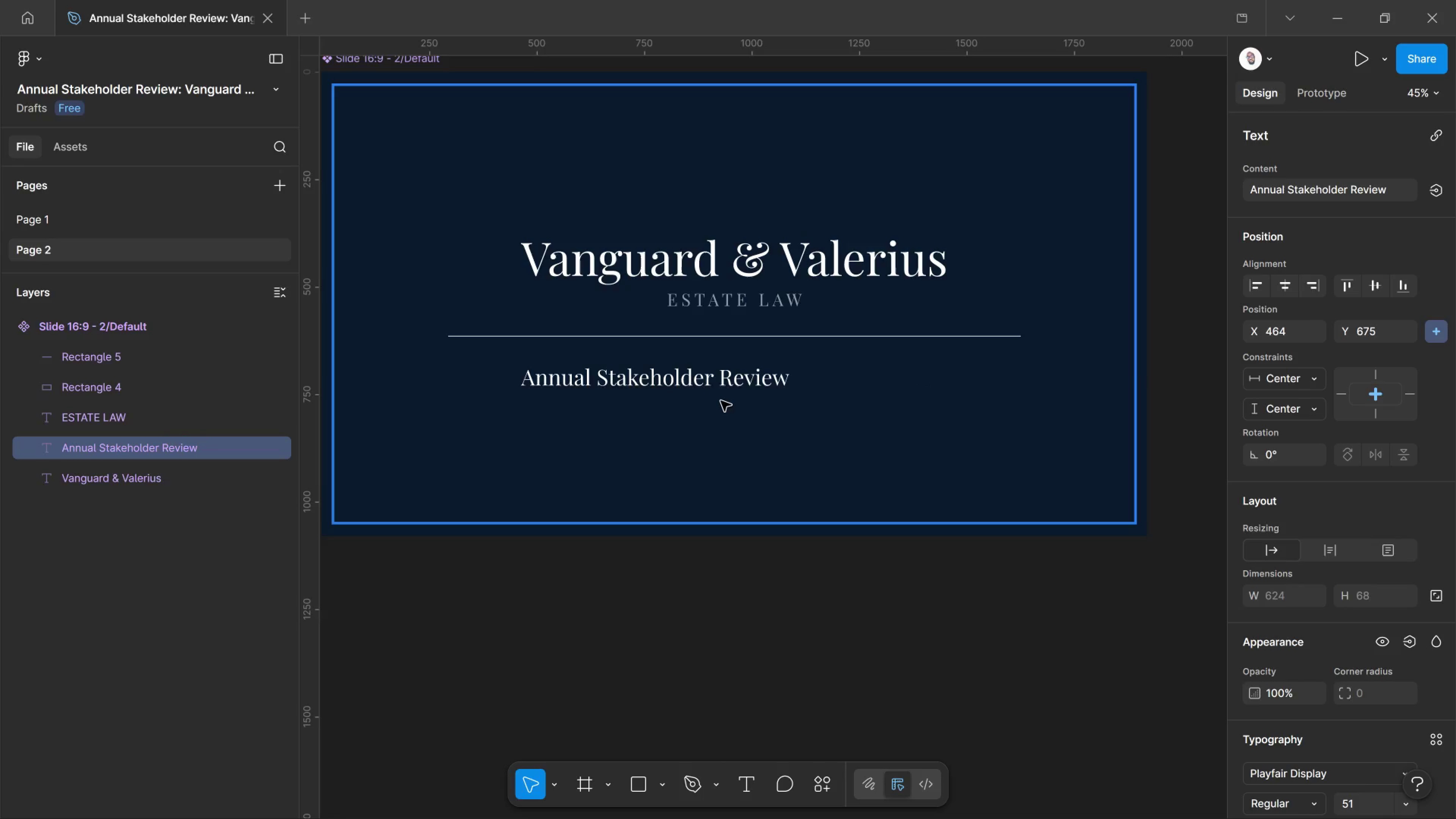 
key(Control+Shift+Comma)
 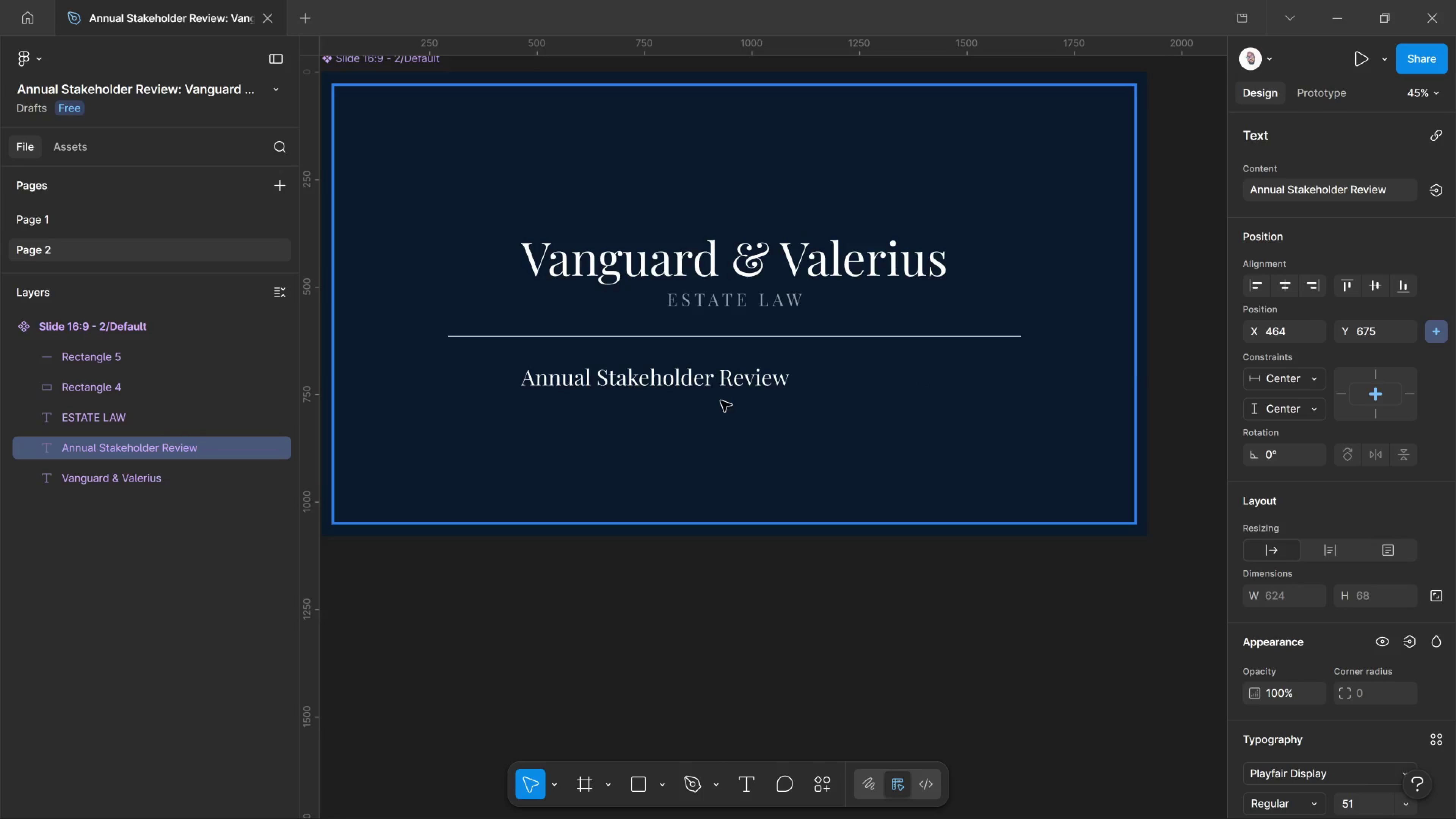 
key(Control+Shift+Comma)
 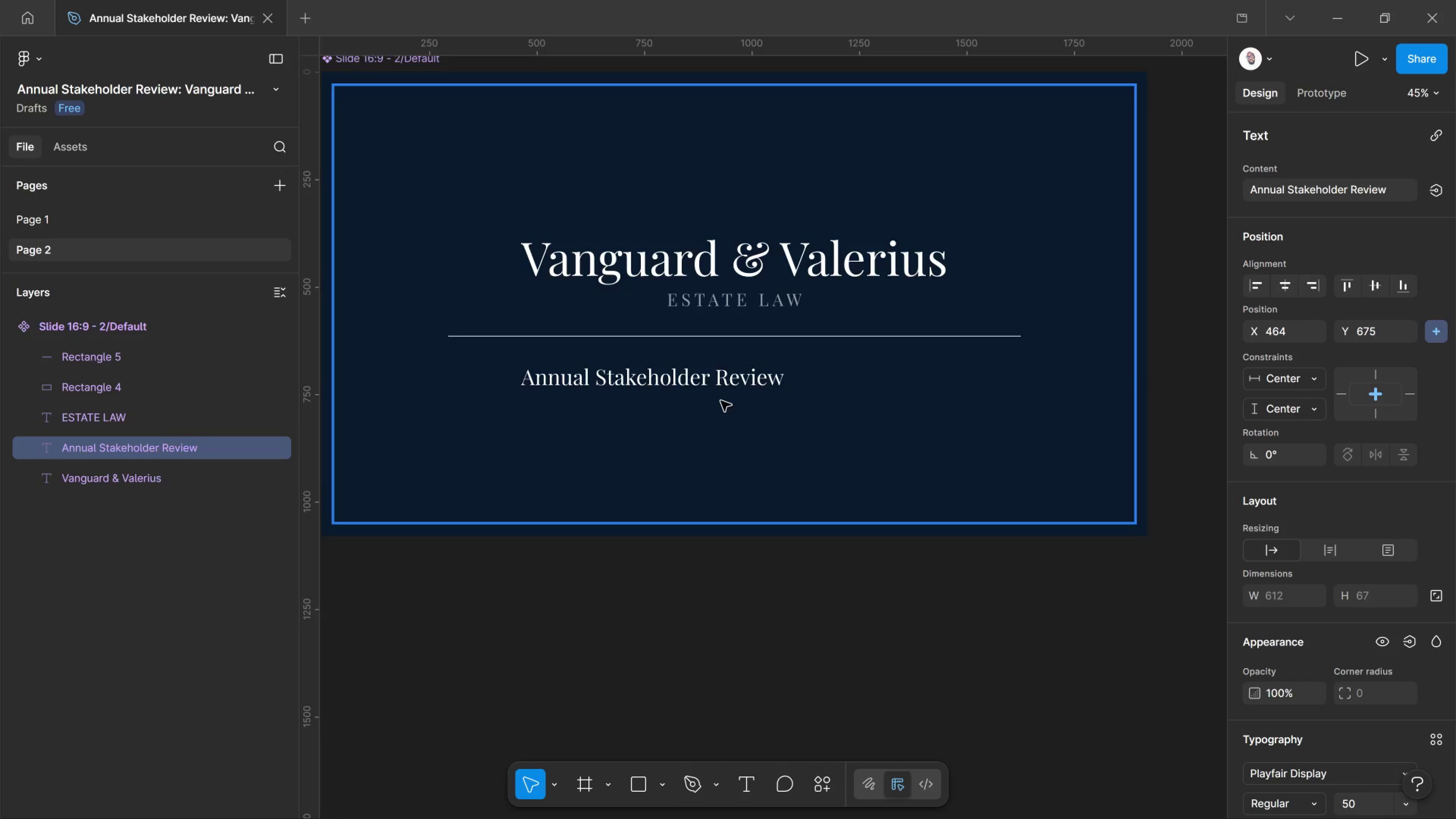 
key(Control+Shift+Comma)
 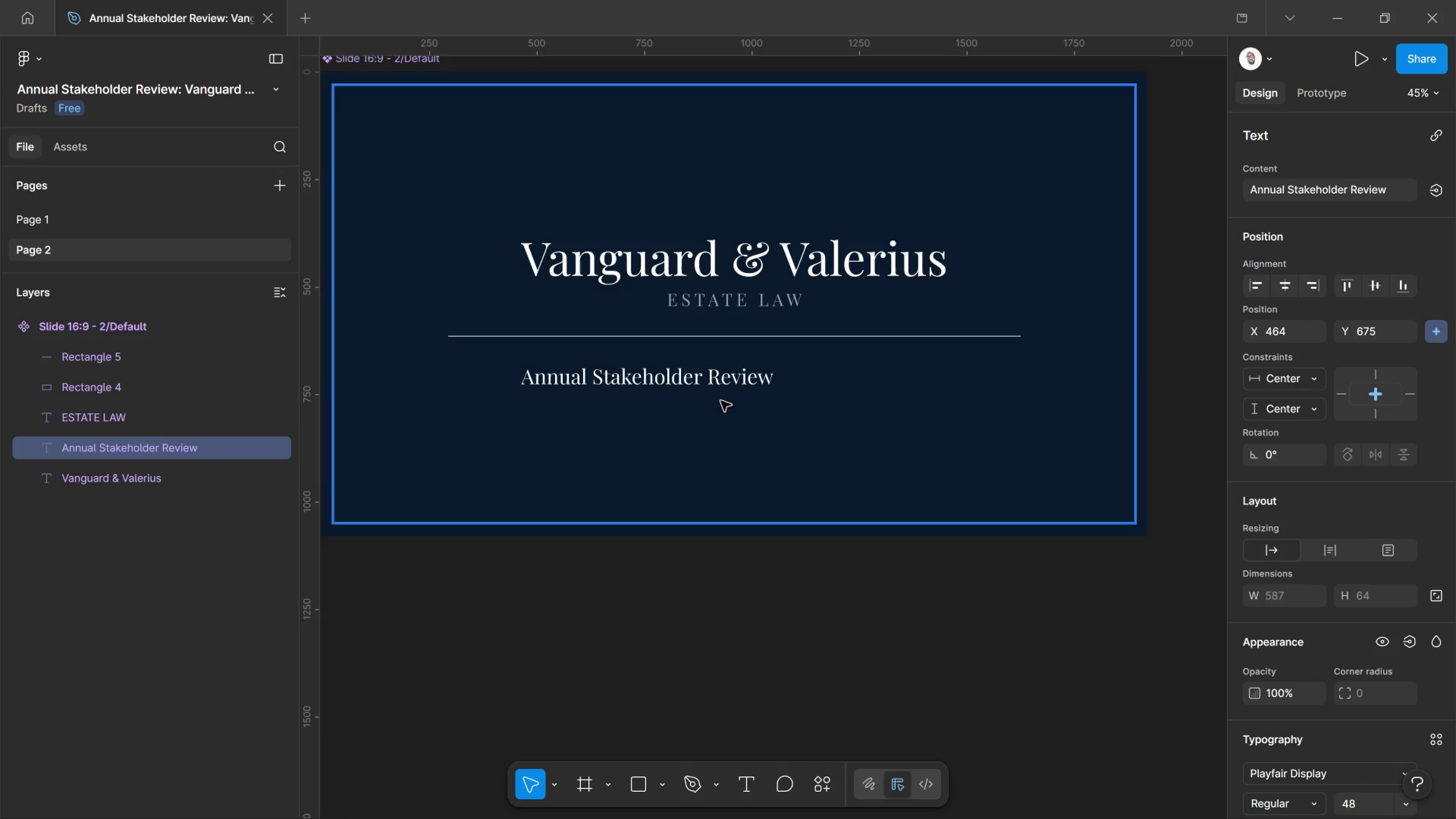 
key(Control+Shift+Comma)
 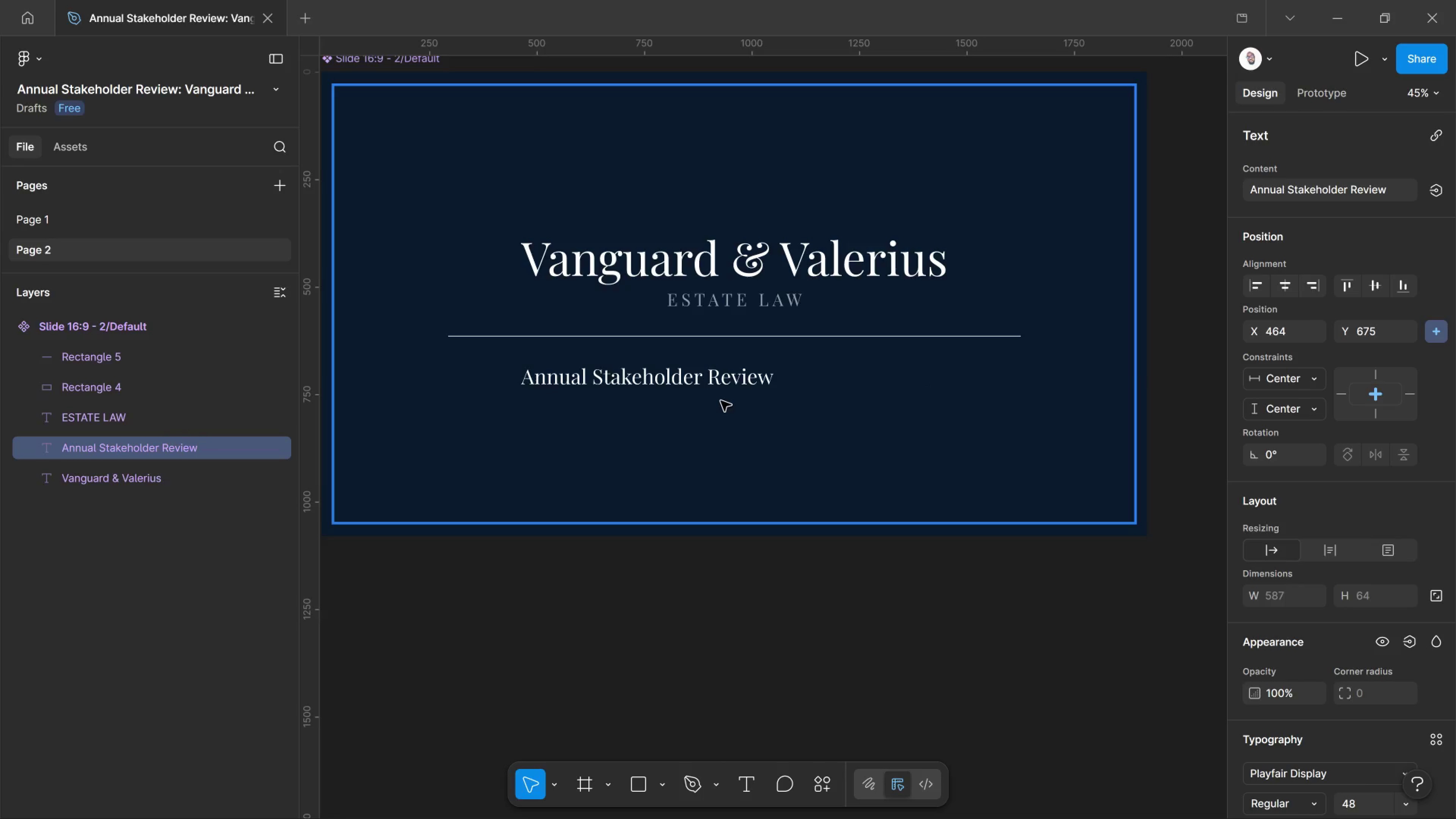 
key(Control+Shift+Comma)
 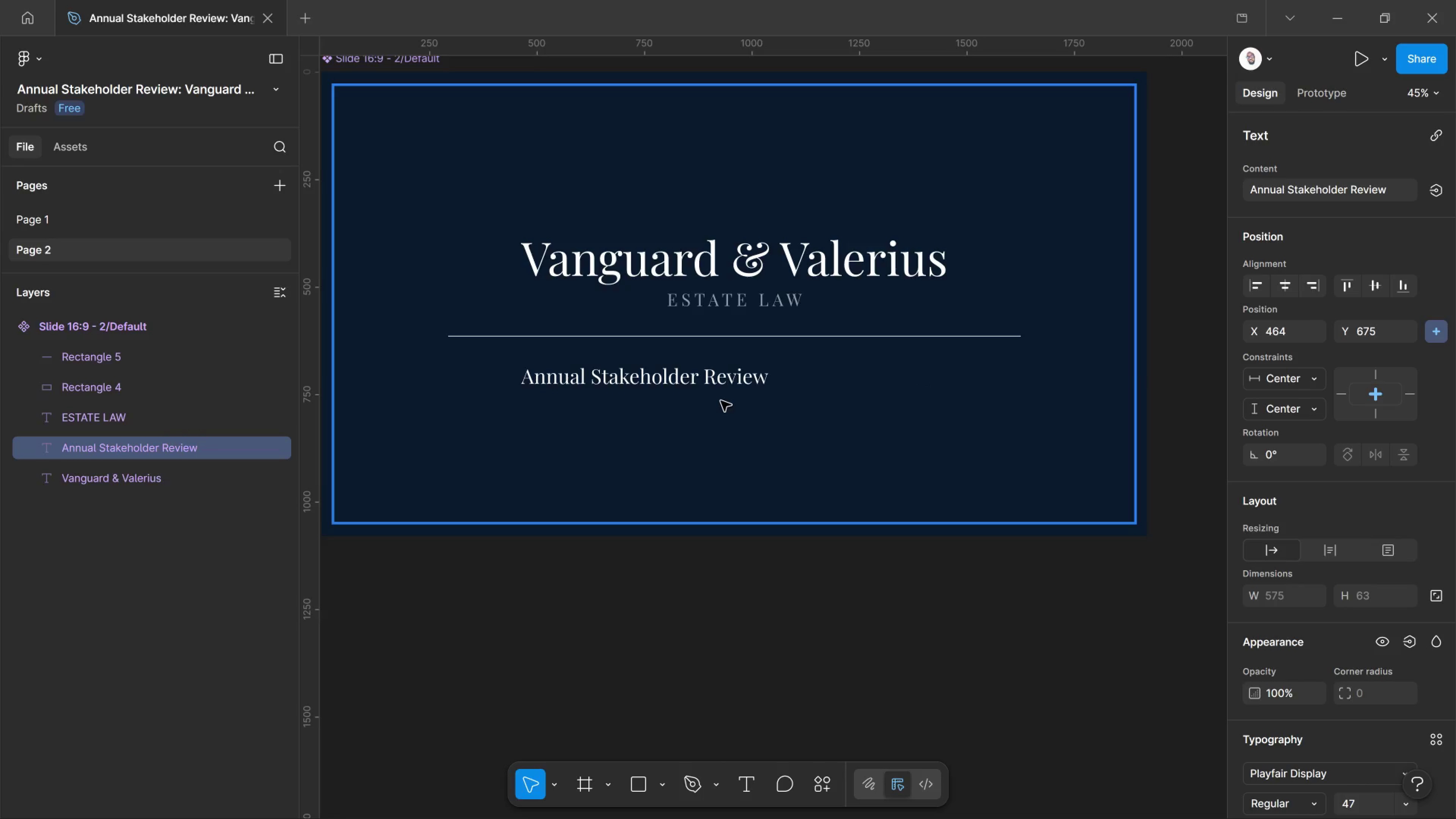 
key(Control+Shift+Comma)
 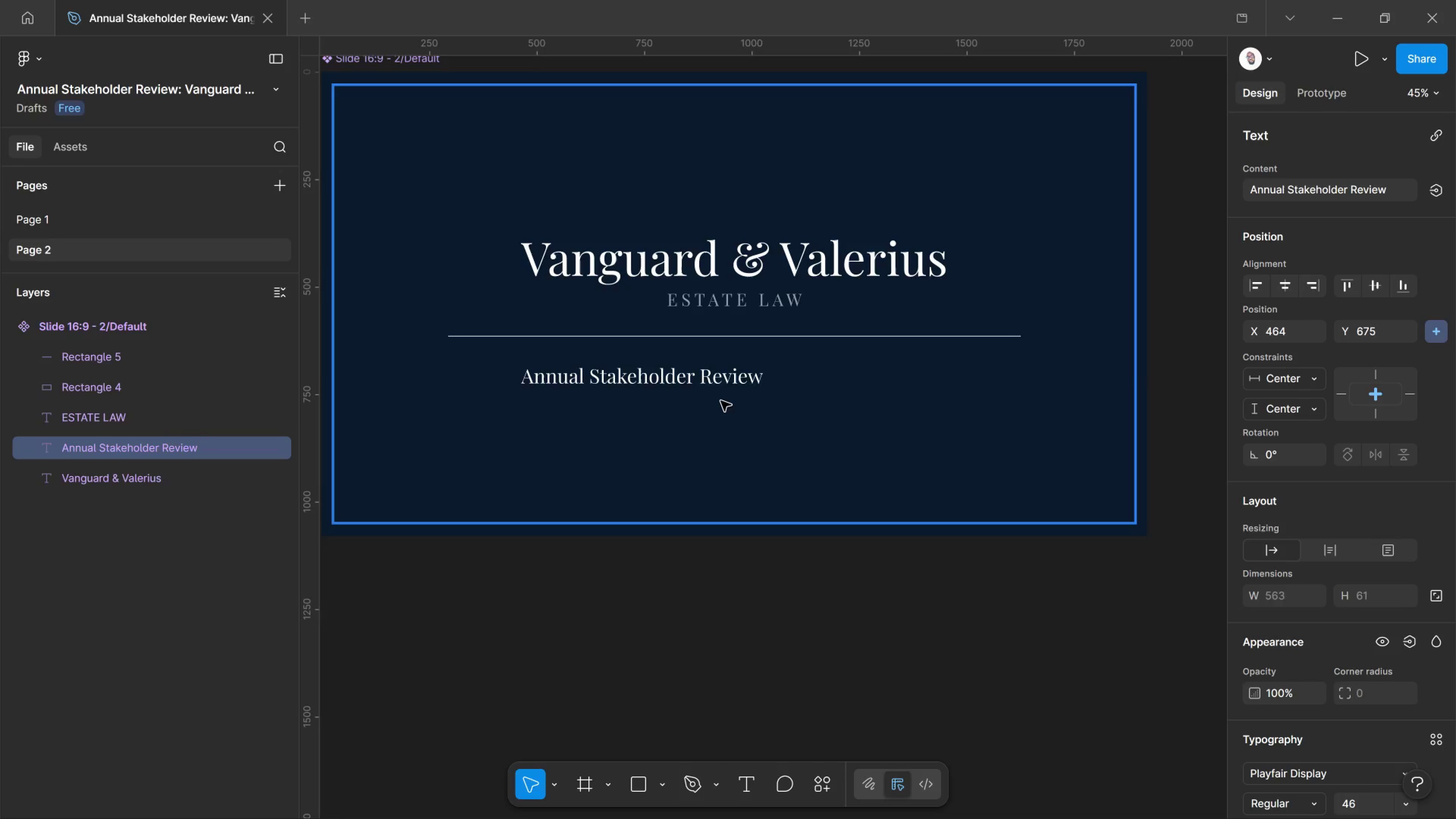 
key(Control+Shift+Comma)
 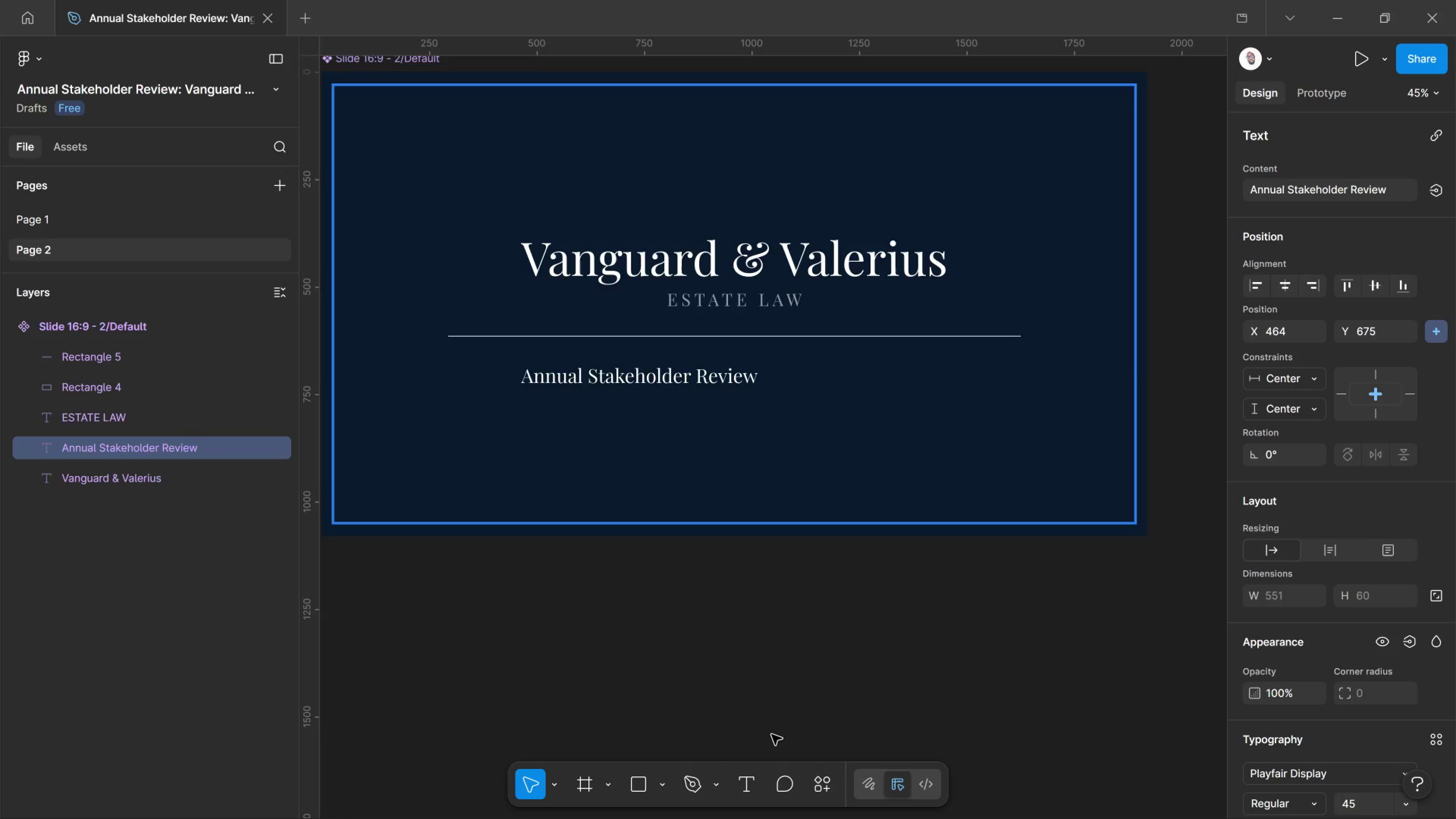 
left_click([775, 703])
 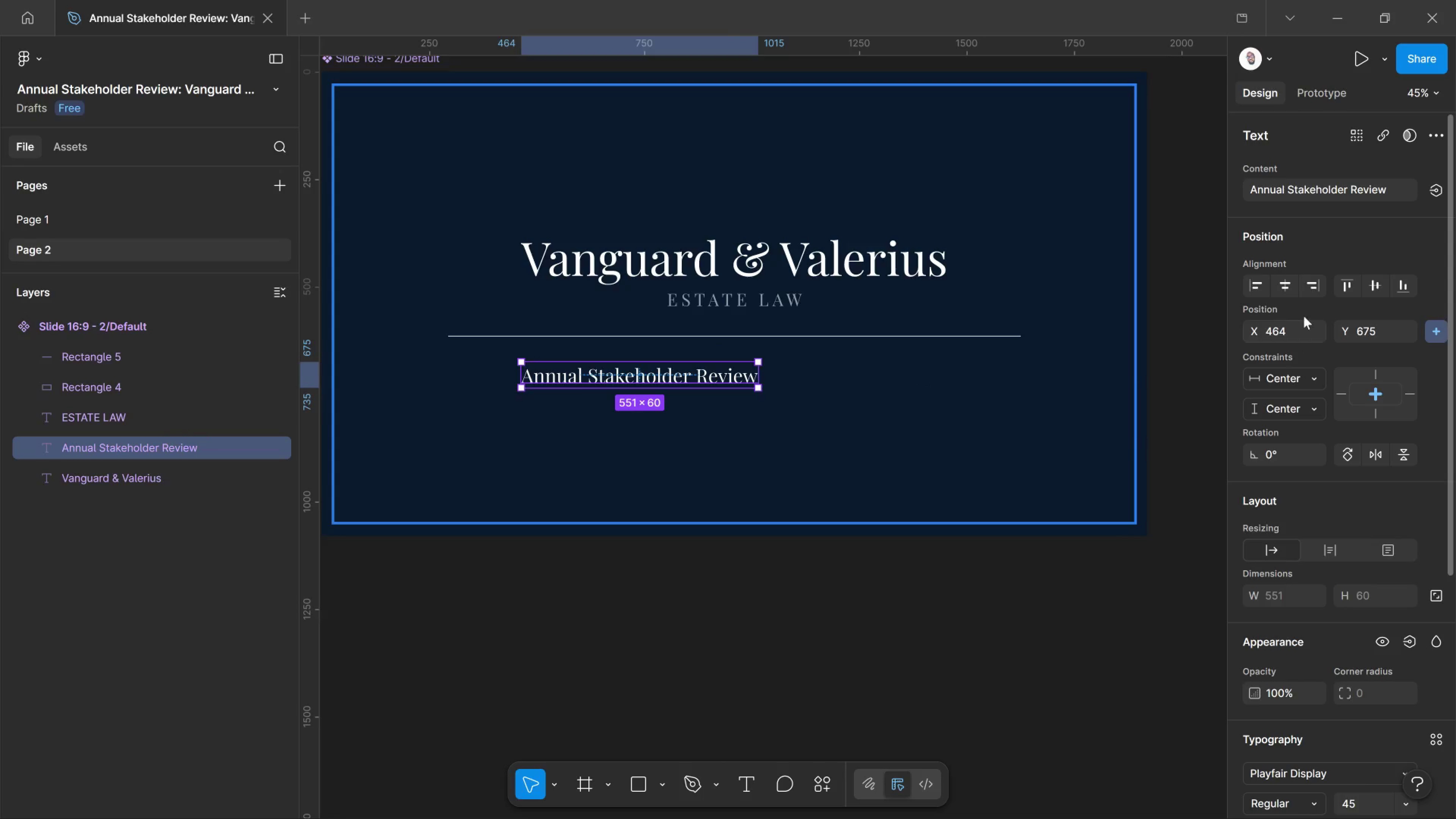 
left_click([1281, 290])
 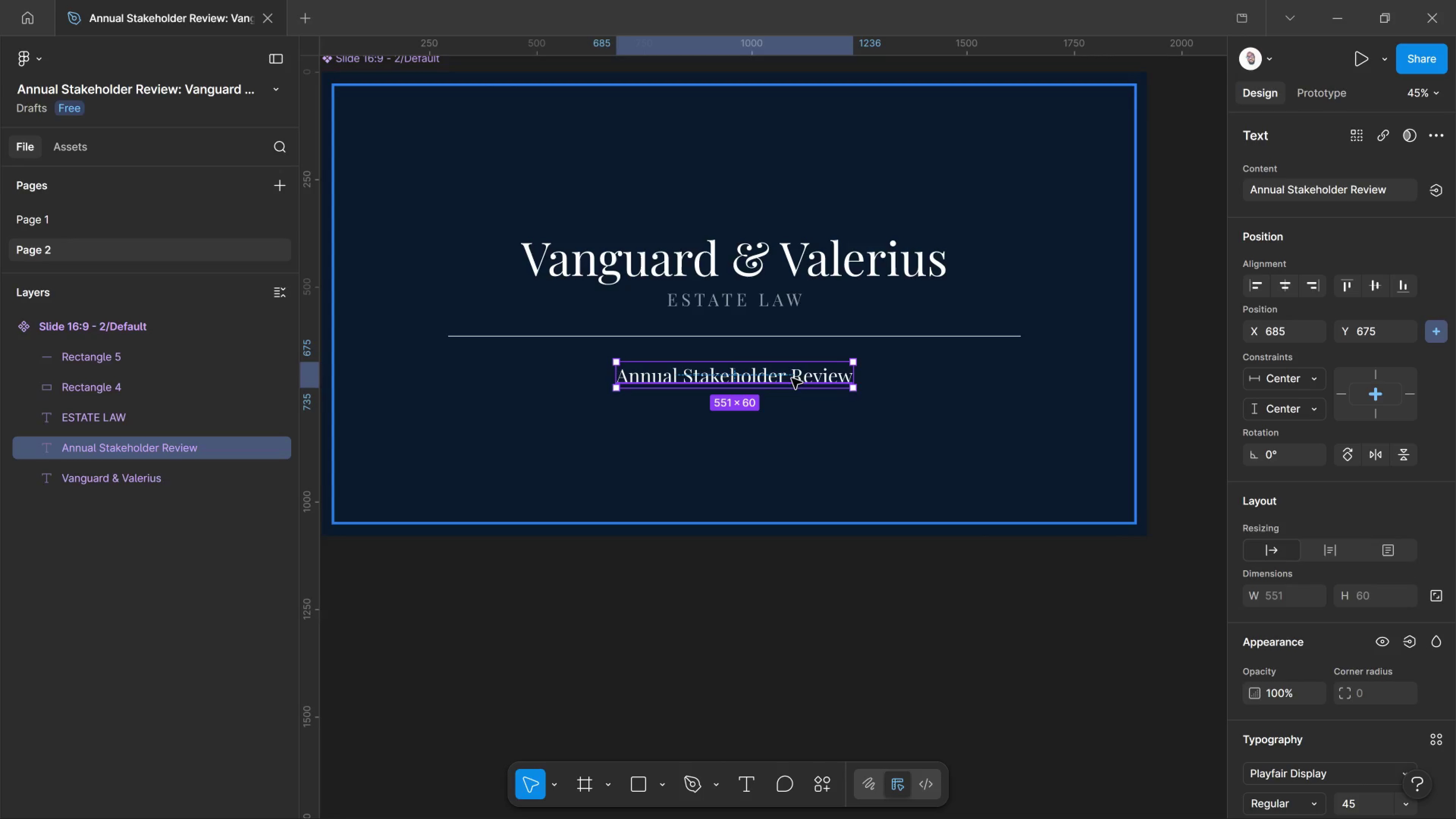 
hold_key(key=AltLeft, duration=2.08)
left_click_drag(start_coordinate=[800, 375], to_coordinate=[802, 413])
 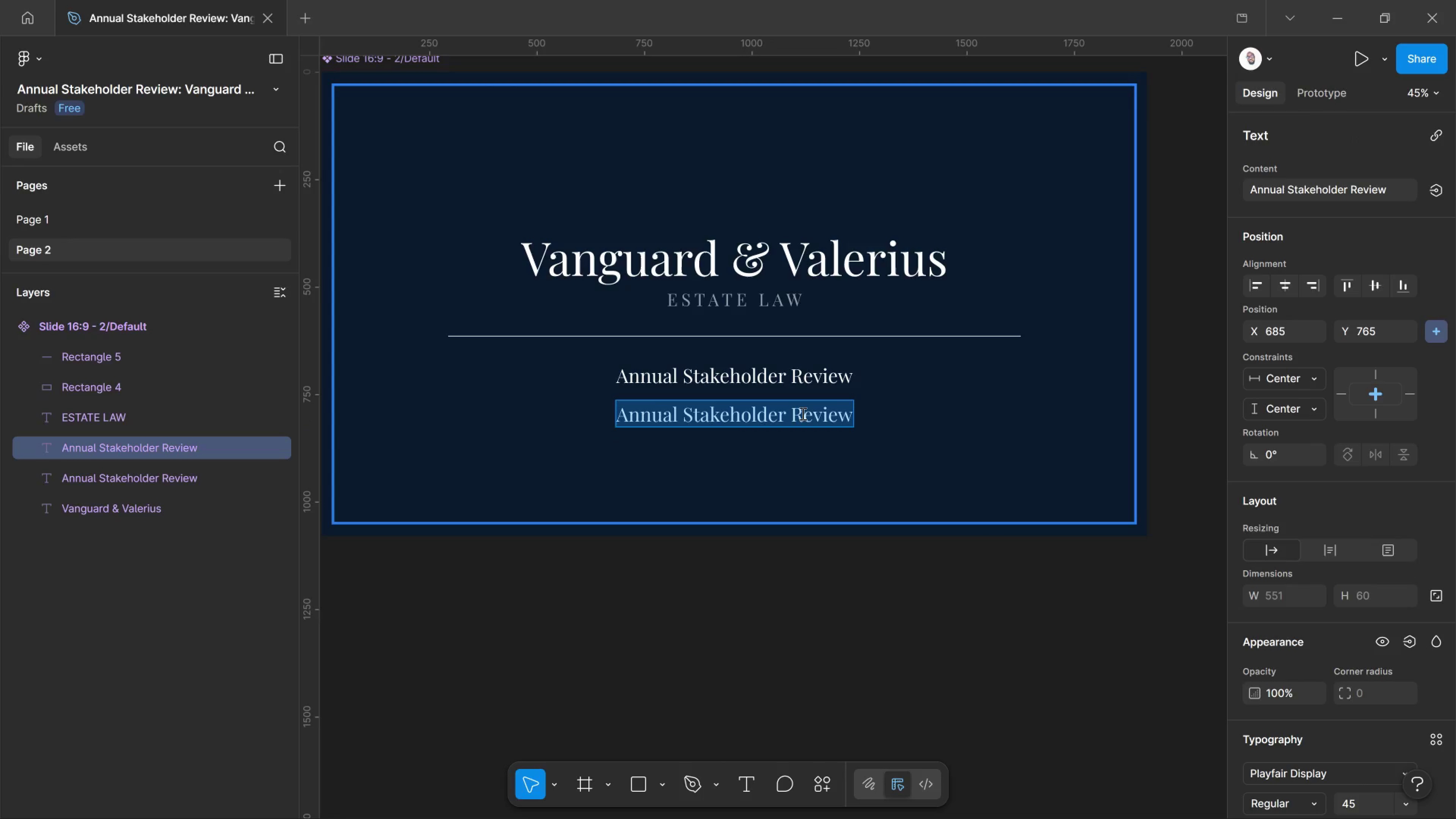 
hold_key(key=ShiftLeft, duration=1.38)
 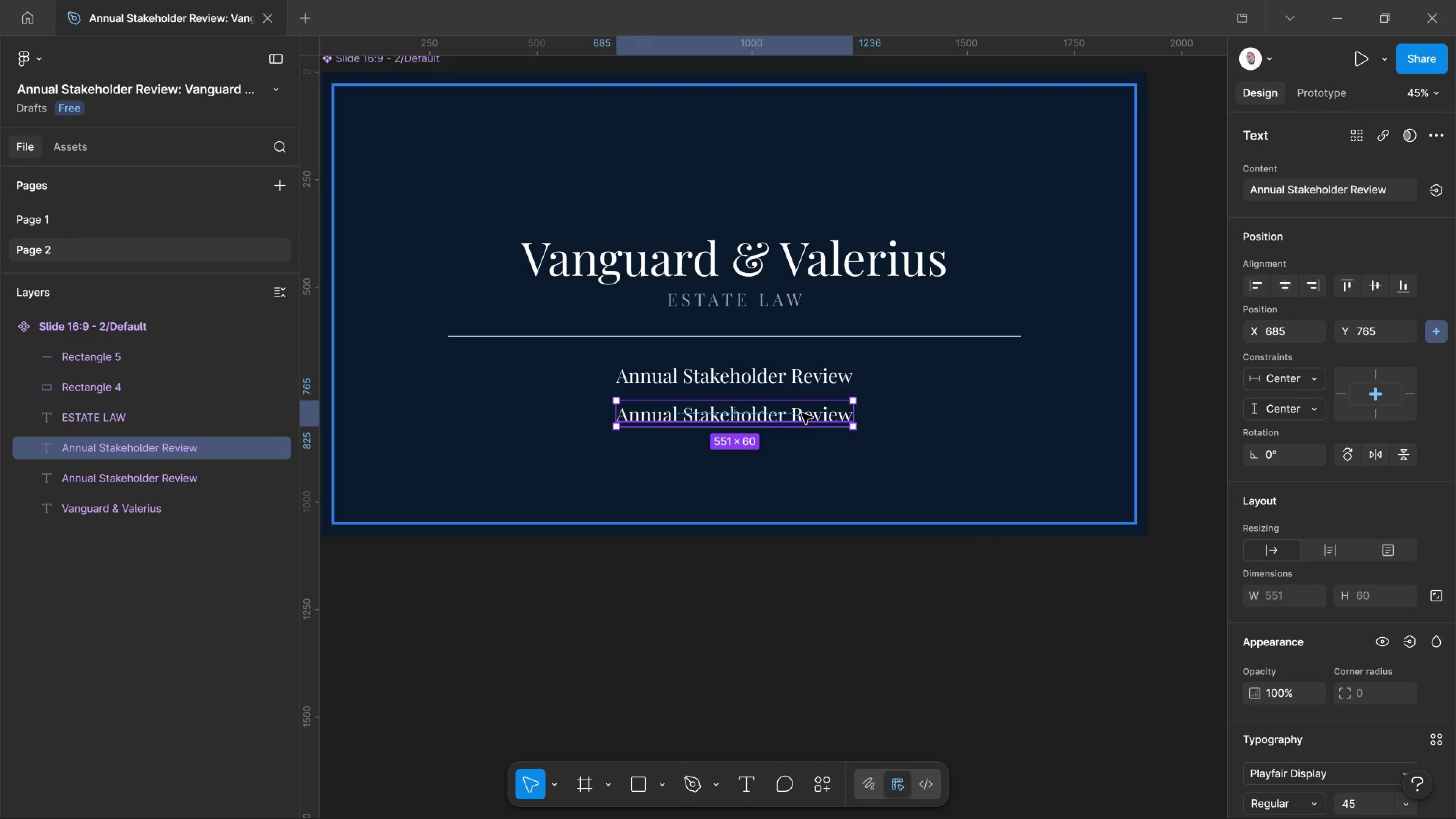 
double_click([802, 413])
 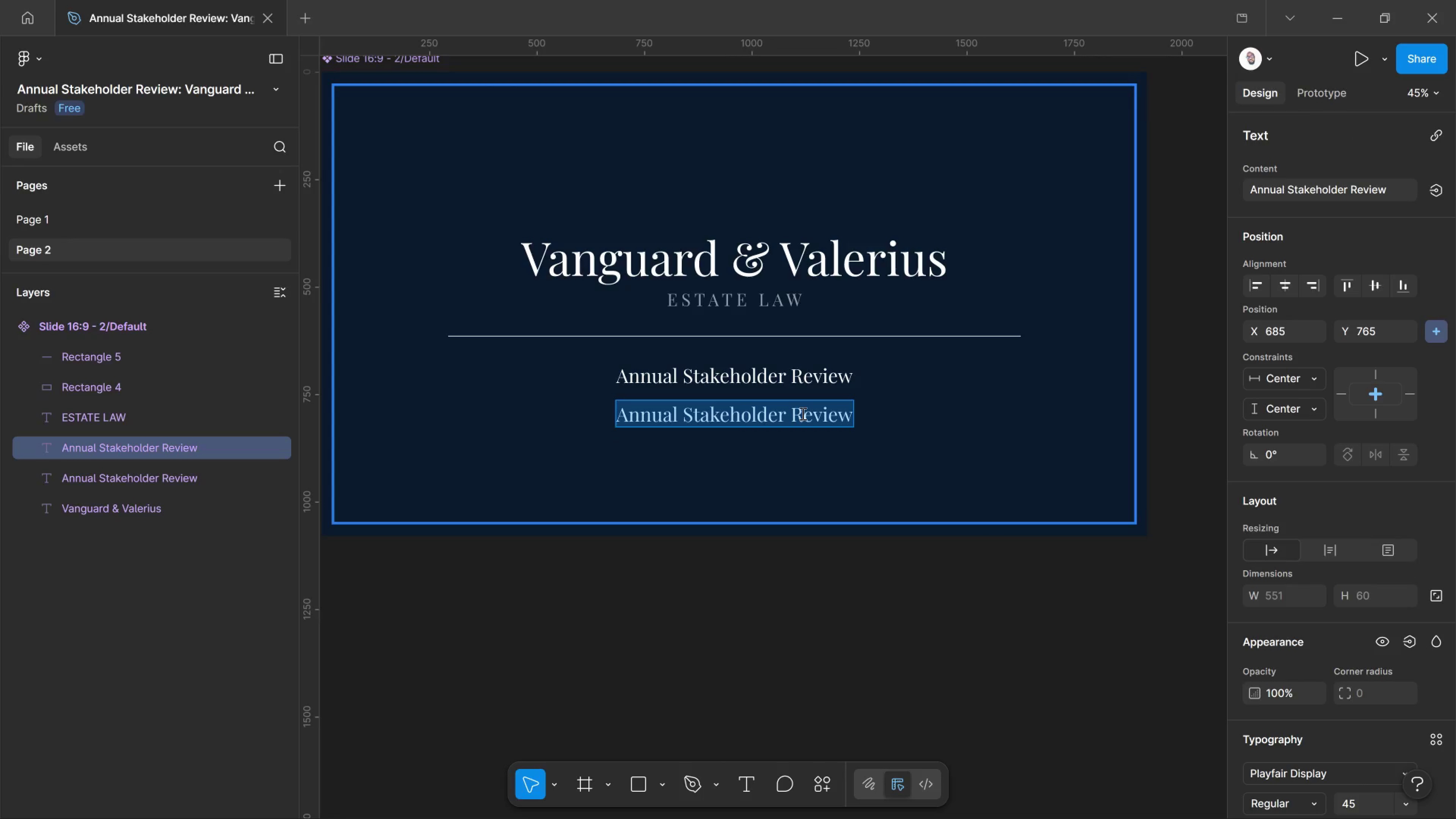 
type(FISCAL YEAR 2023 - SENIOR PARTNER BRIED)
key(Backspace)
type(FING)
 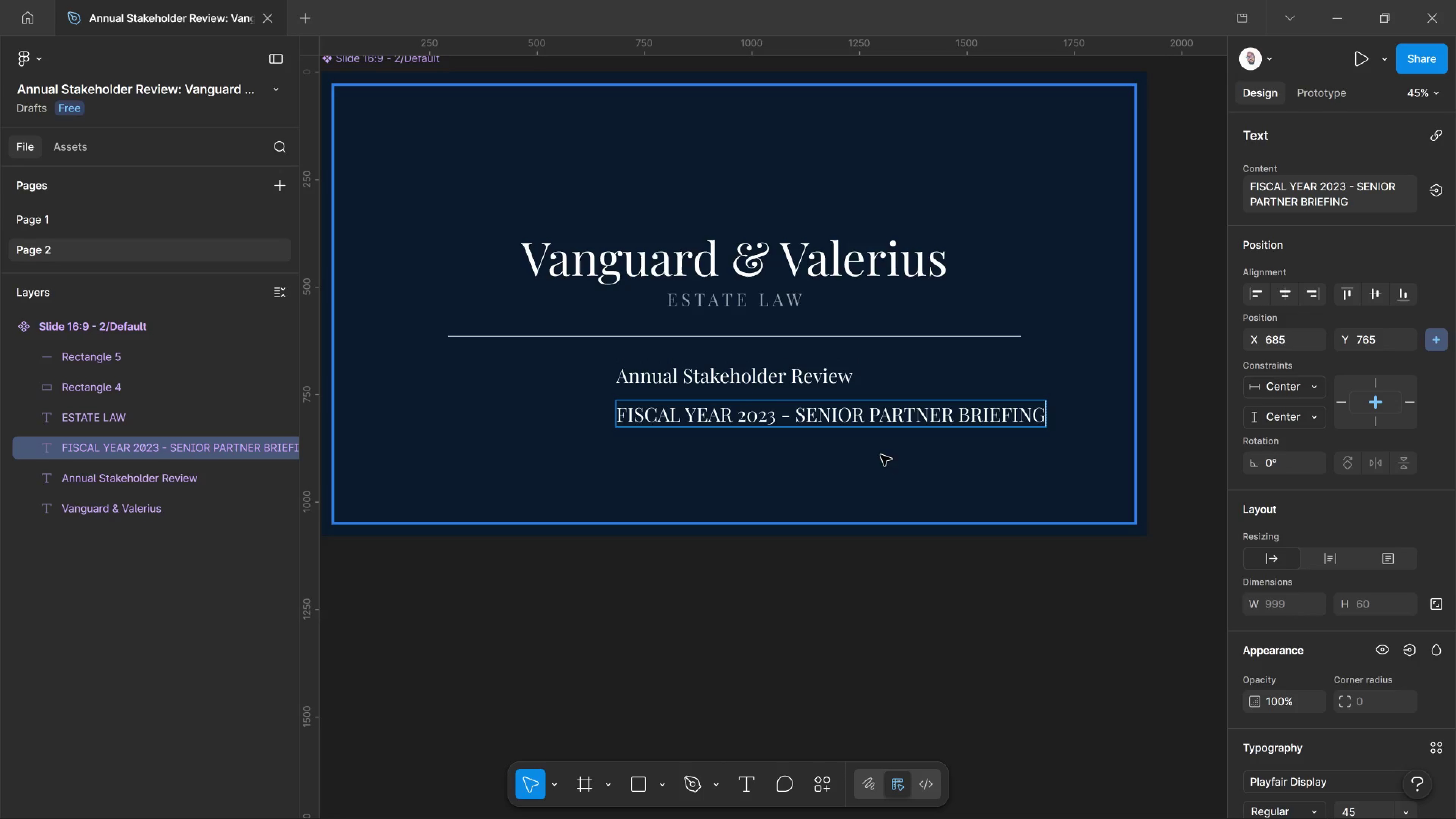 
left_click([883, 456])
 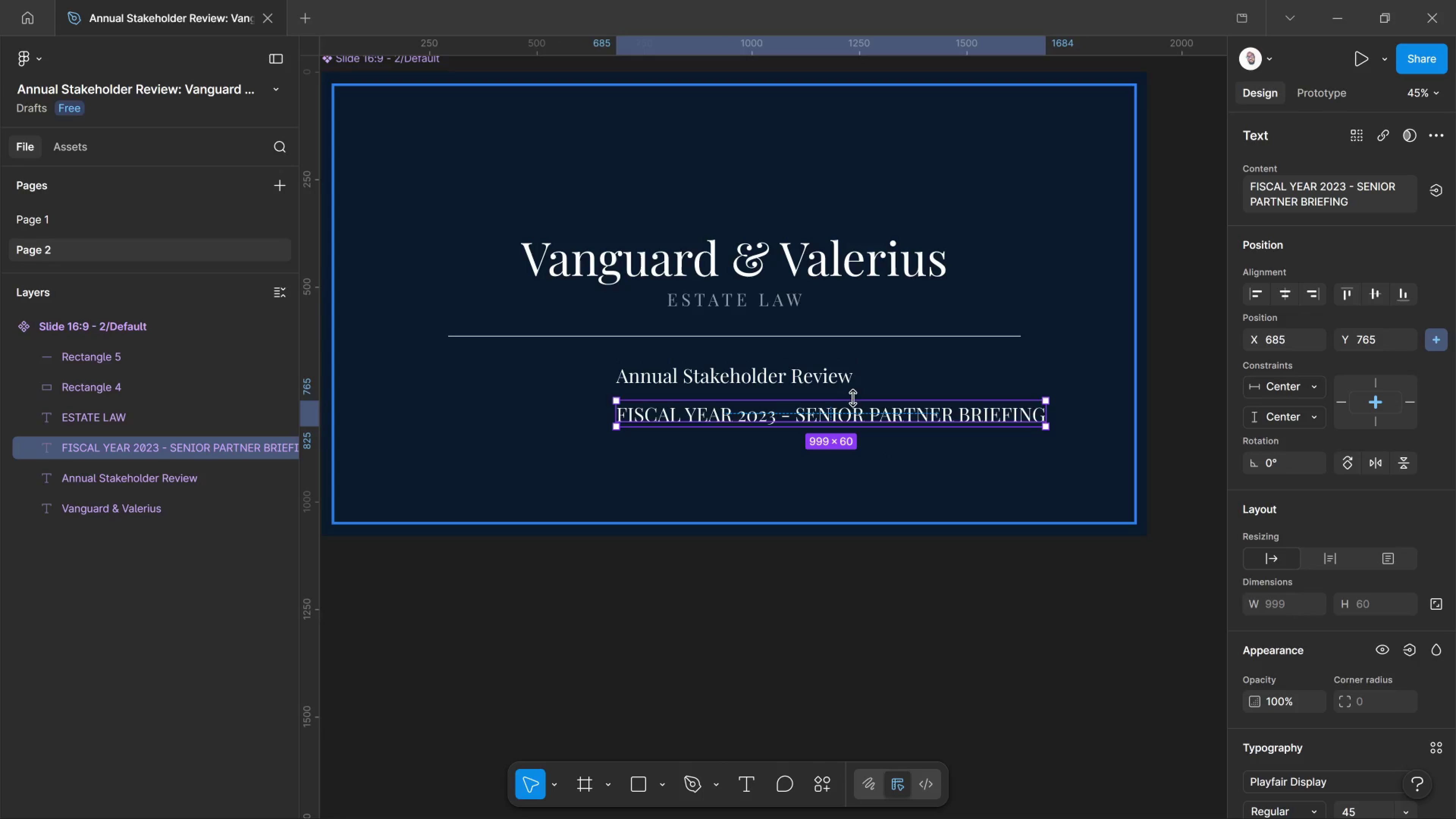 
key(Control+C)
 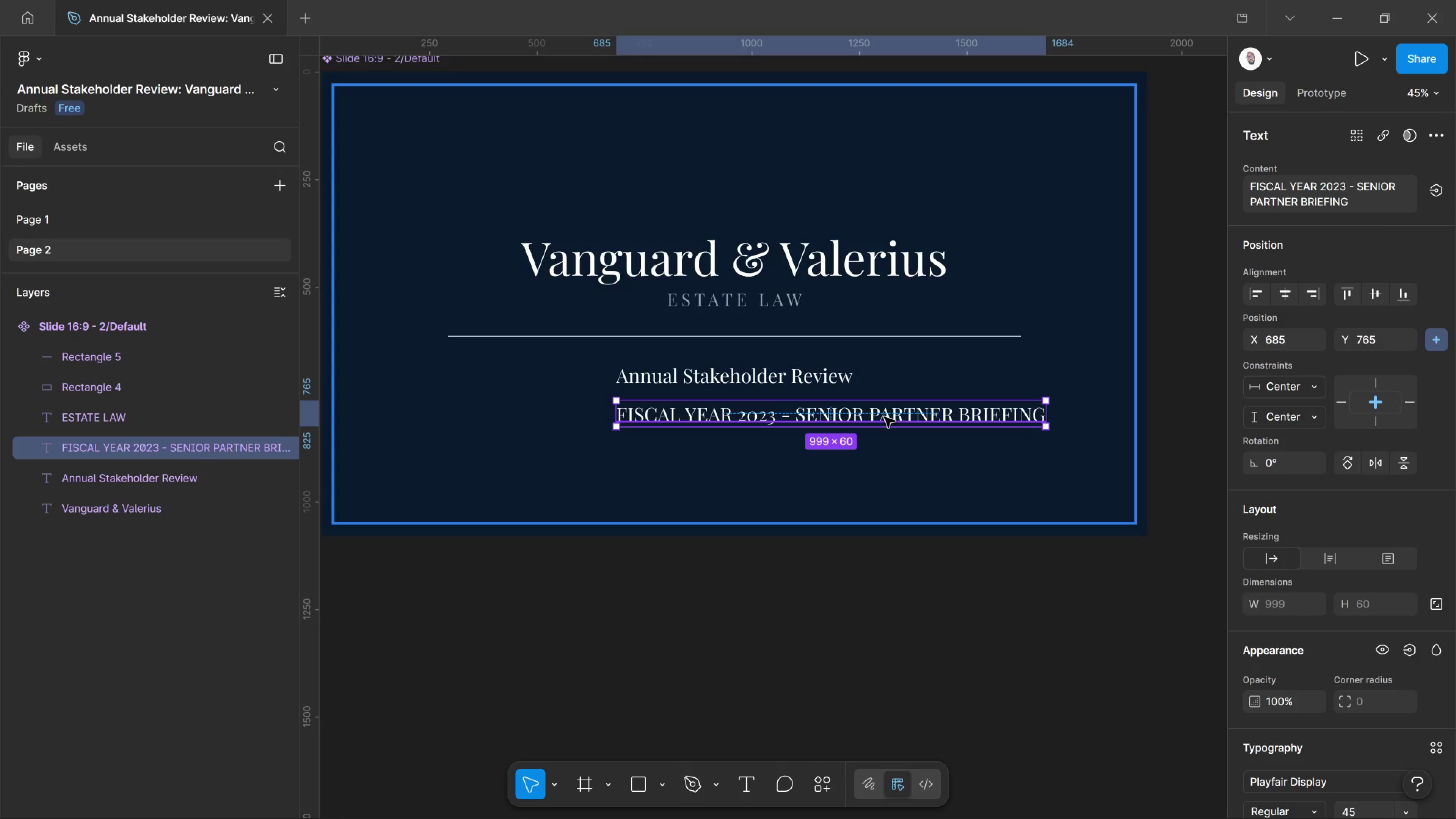 
left_click_drag(start_coordinate=[885, 417], to_coordinate=[785, 416])
 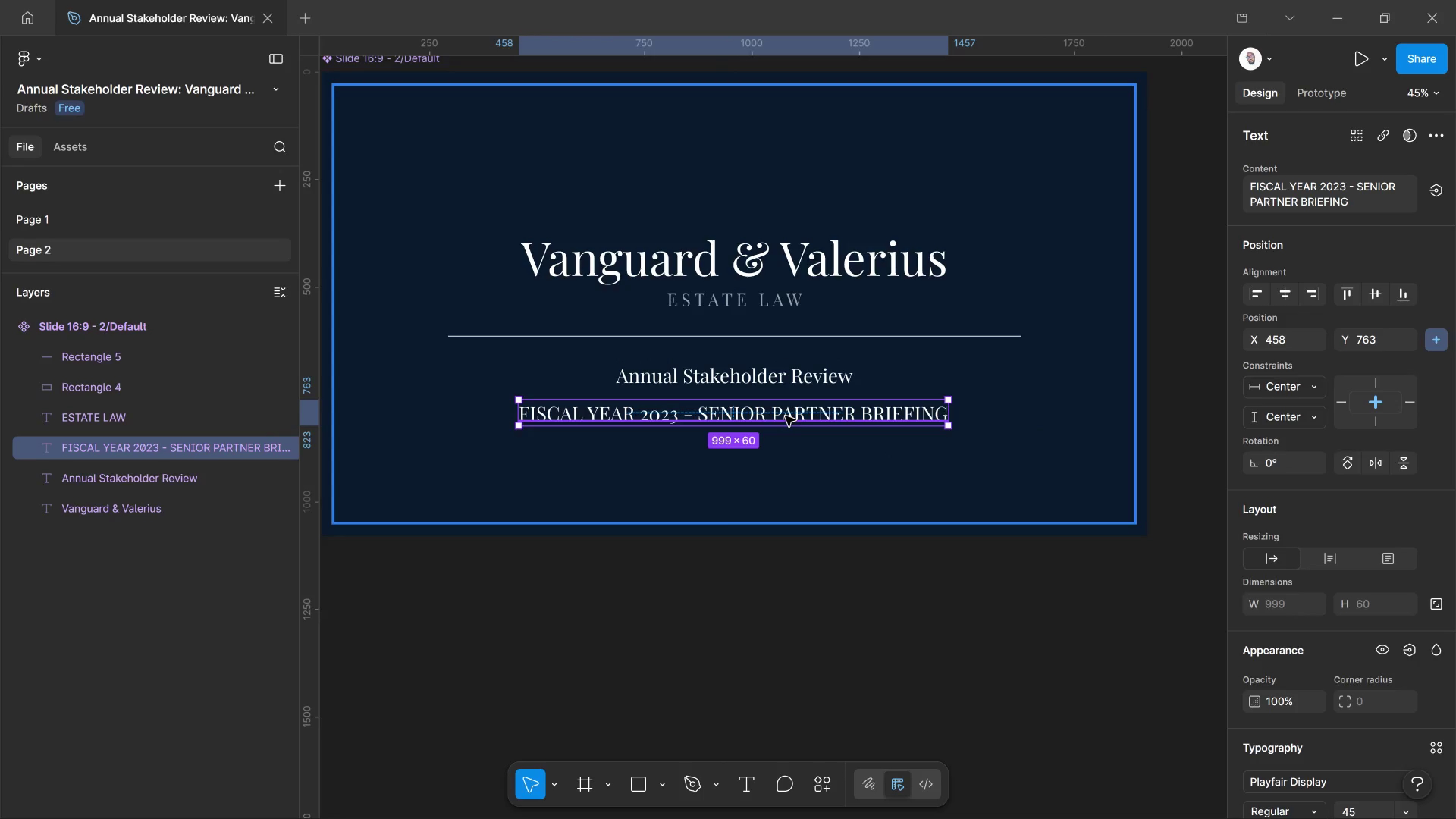 
double_click([785, 416])
 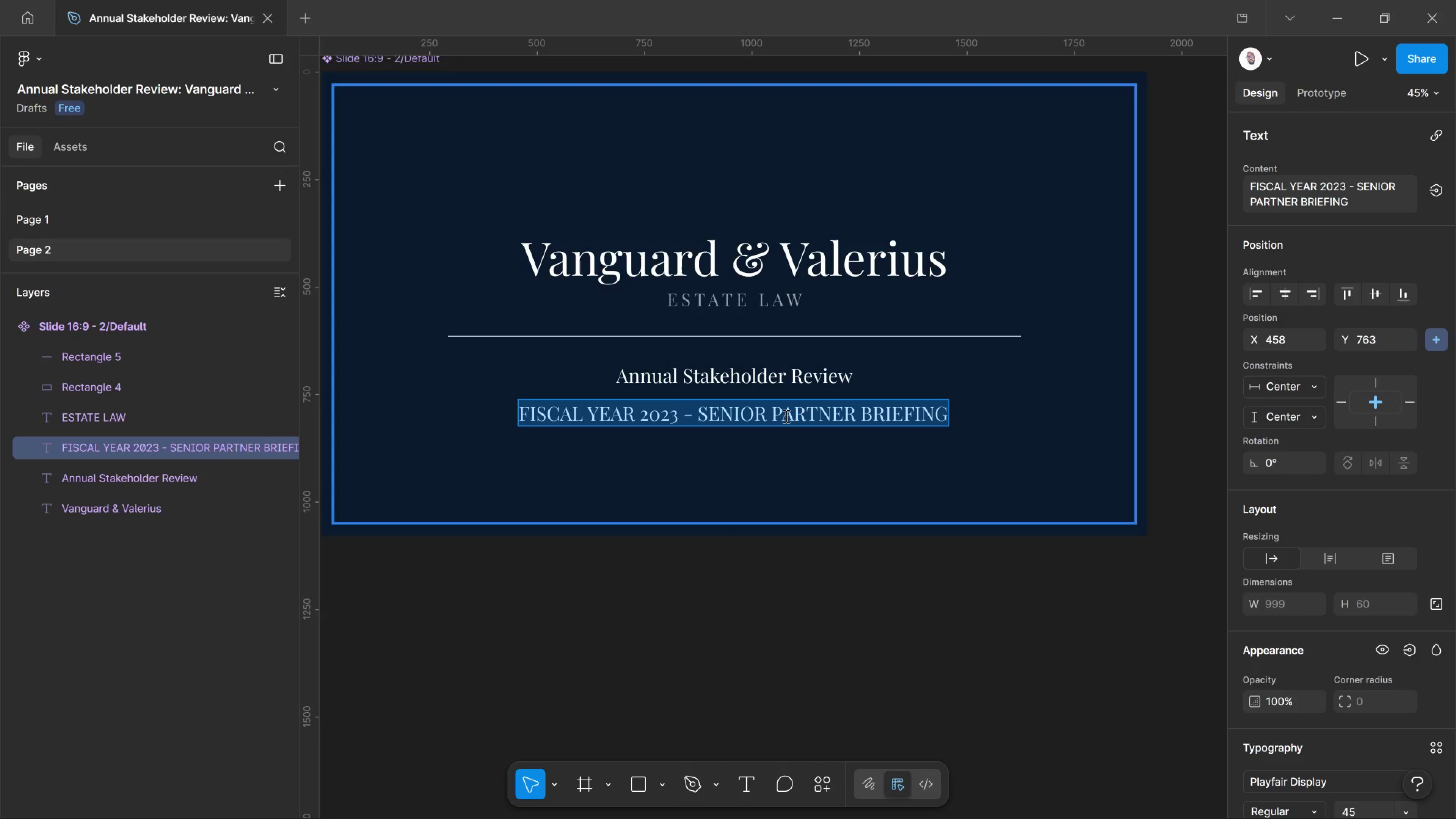 
key(Control+Shift+Comma)
 